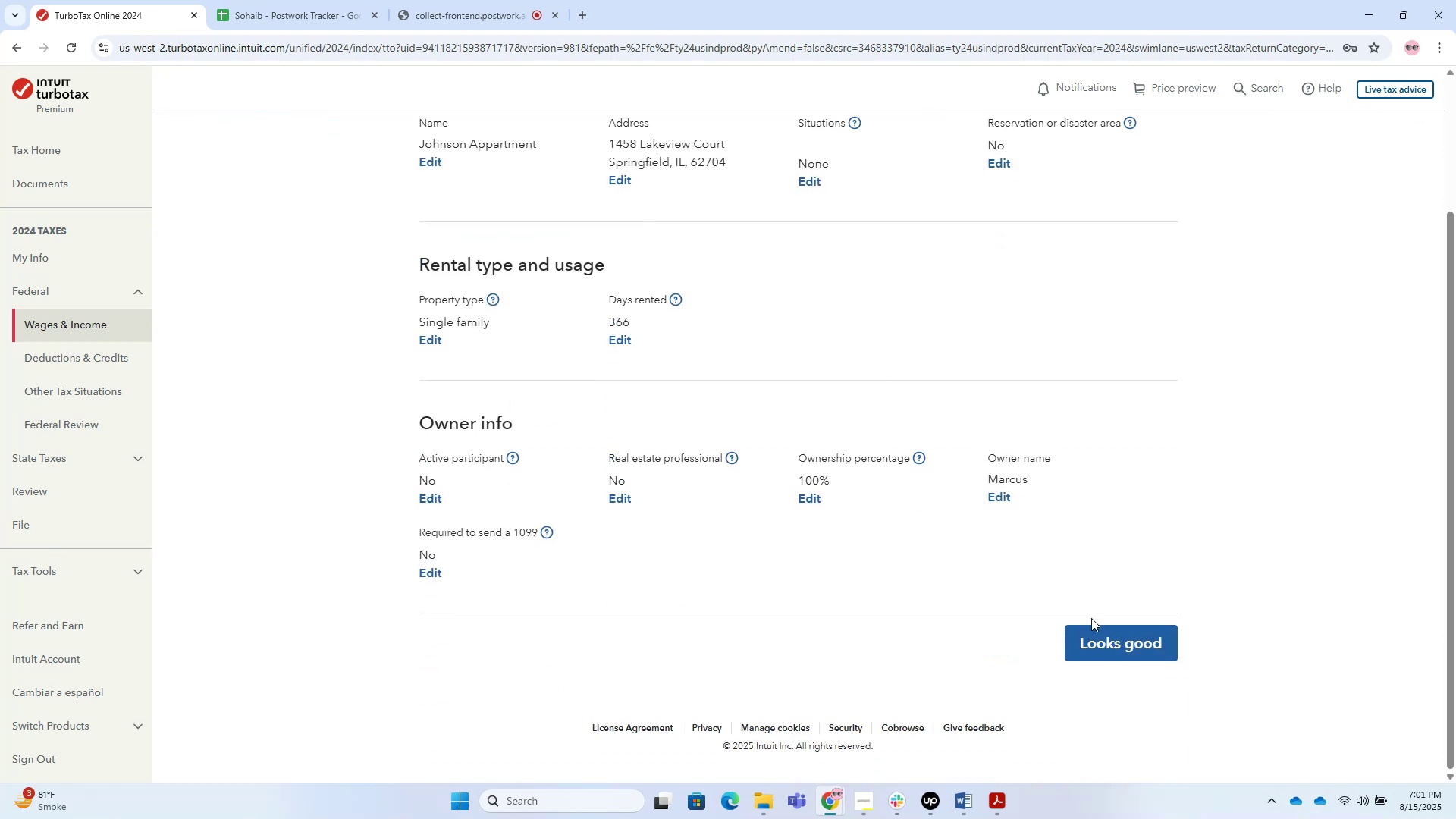 
left_click([1107, 639])
 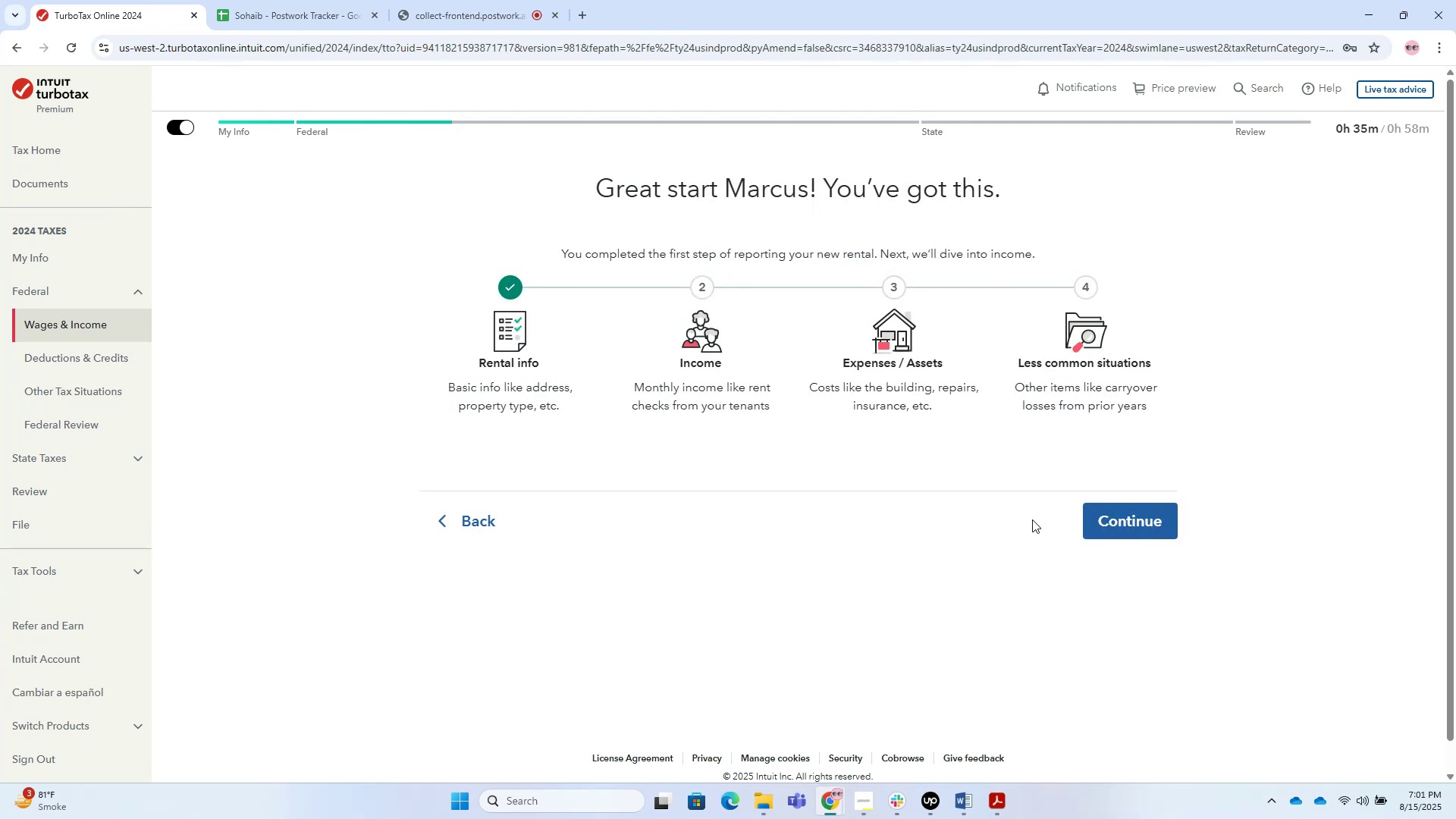 
left_click([1151, 503])
 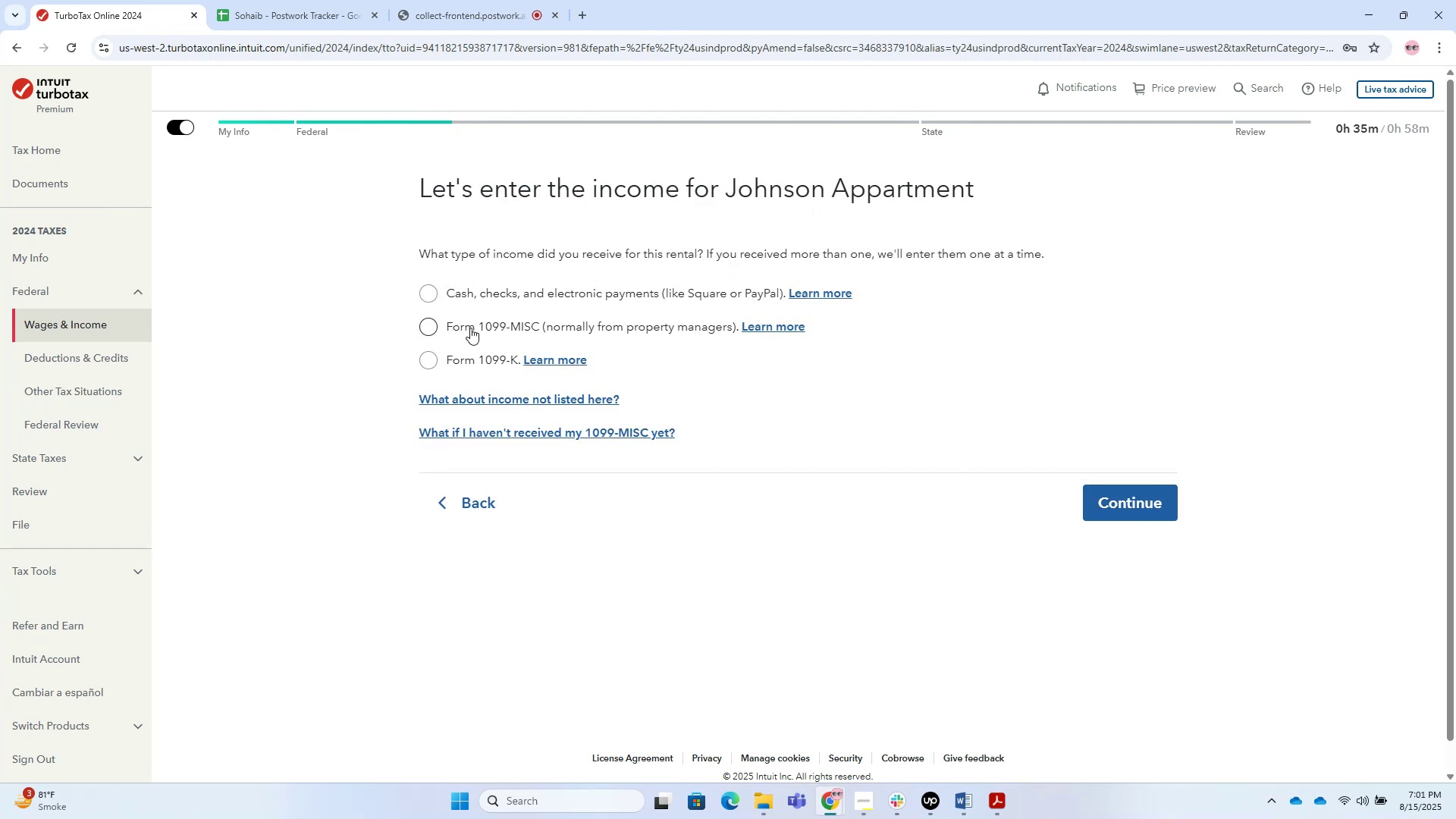 
key(Alt+Tab)
 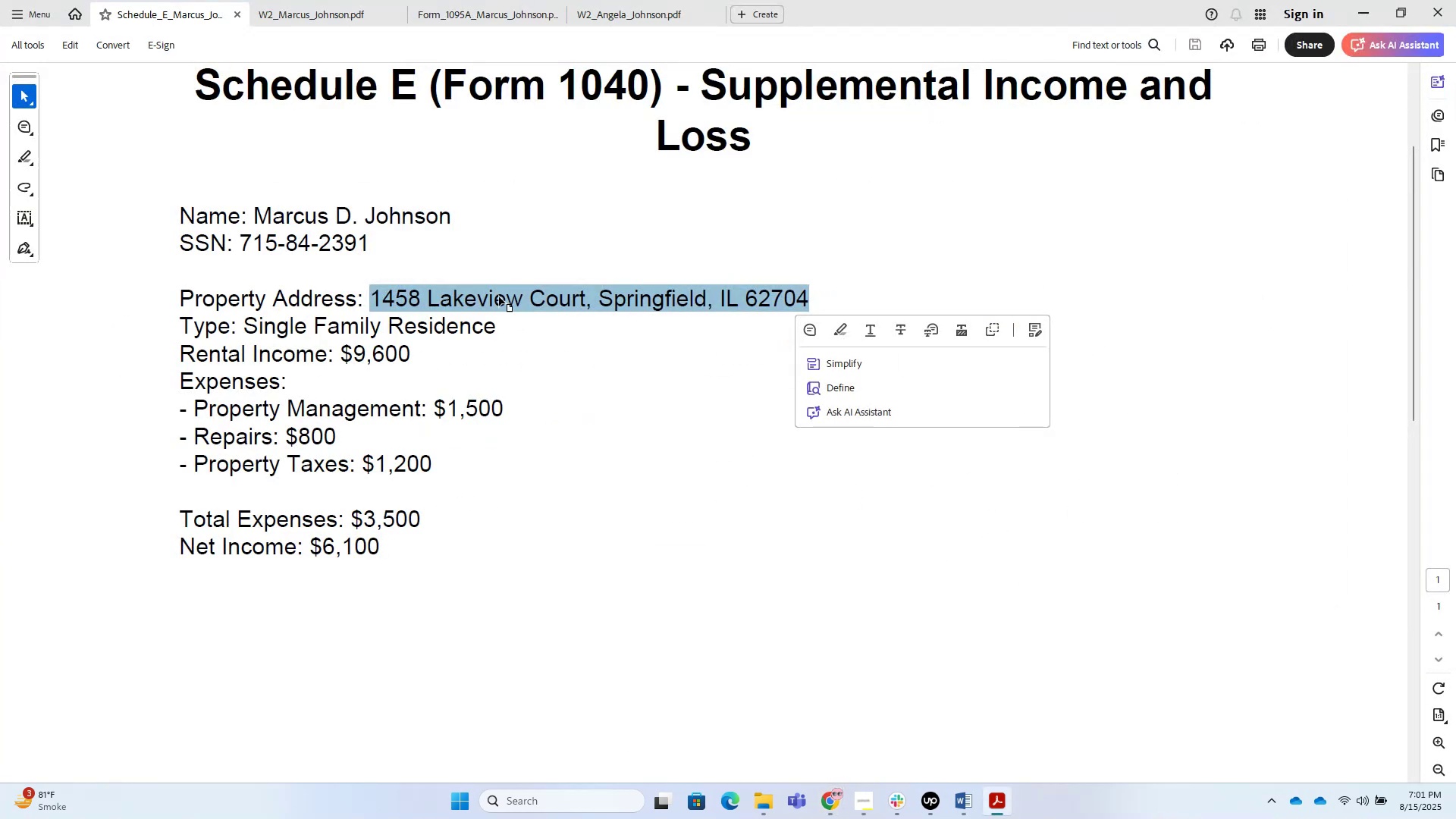 
key(Alt+Tab)
 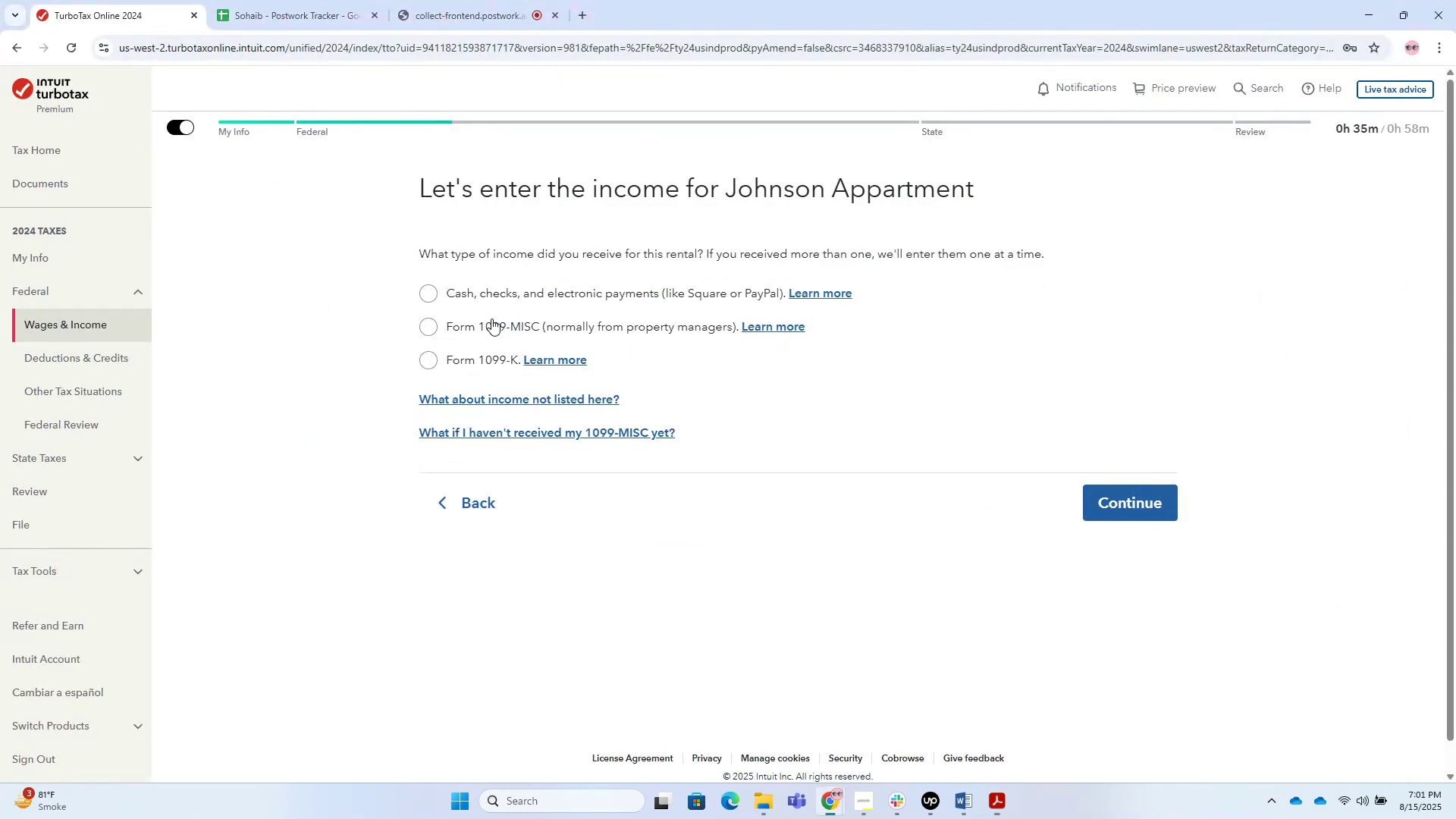 
key(Alt+AltLeft)
 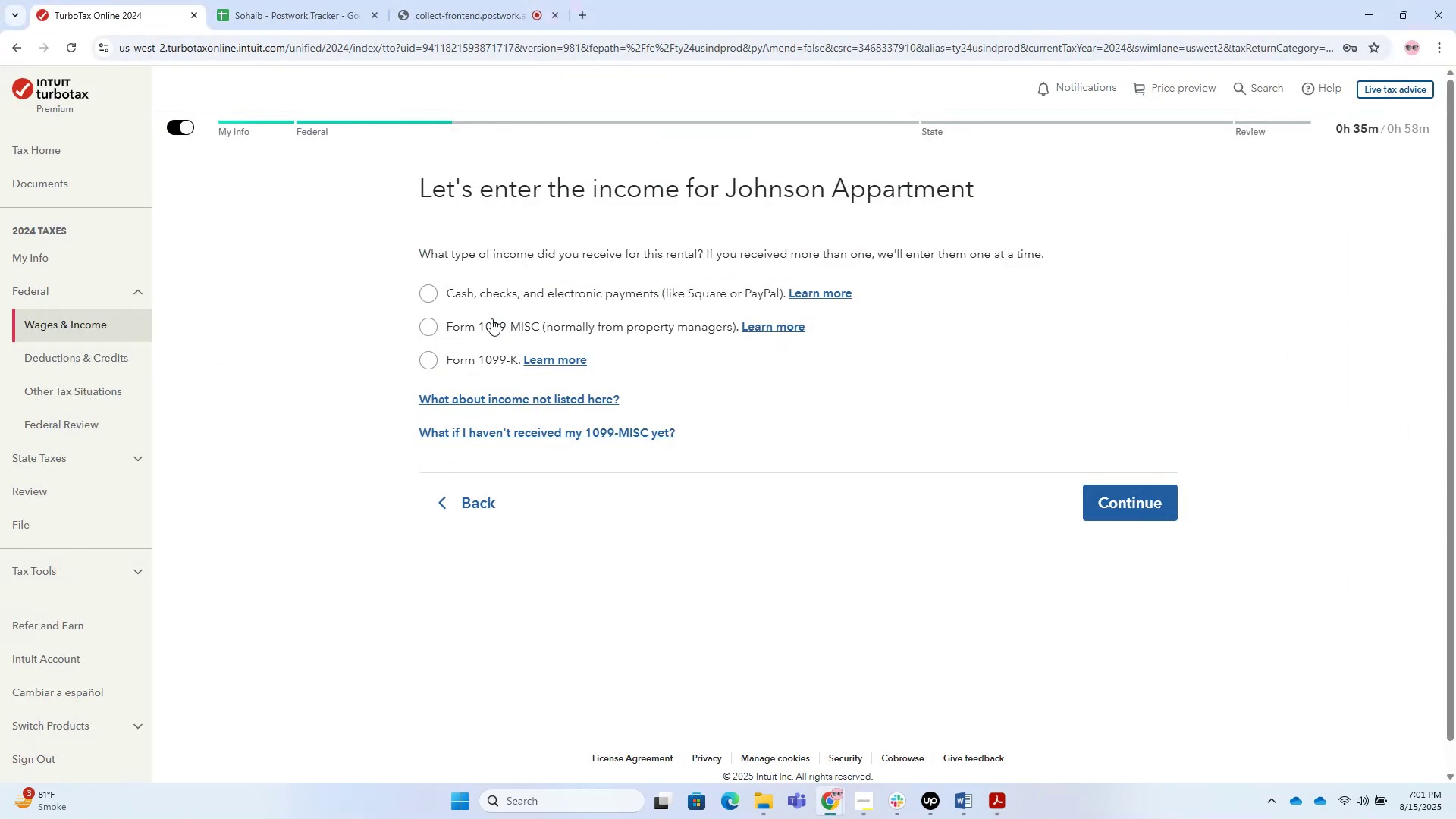 
key(Alt+Tab)
 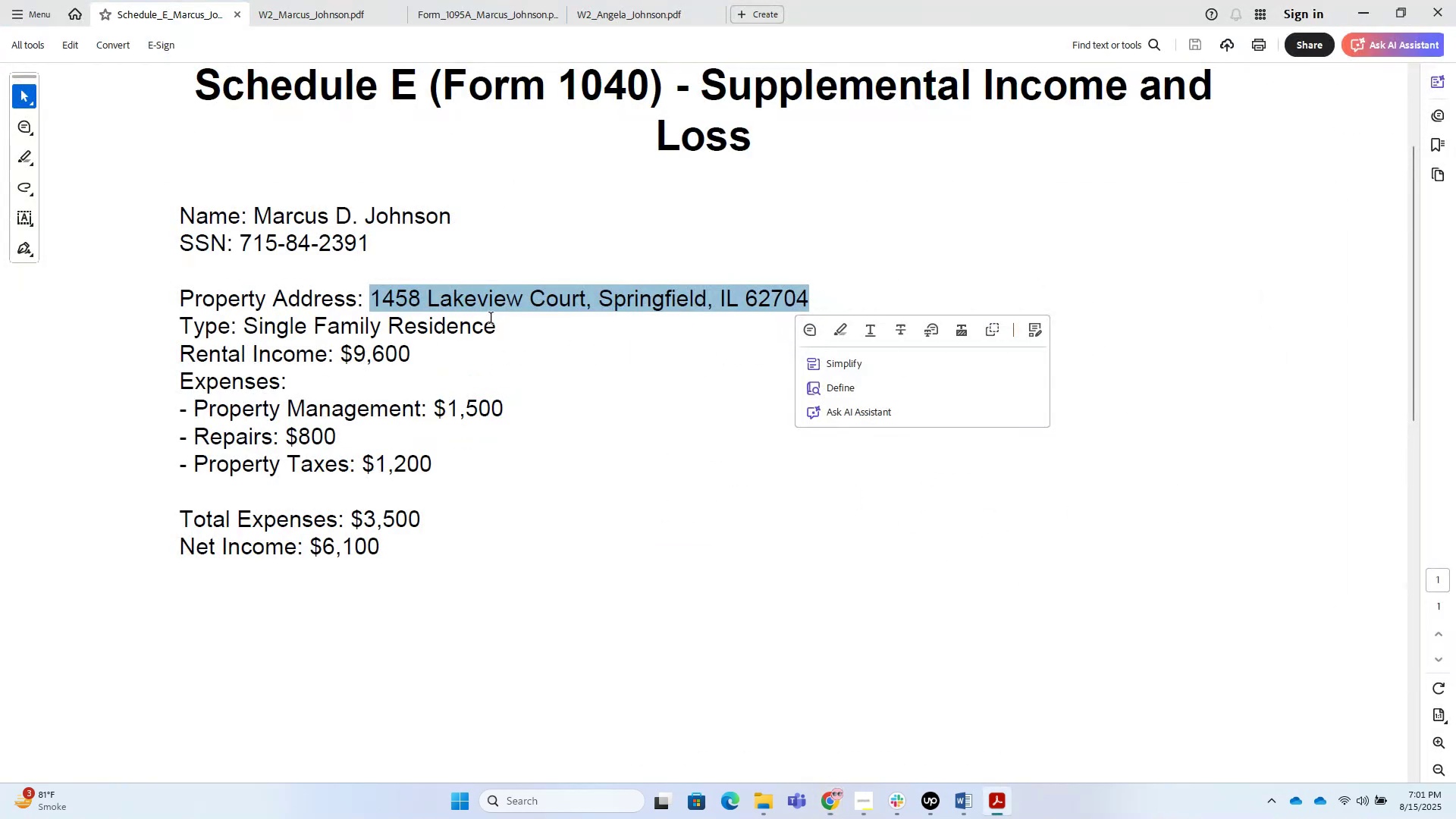 
key(Alt+AltLeft)
 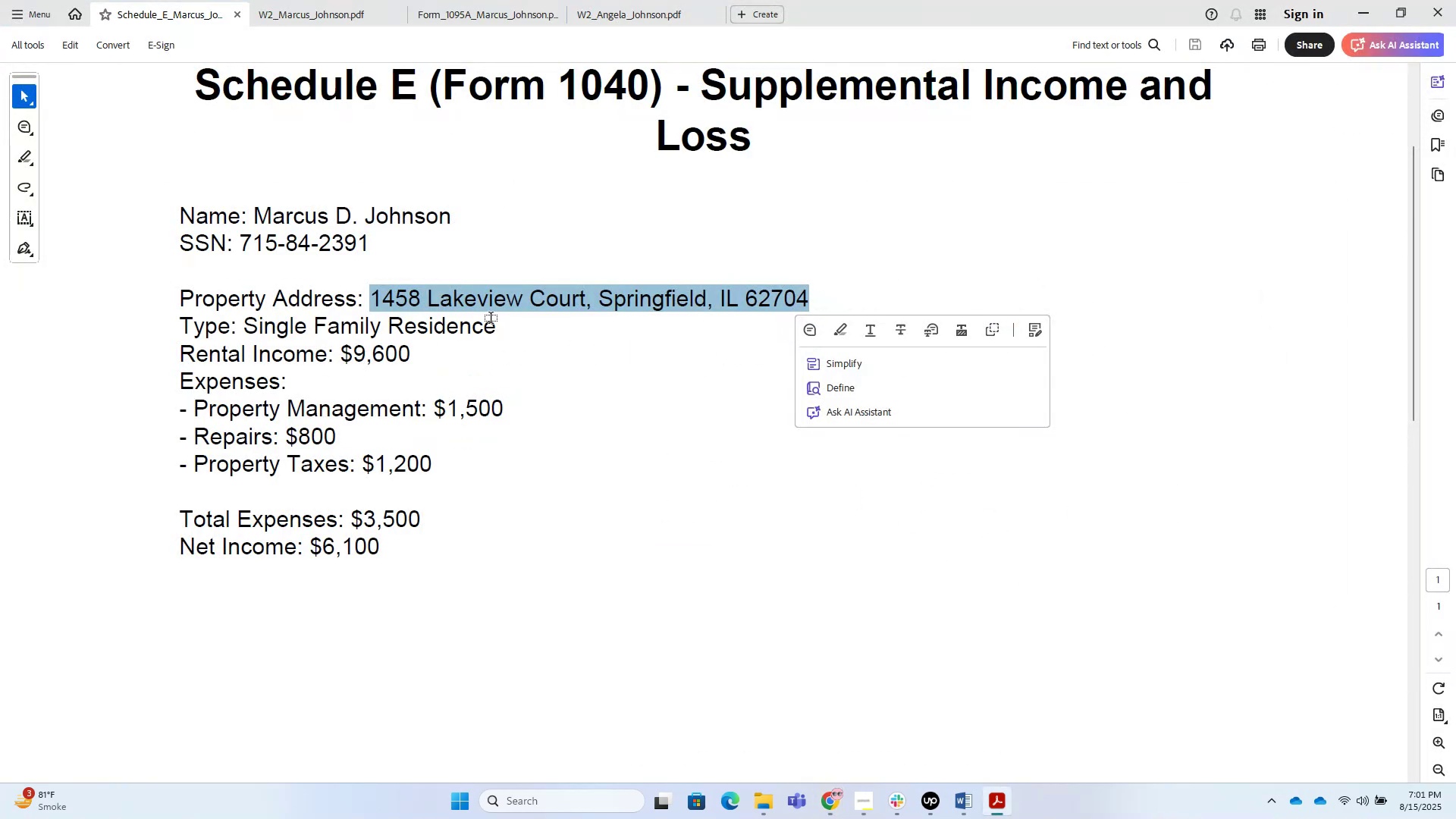 
key(Alt+Tab)
 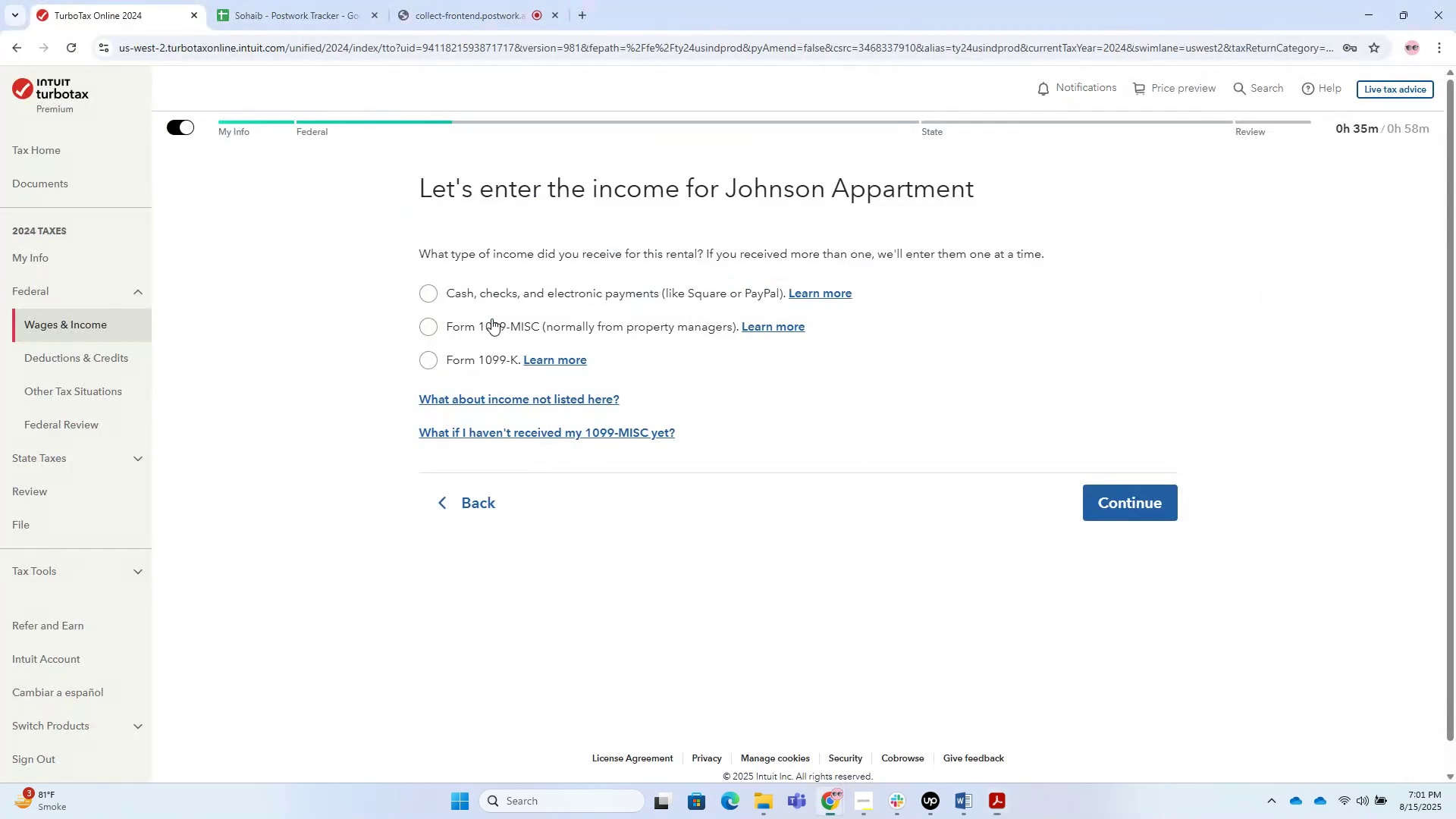 
key(Alt+AltLeft)
 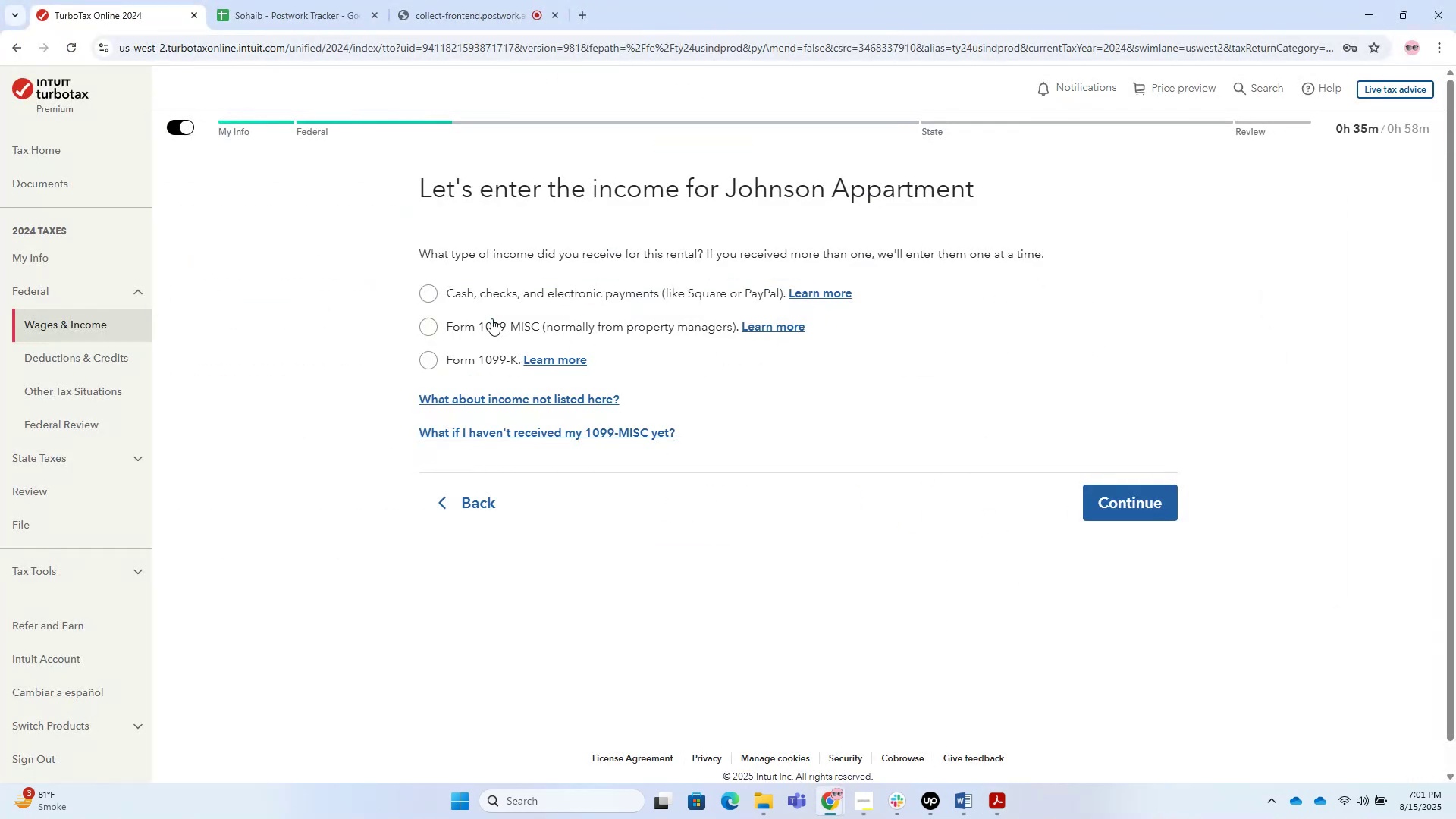 
key(Alt+Tab)
 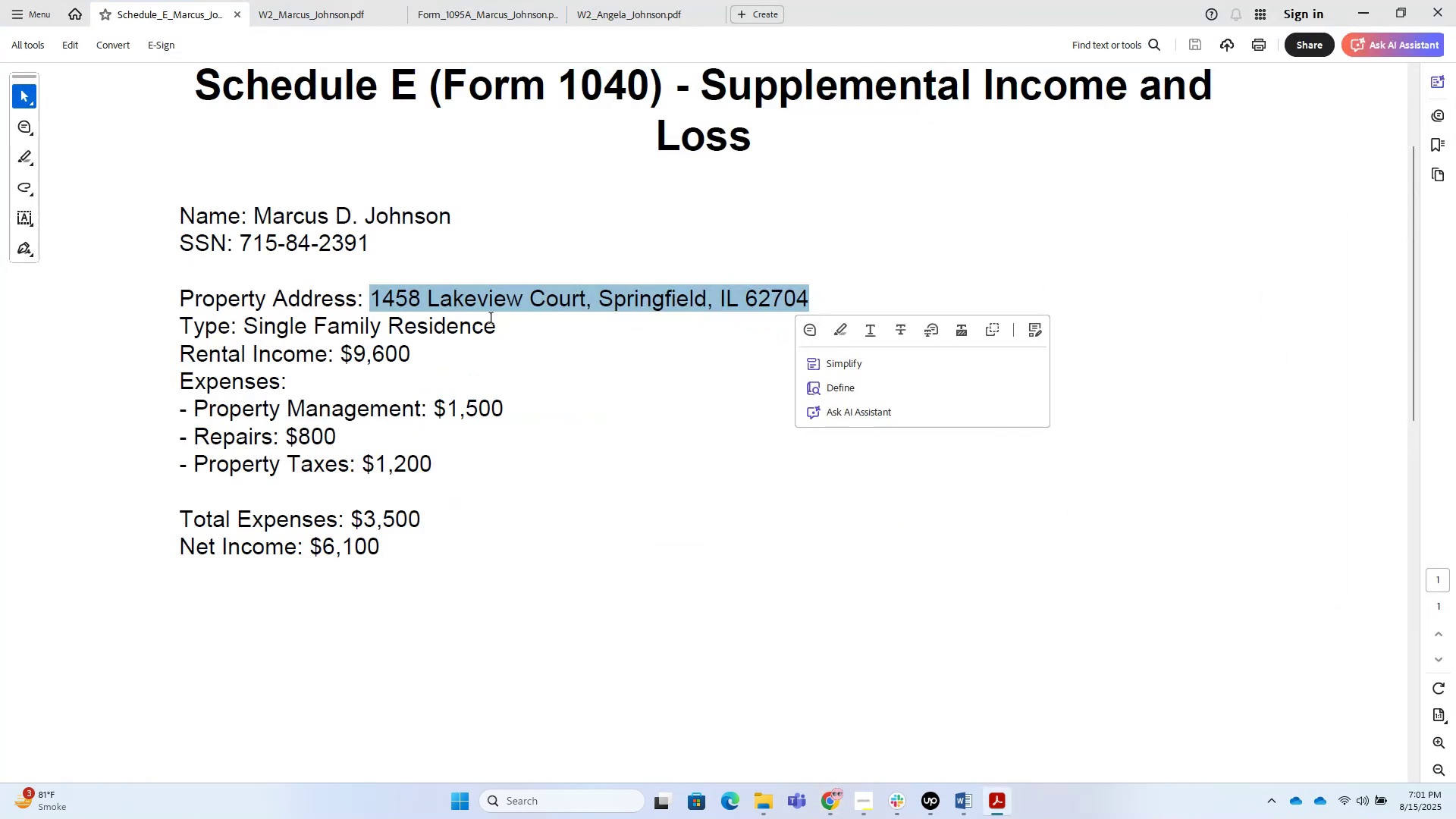 
left_click([556, 435])
 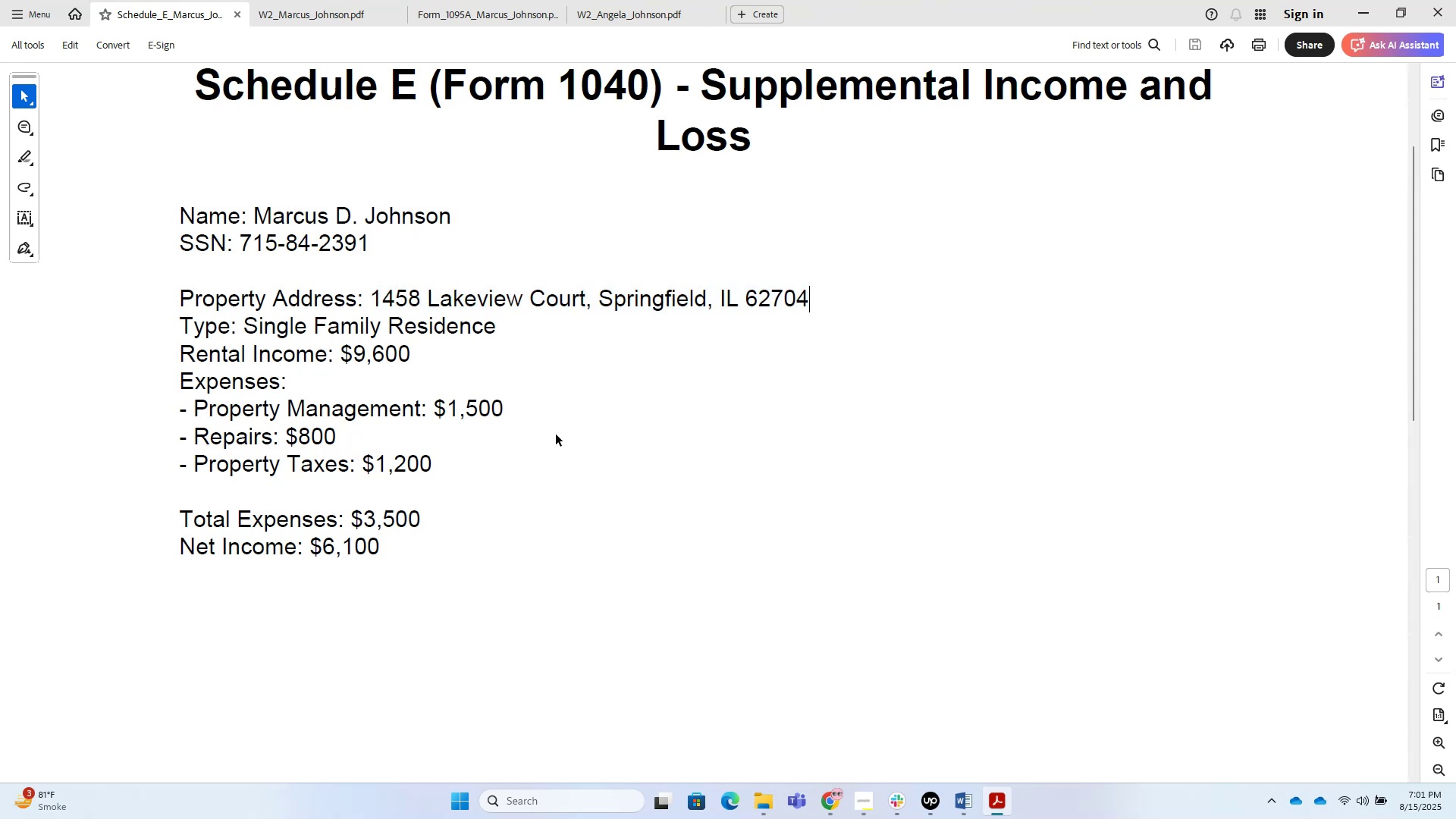 
key(Alt+Tab)
 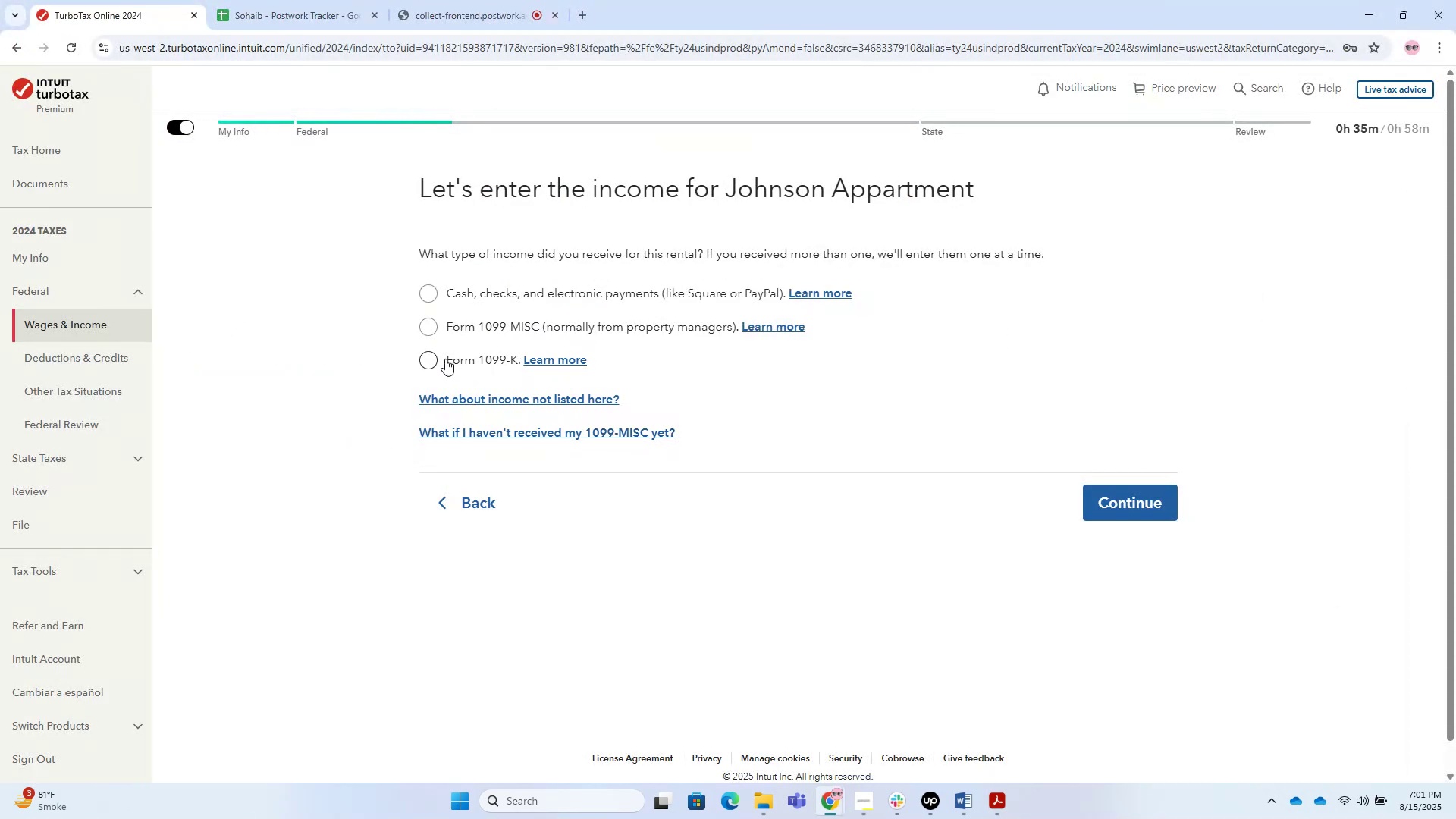 
wait(5.76)
 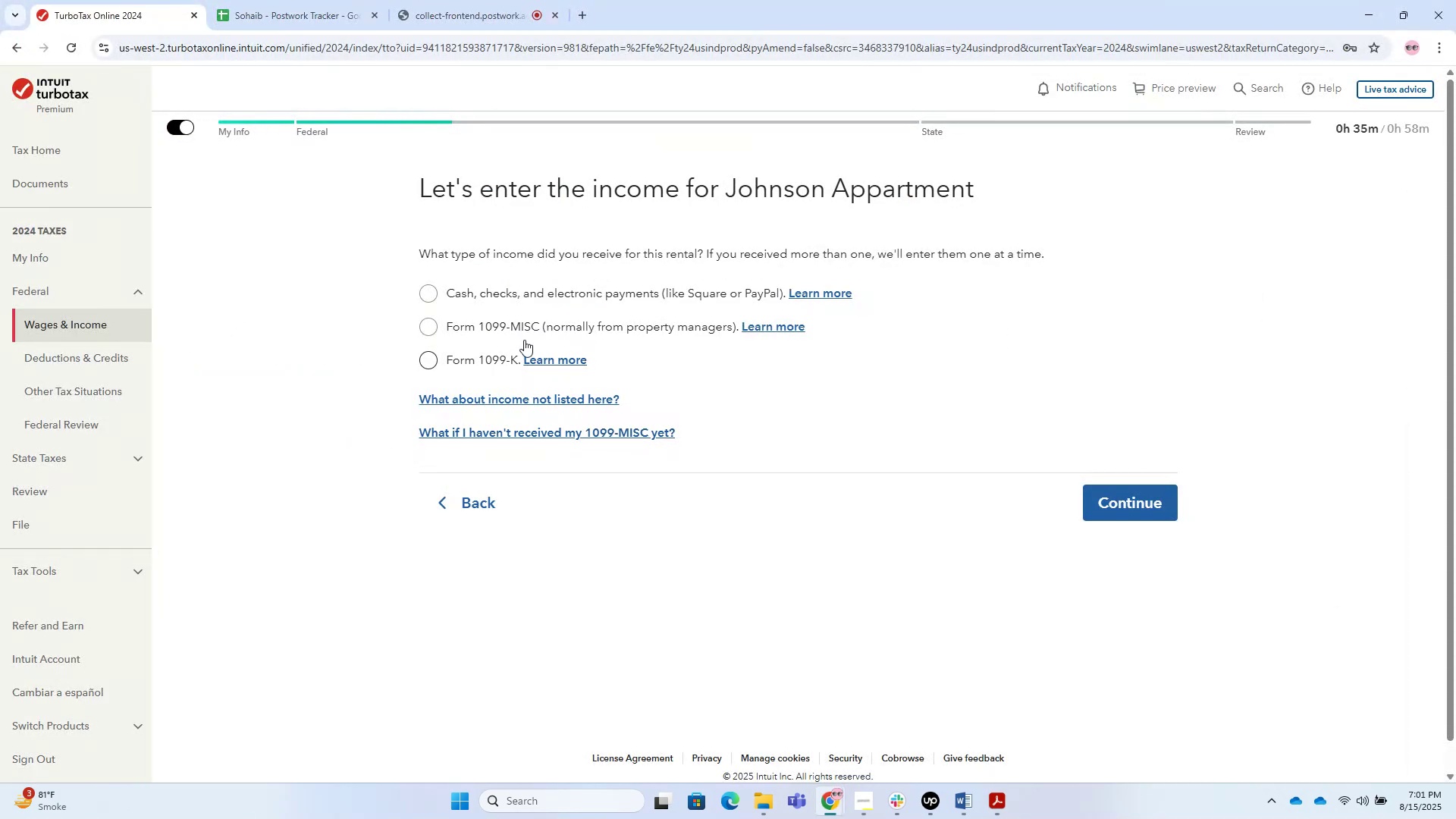 
key(Alt+Tab)
 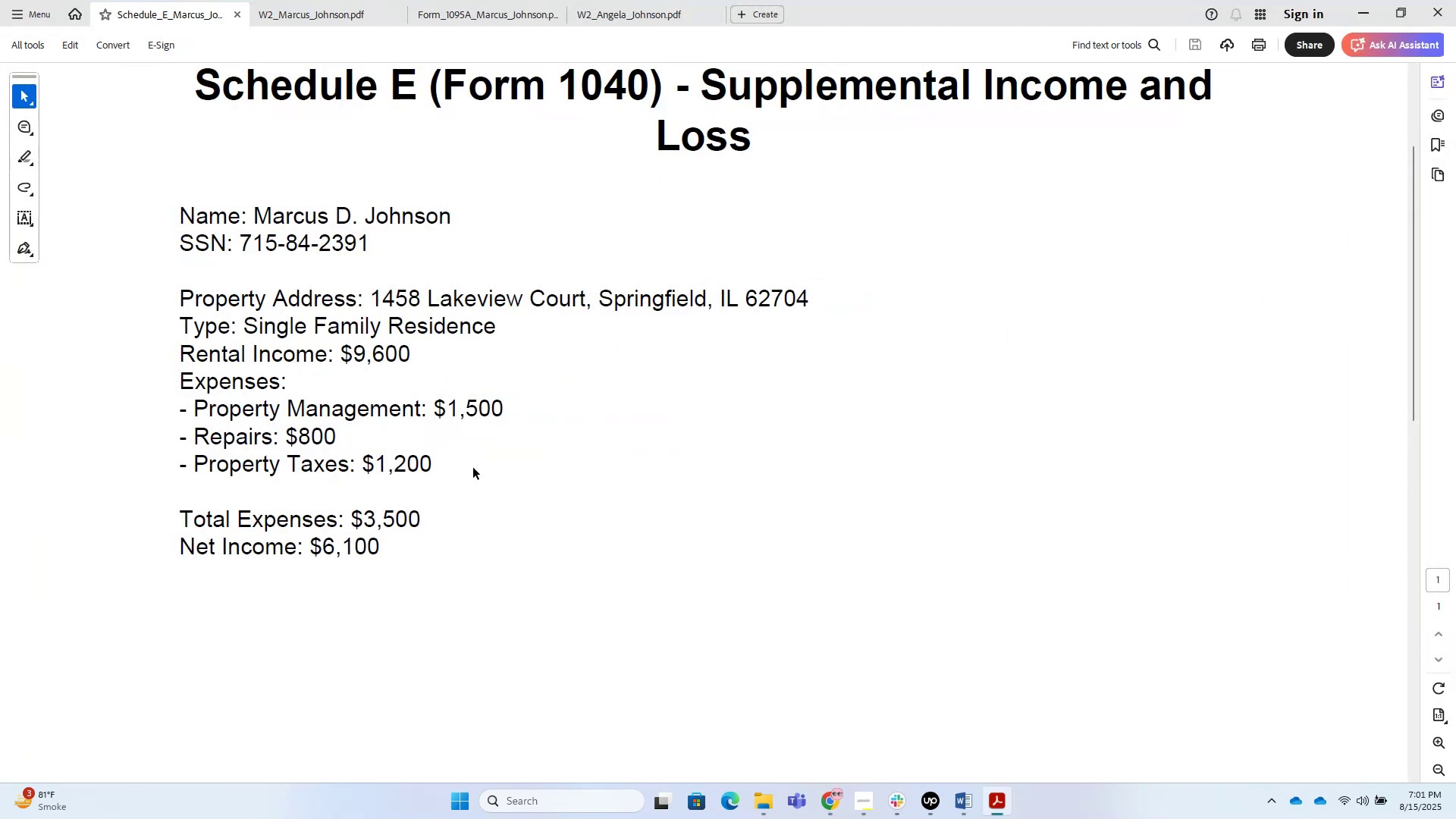 
key(Alt+AltLeft)
 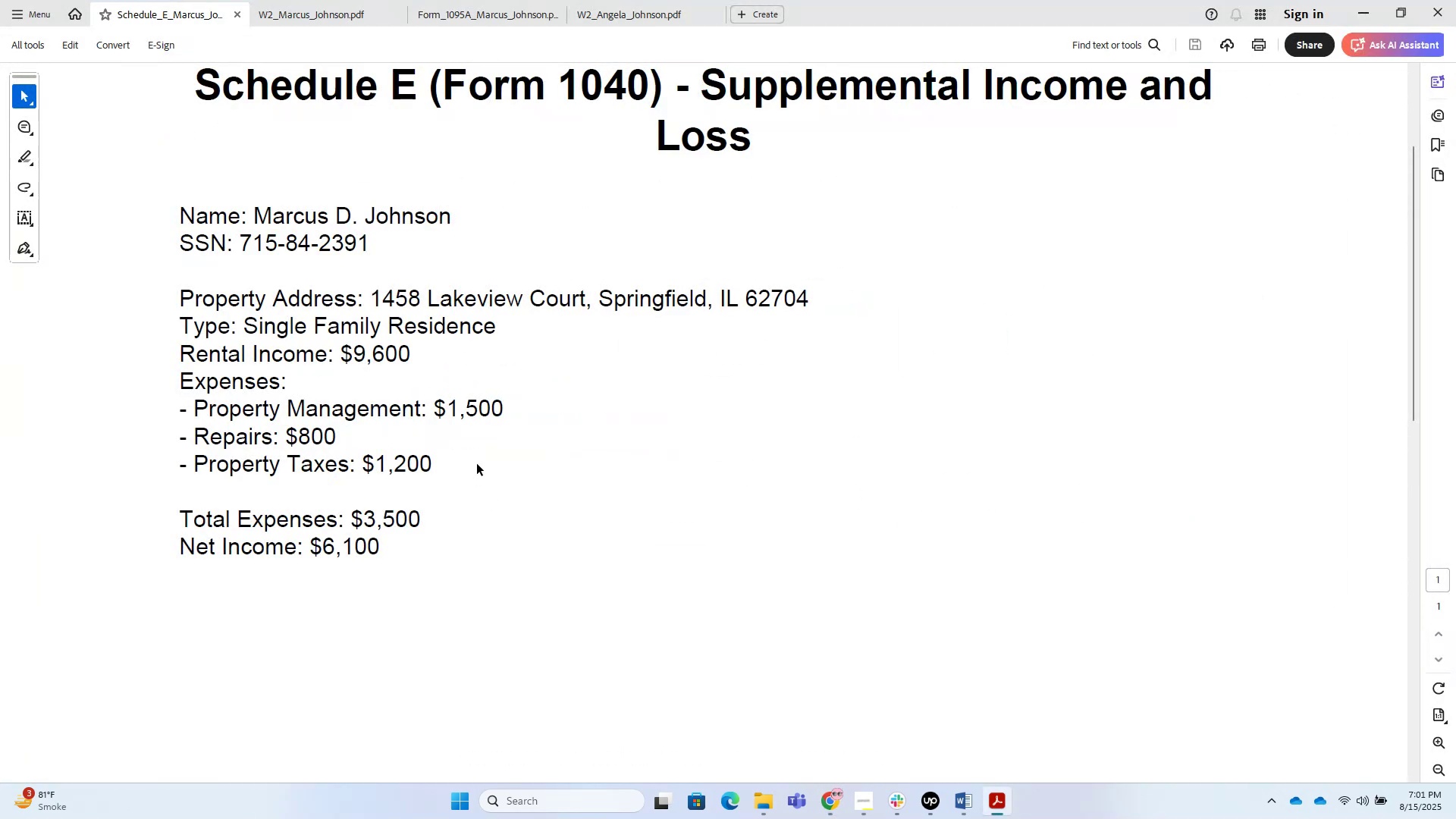 
key(Alt+Tab)
 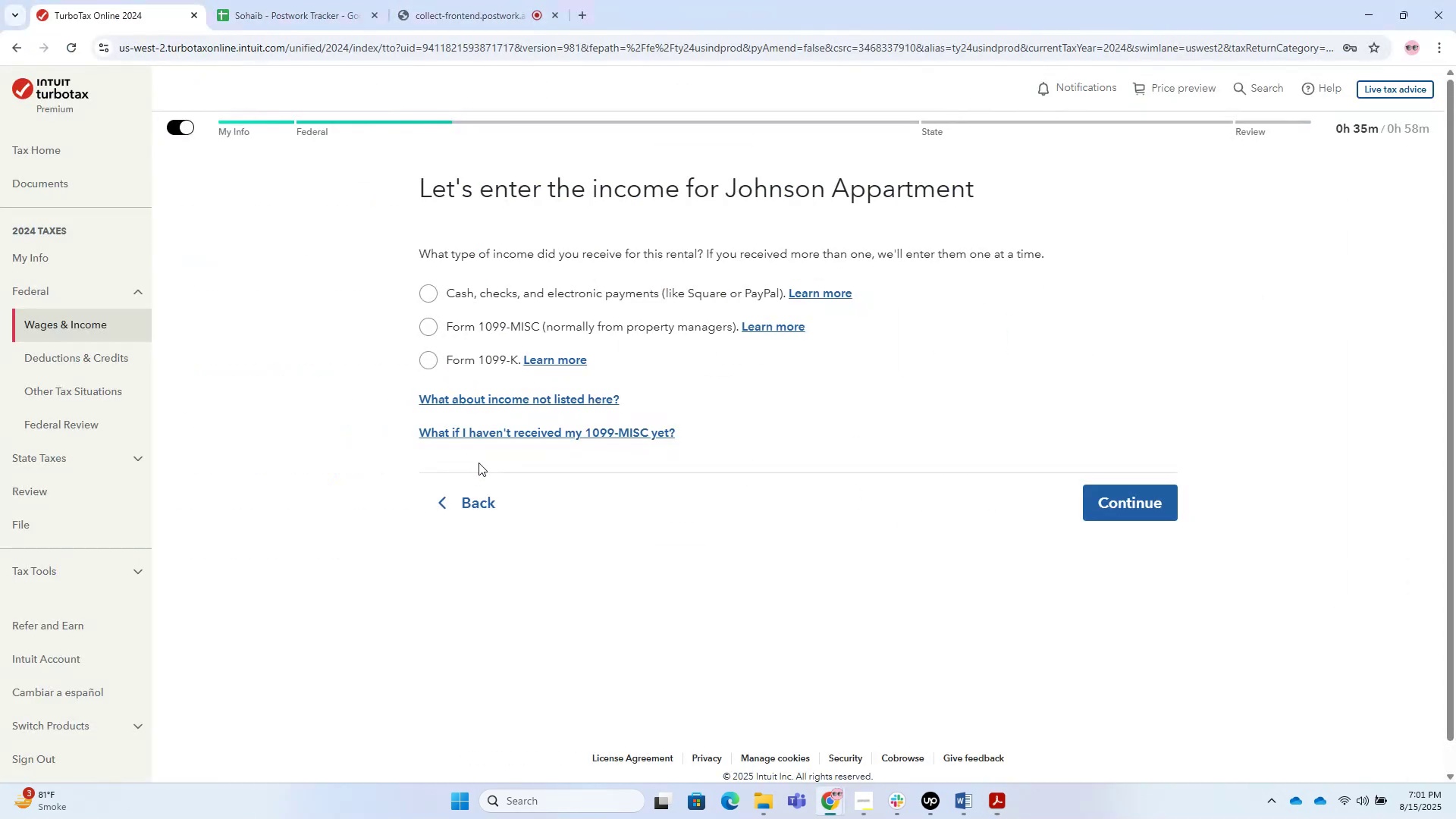 
key(Alt+Tab)
 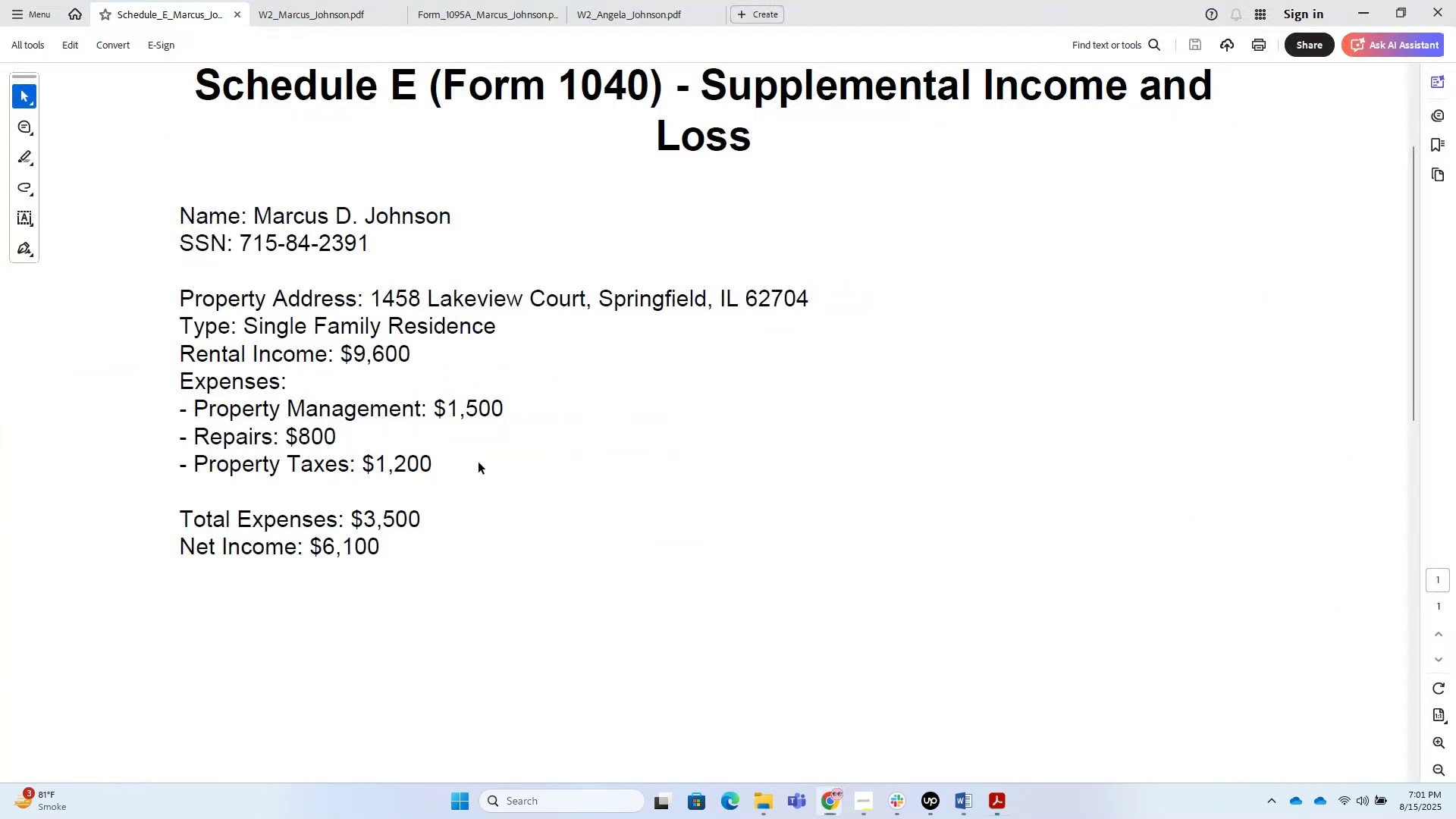 
key(Alt+Tab)
 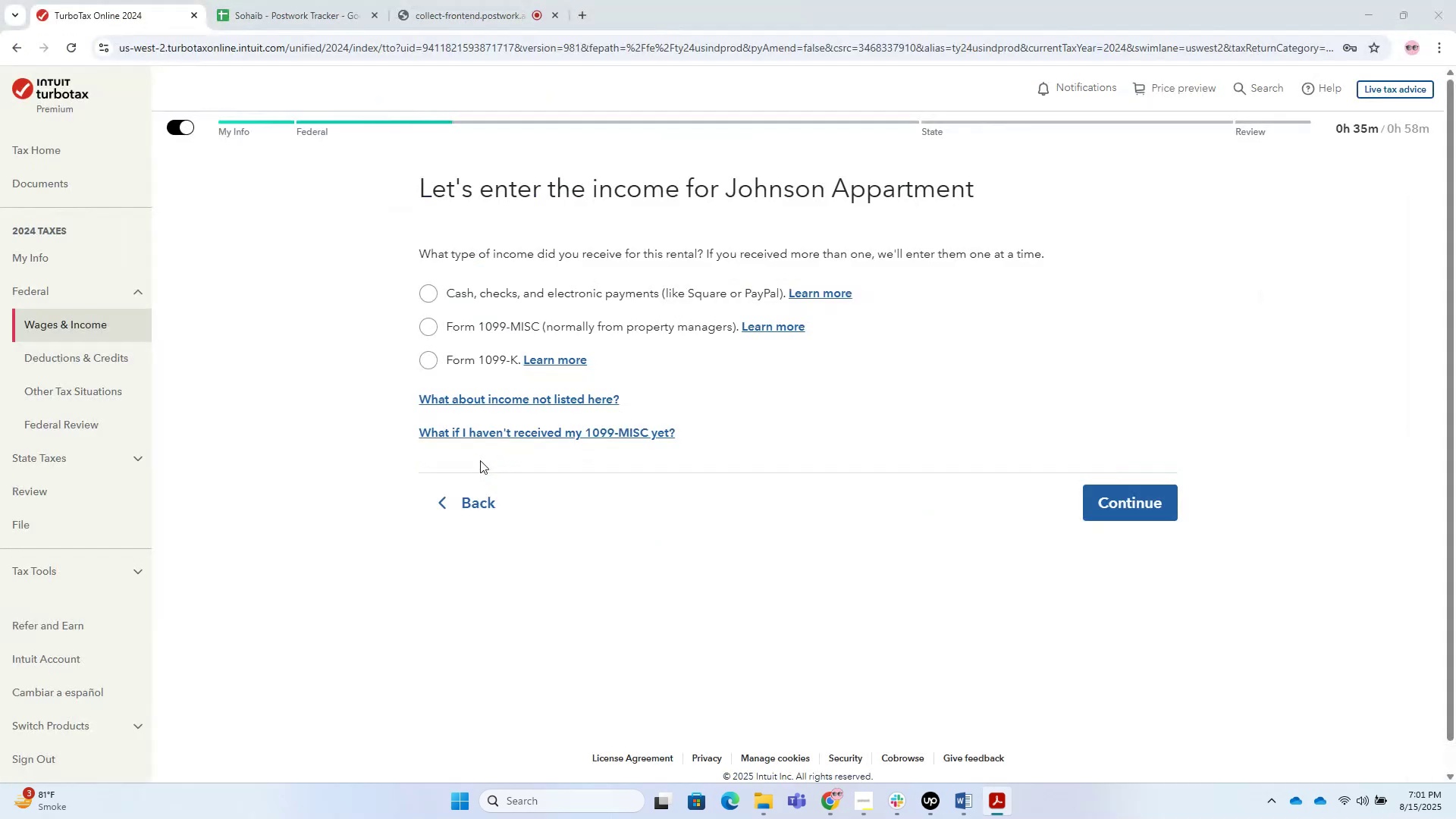 
key(Alt+Tab)
 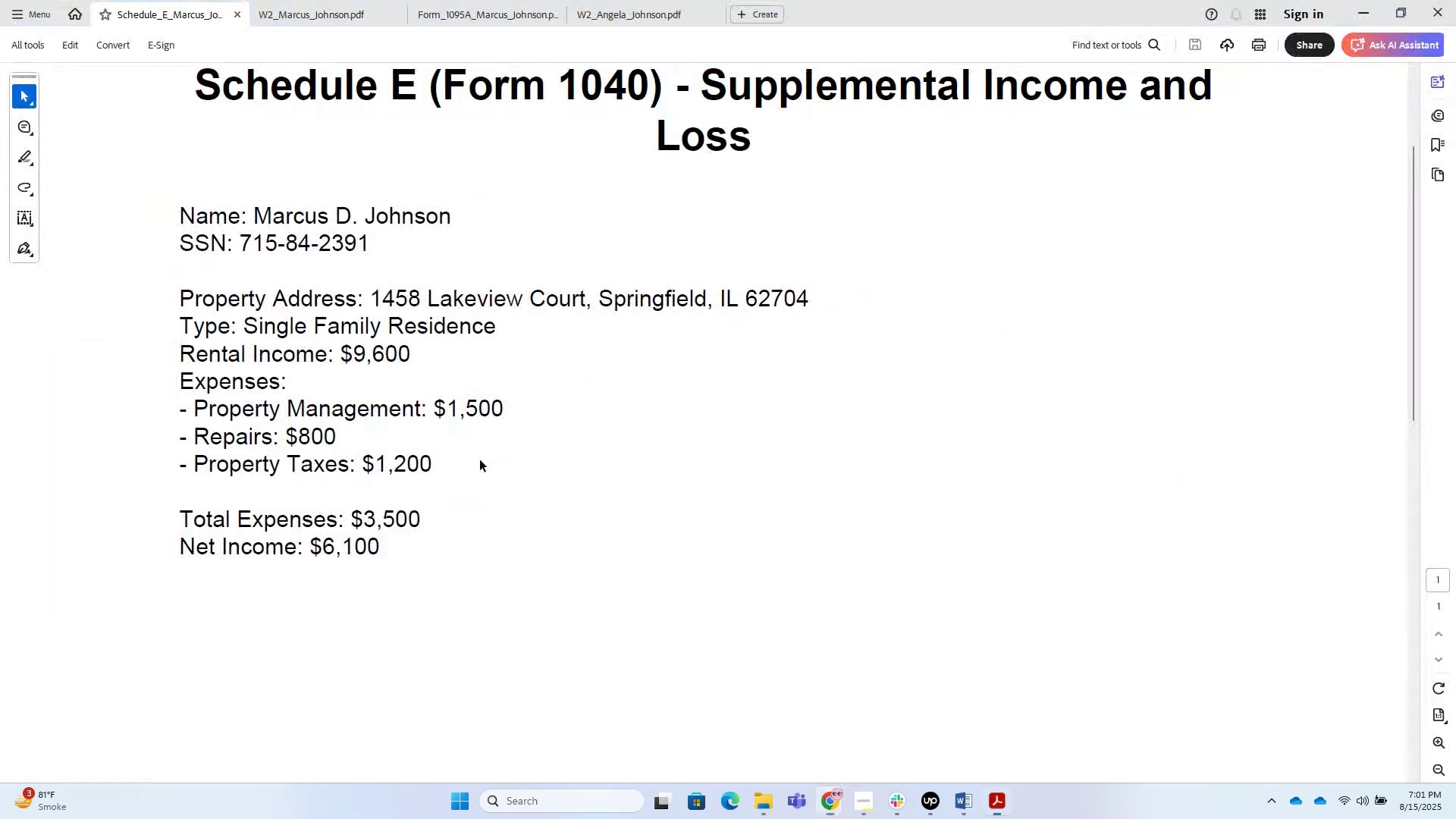 
key(Alt+Tab)
 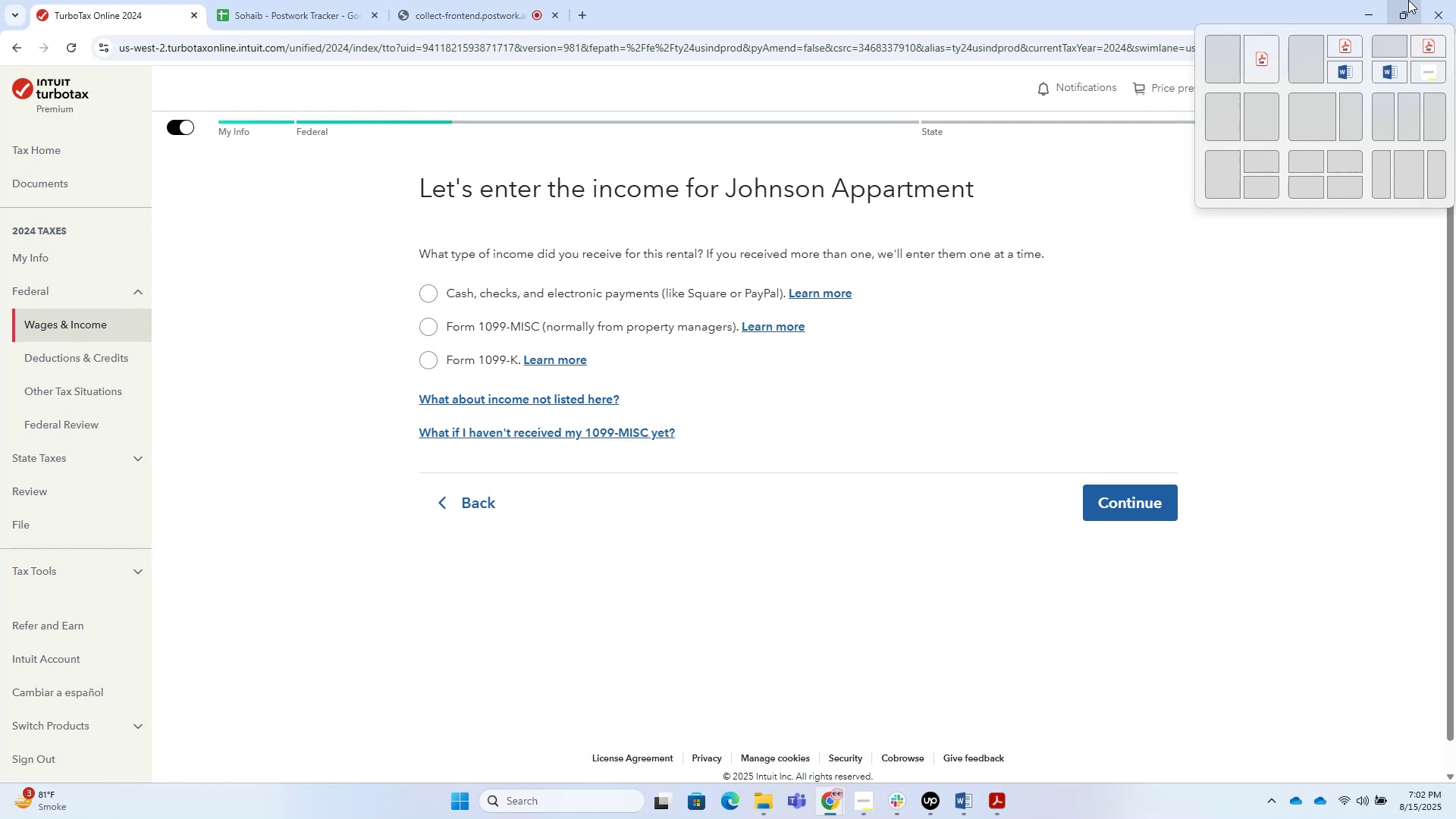 
wait(74.07)
 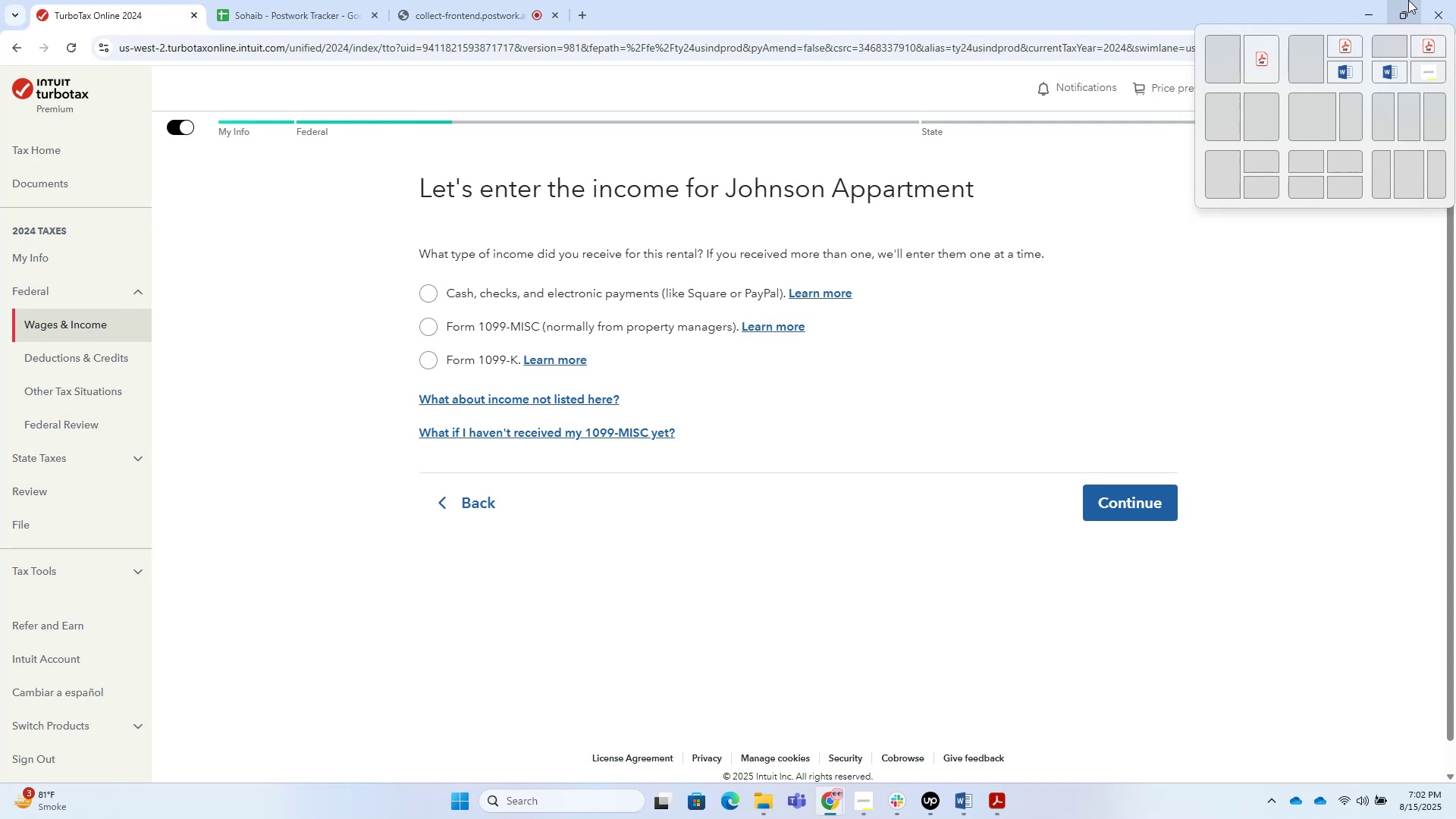 
scroll: coordinate [1282, 8], scroll_direction: down, amount: 1.0
 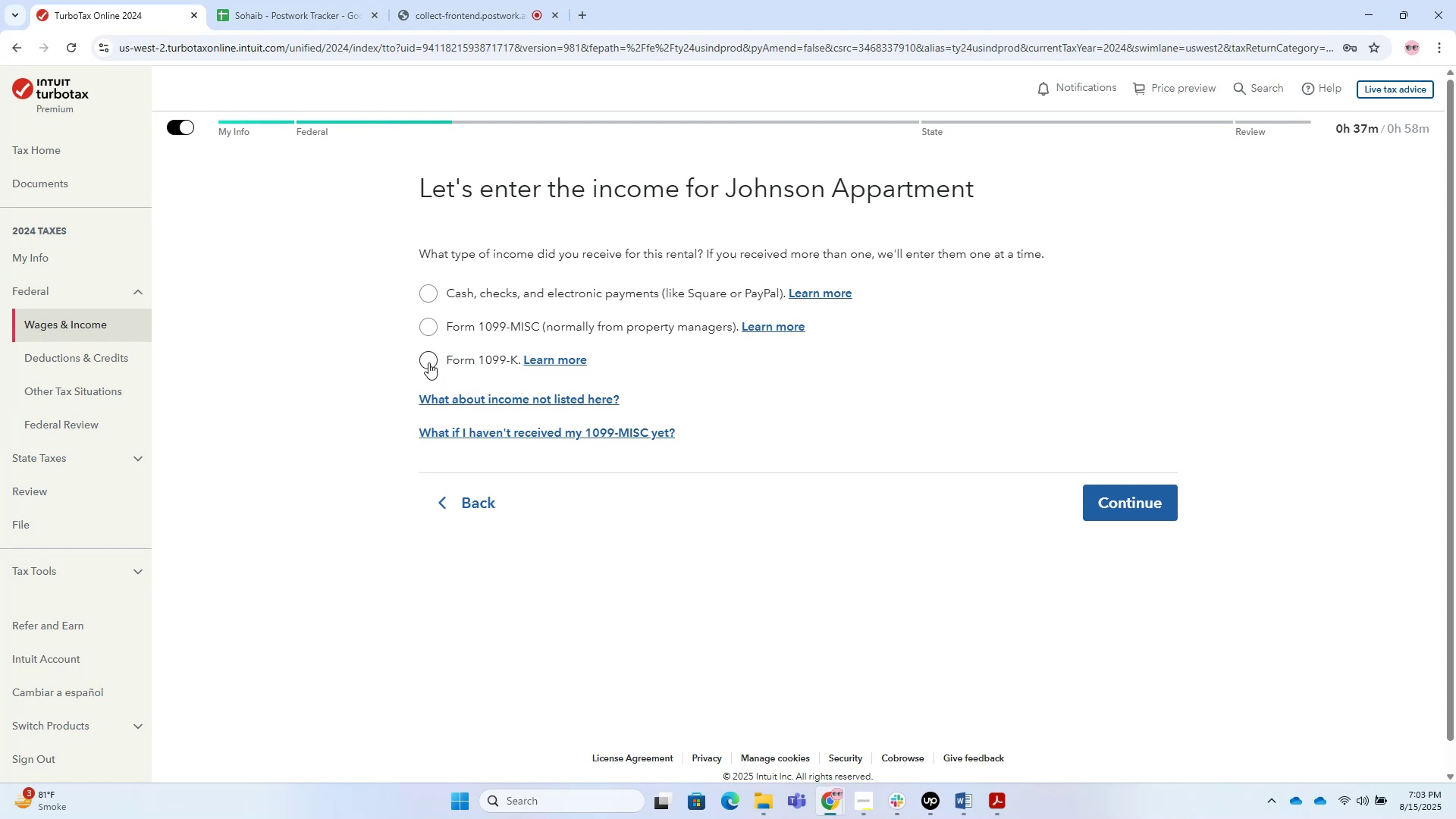 
wait(20.5)
 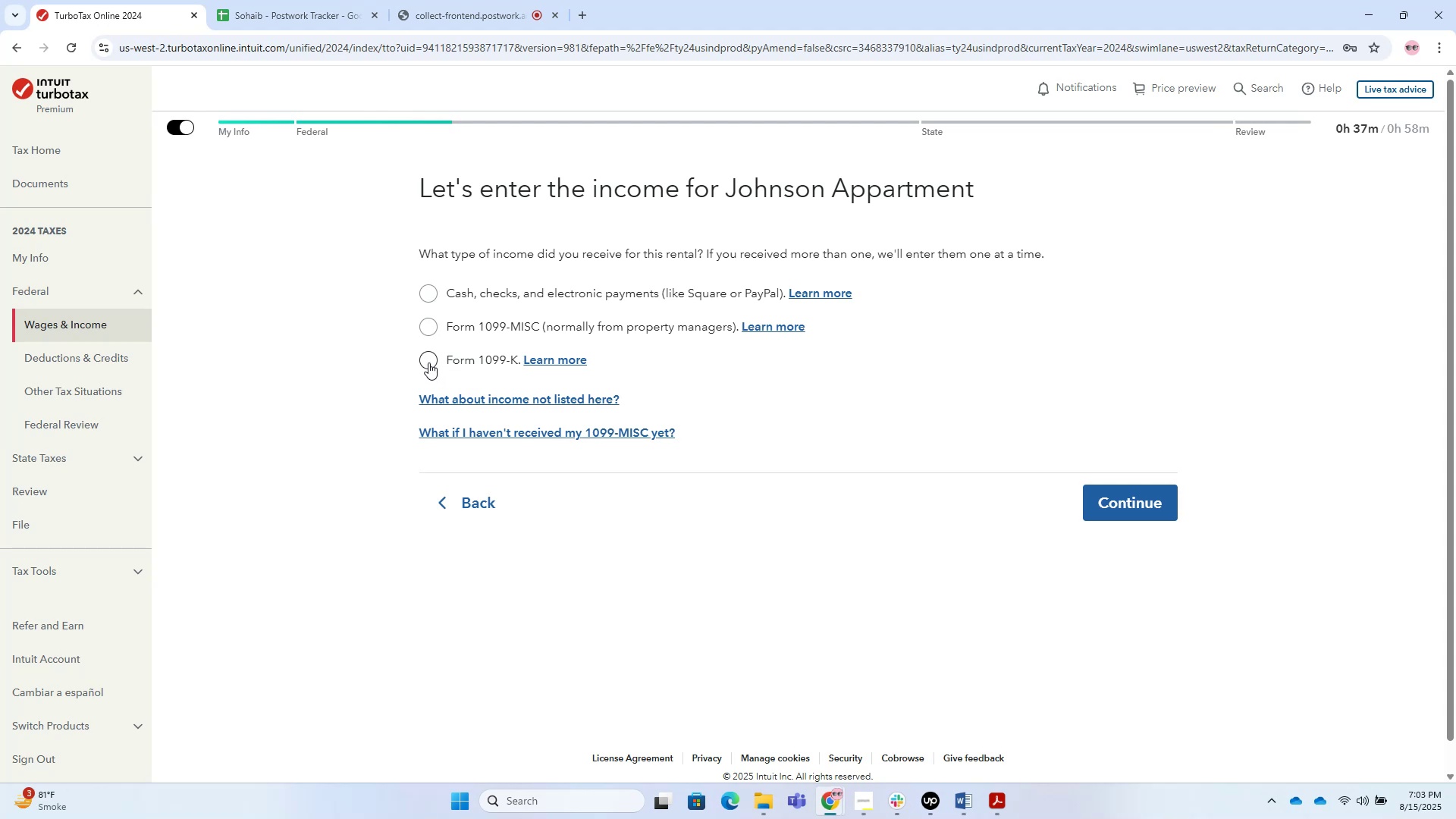 
key(Alt+AltLeft)
 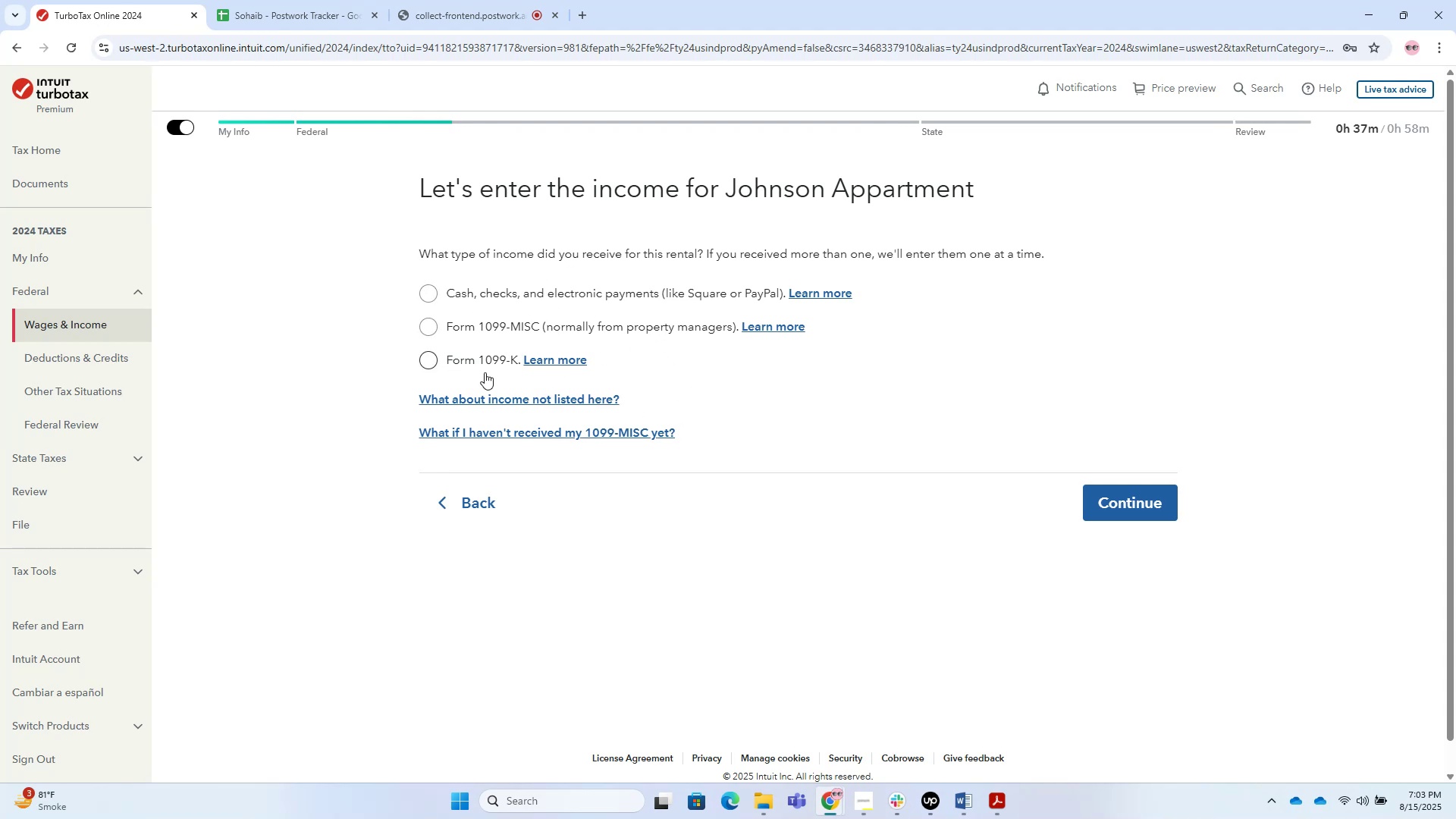 
key(Alt+Tab)
 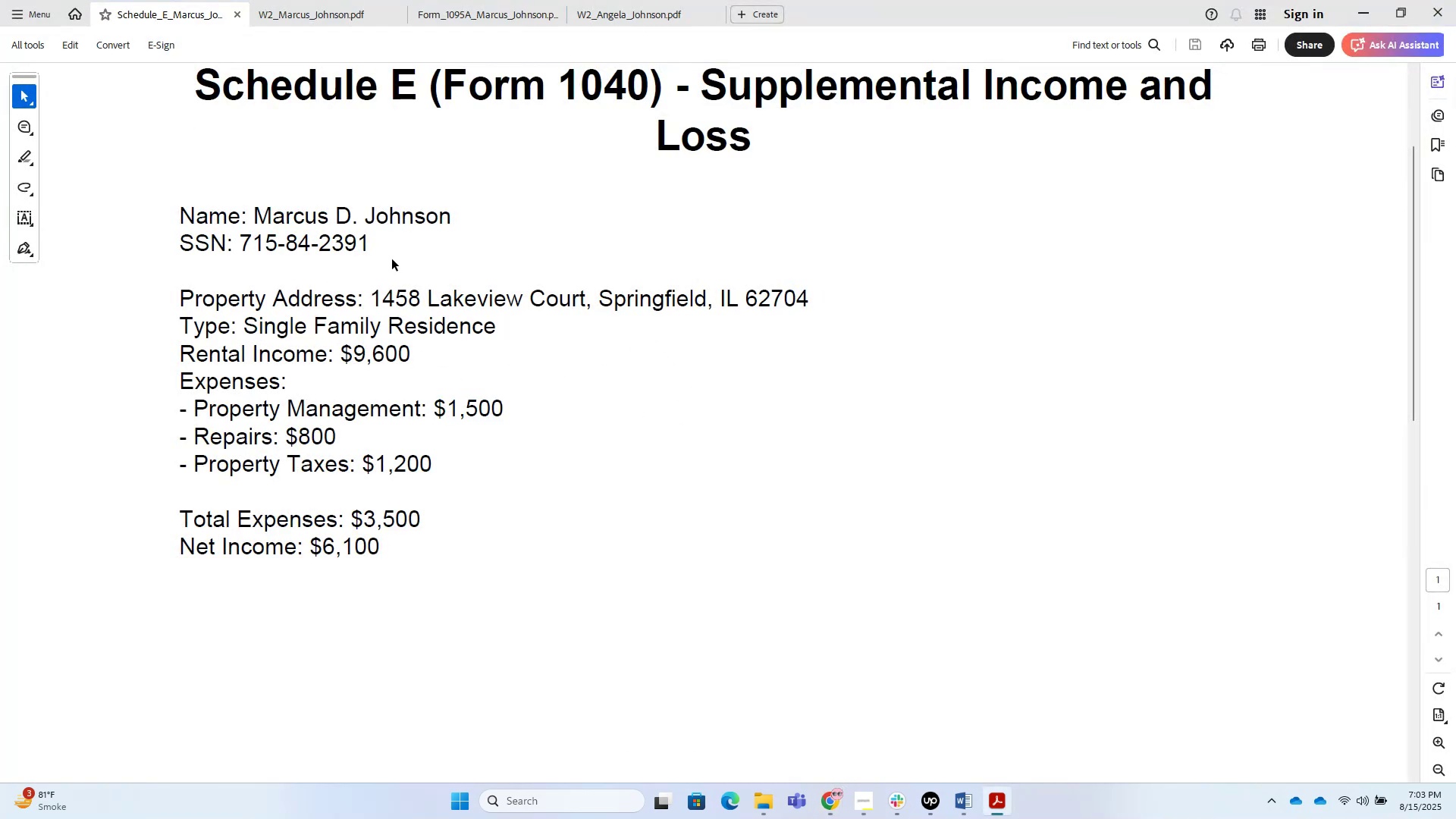 
key(Alt+AltLeft)
 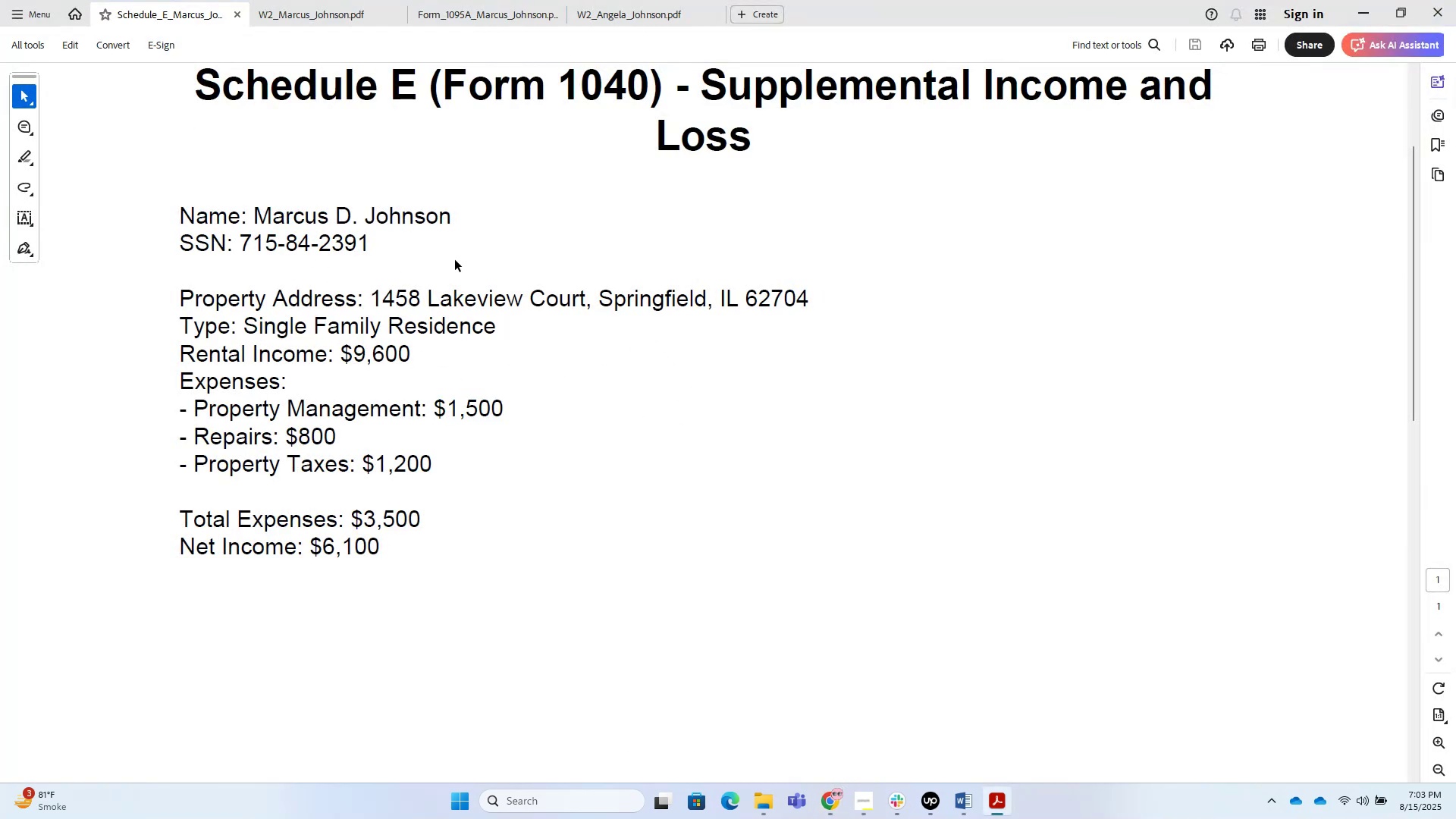 
key(Alt+Tab)
 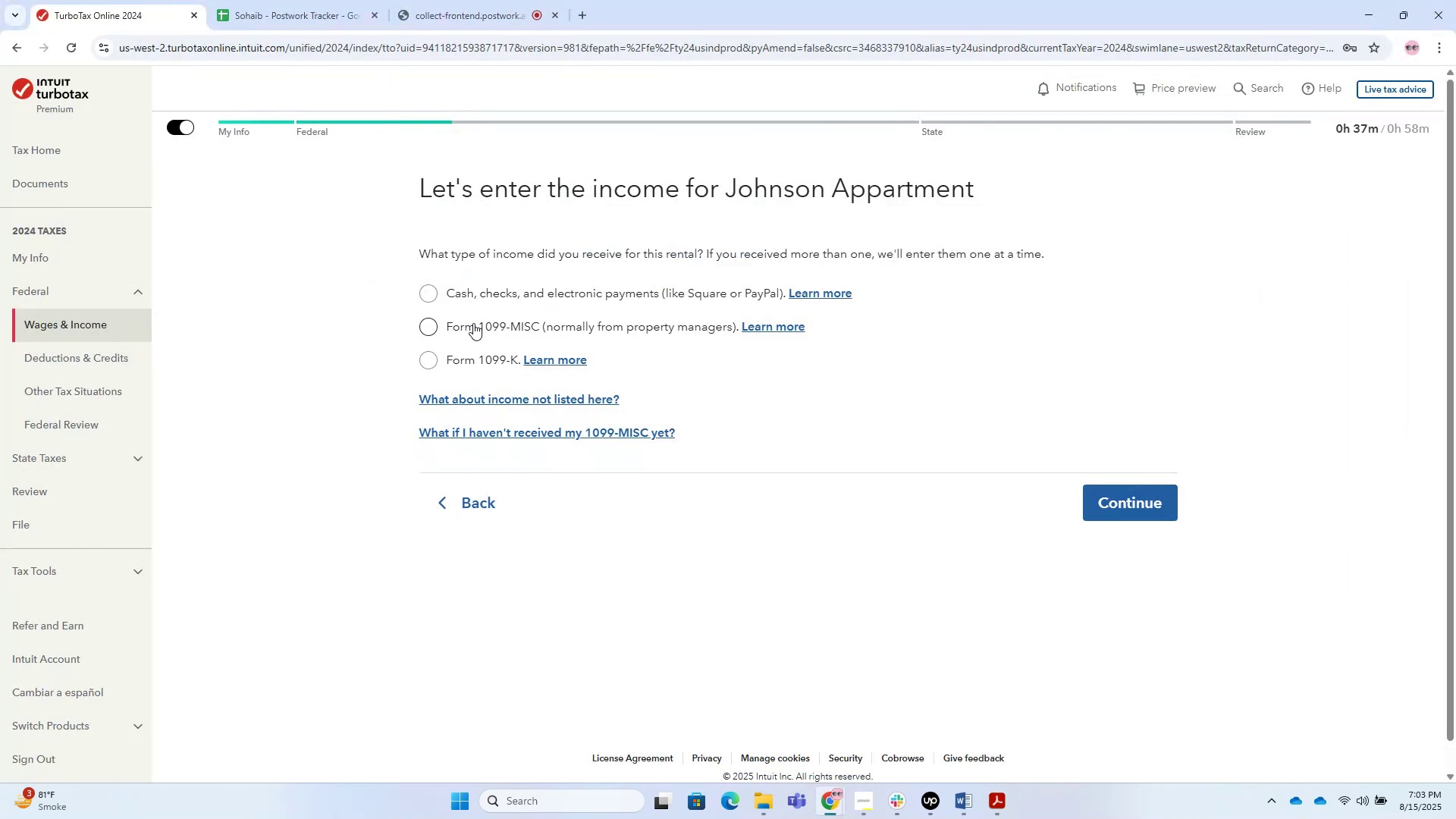 
left_click([425, 293])
 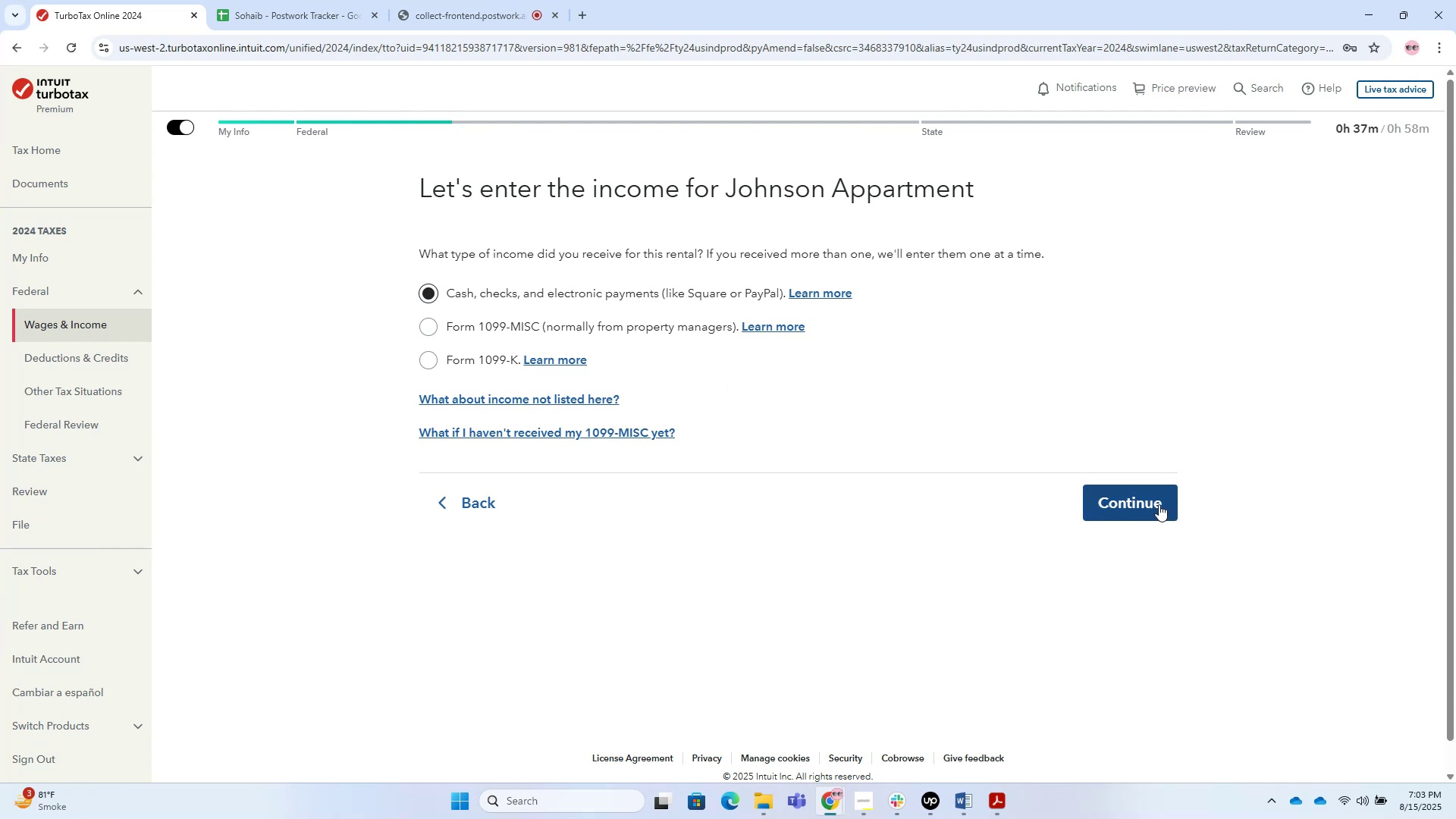 
left_click([1160, 497])
 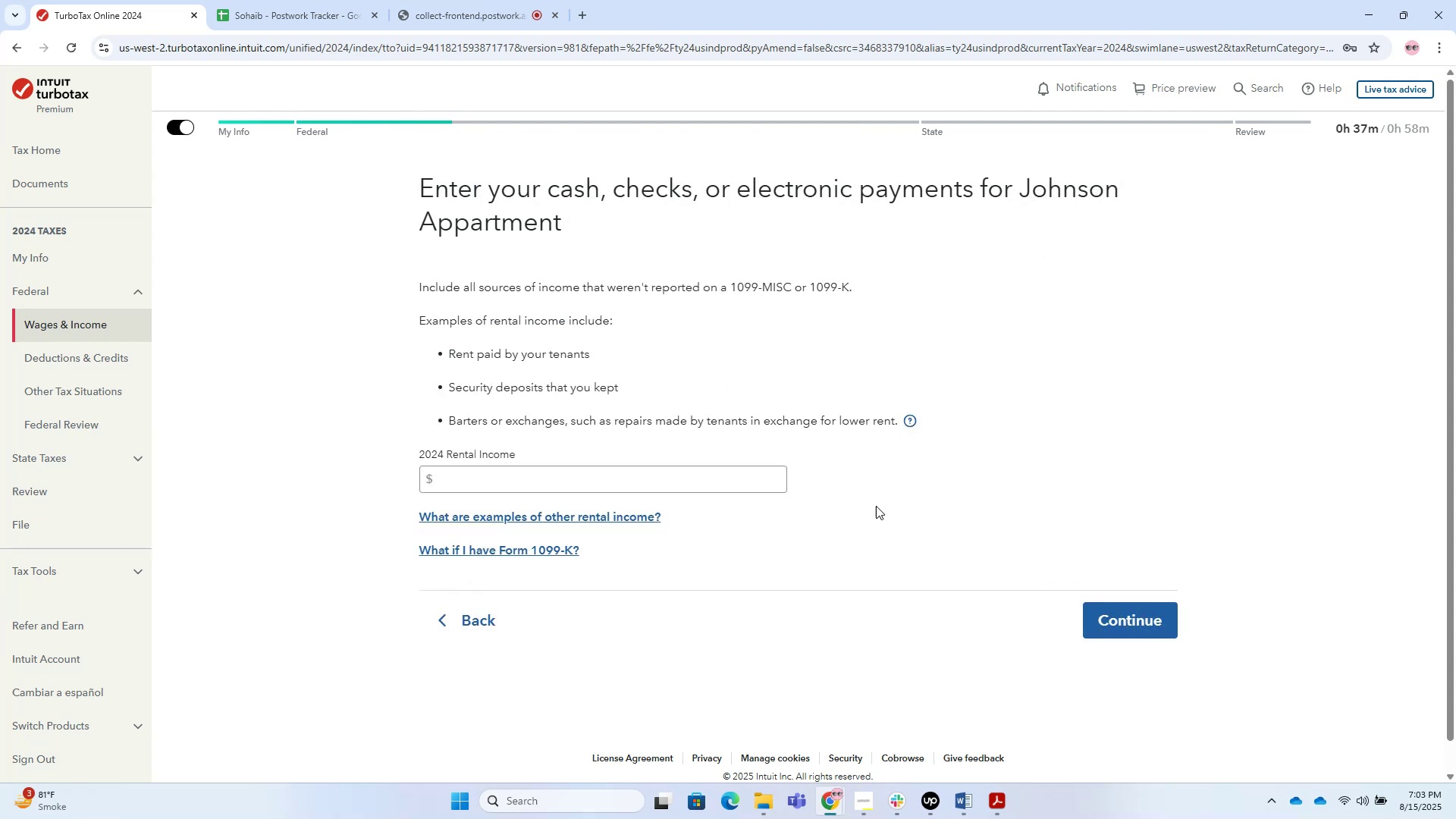 
left_click([600, 482])
 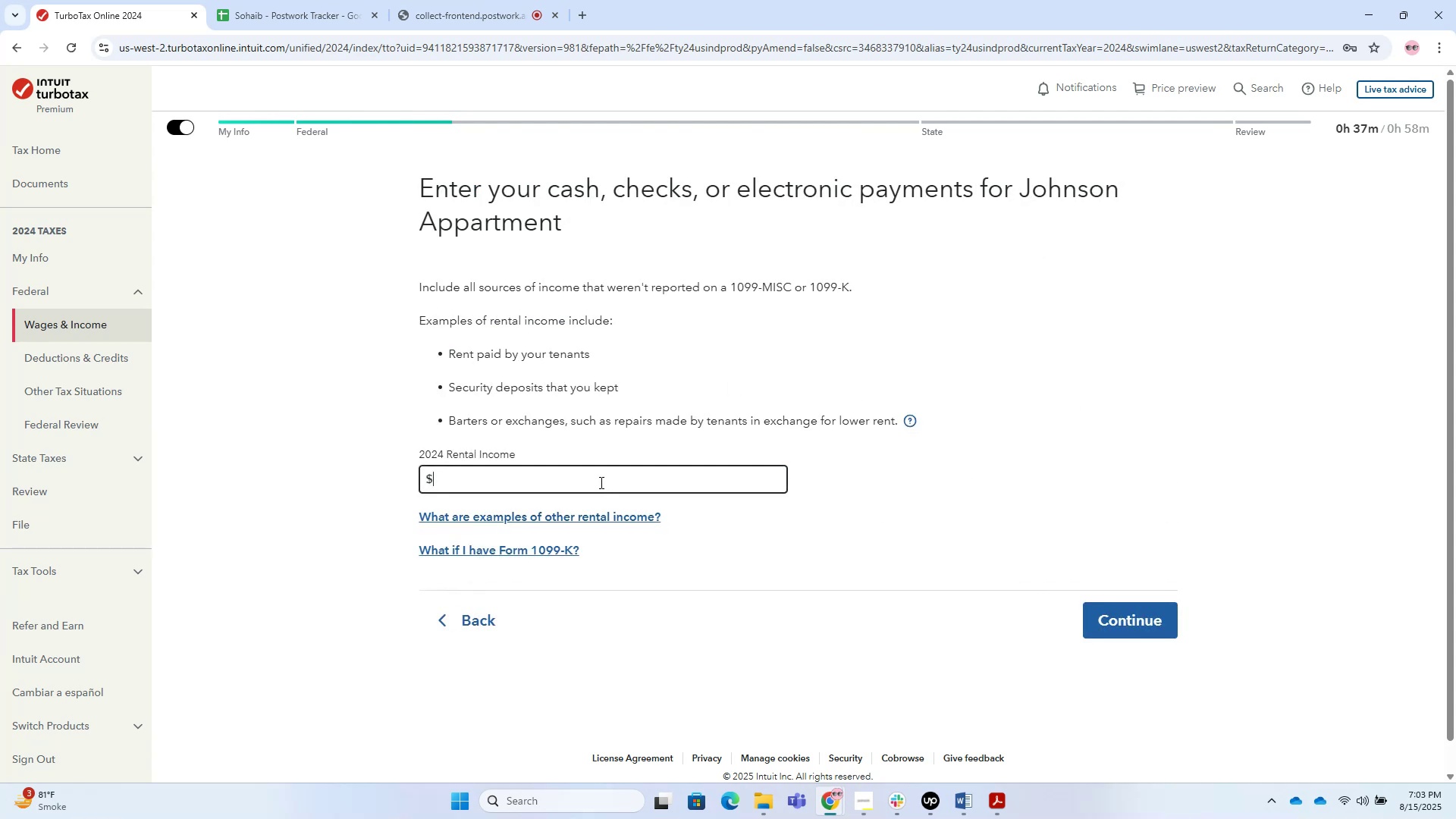 
key(Alt+Tab)
 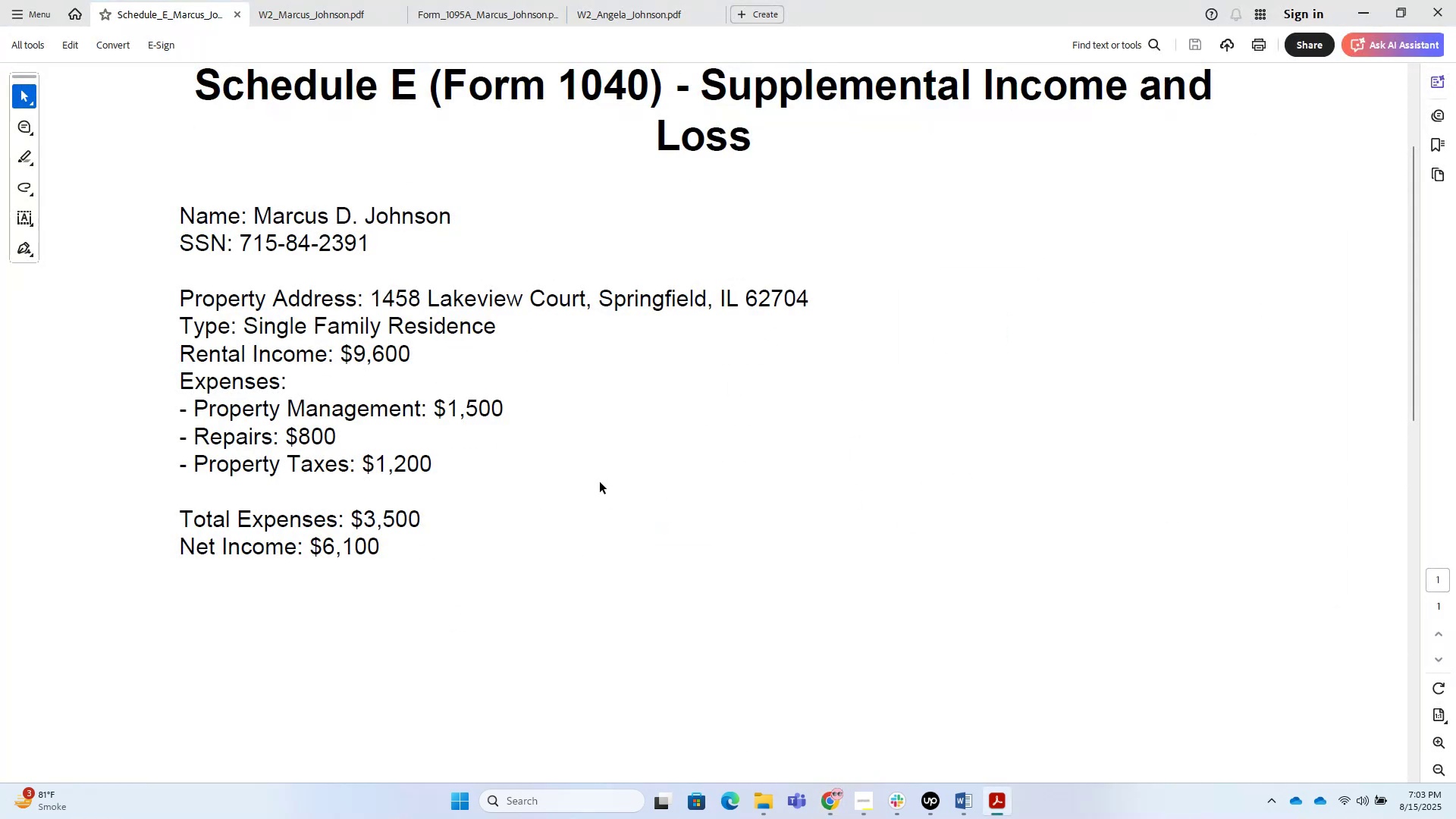 
key(Alt+Tab)
 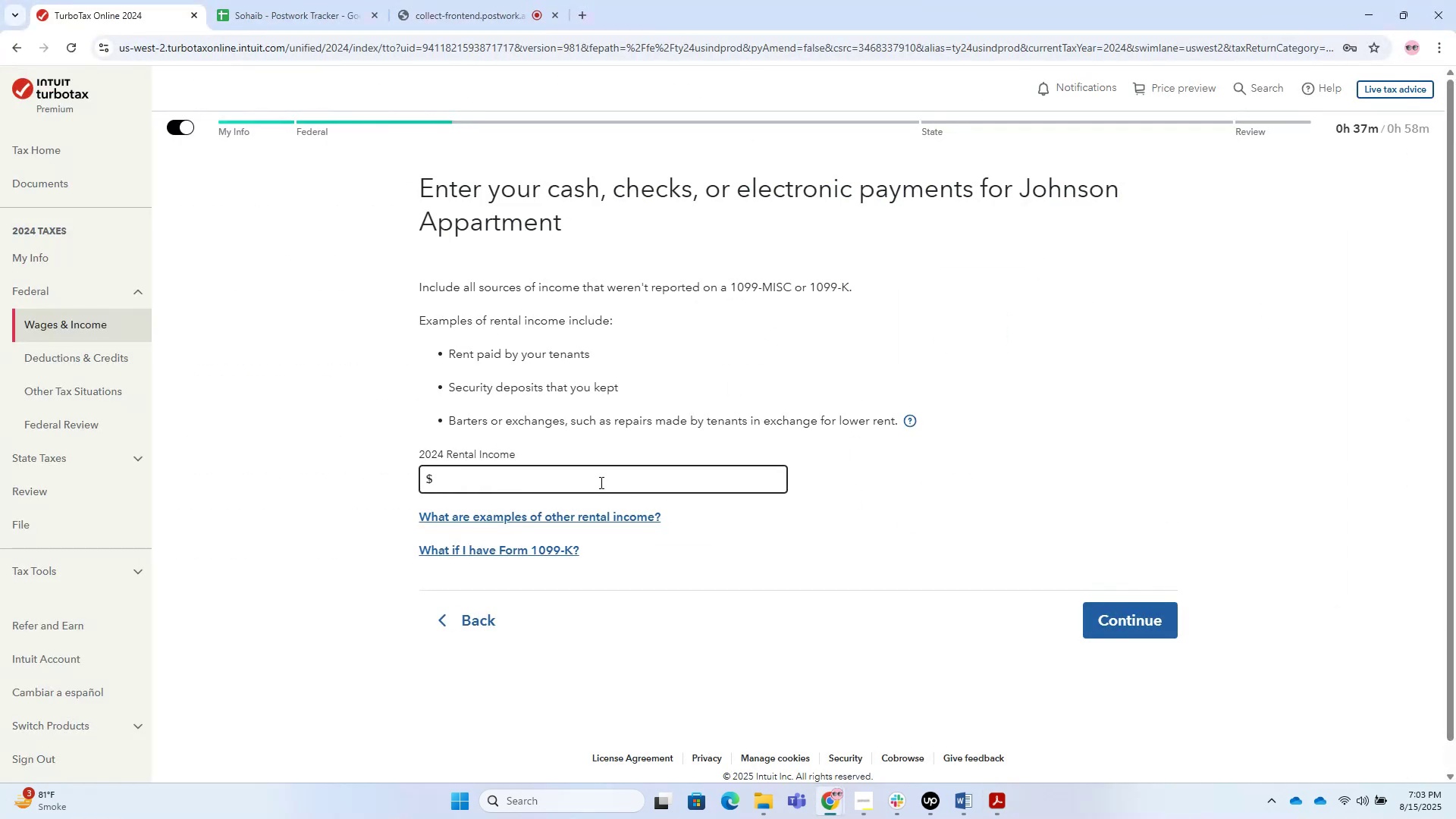 
key(Numpad9)
 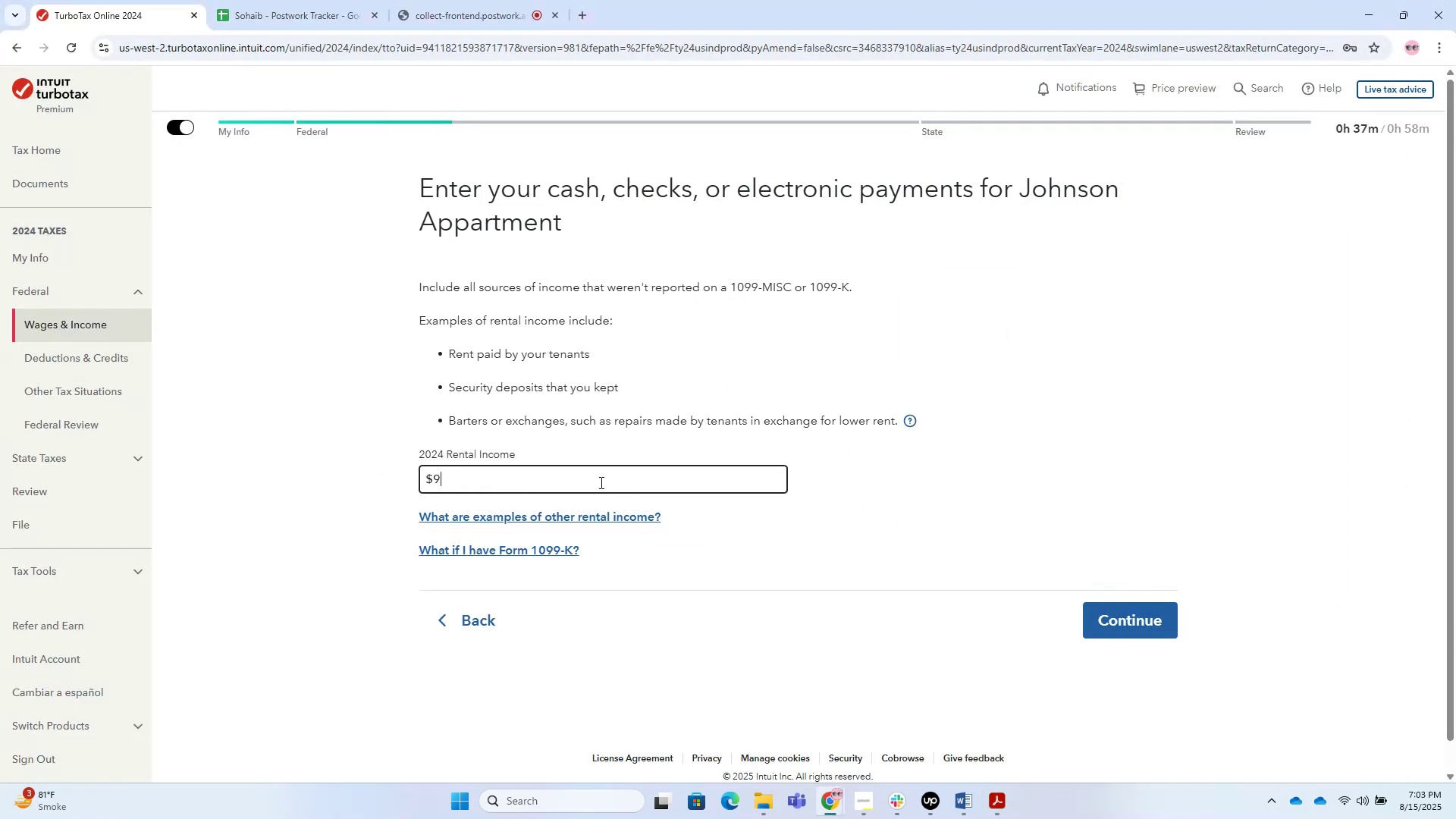 
key(Numpad6)
 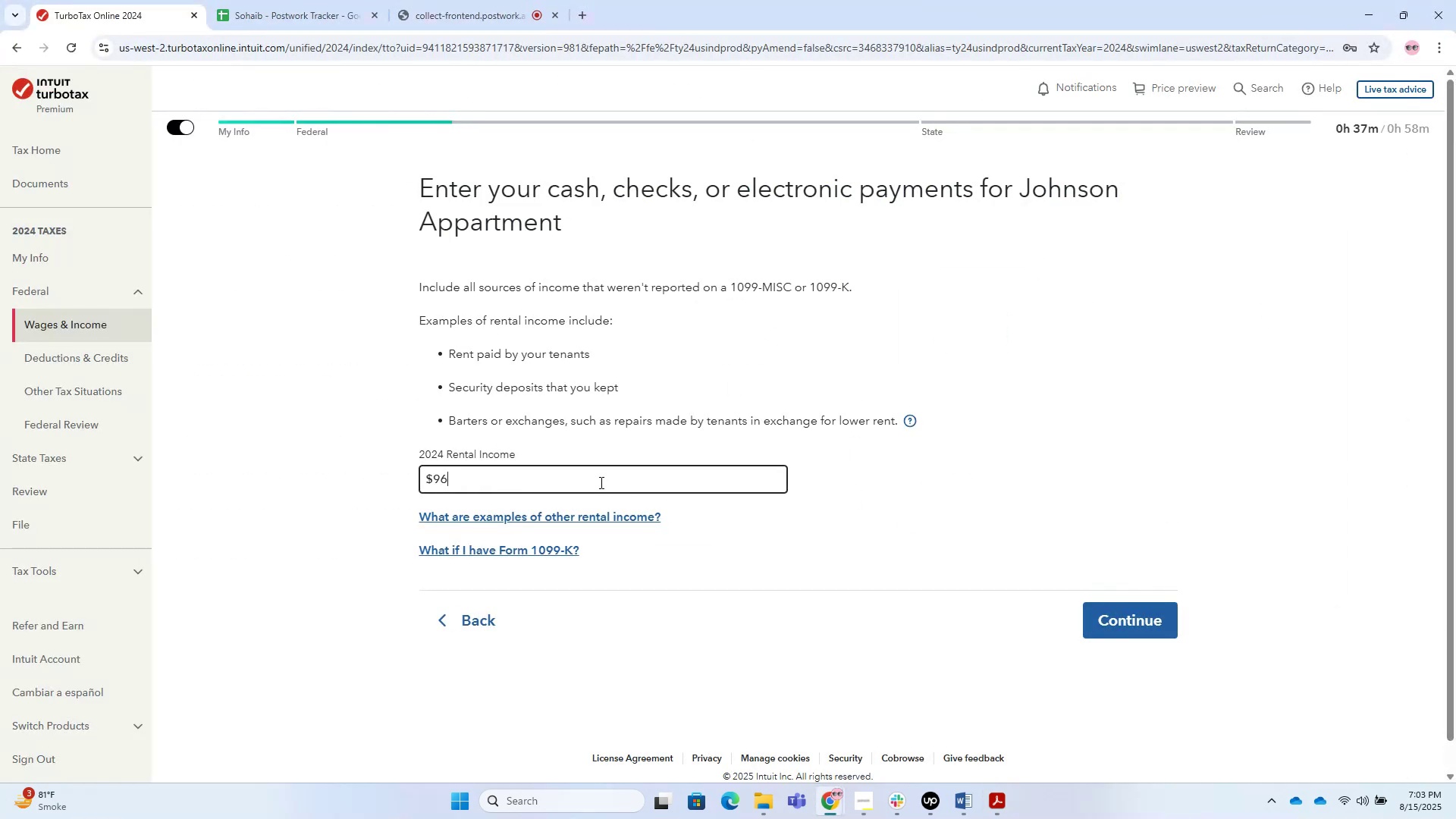 
key(Numpad0)
 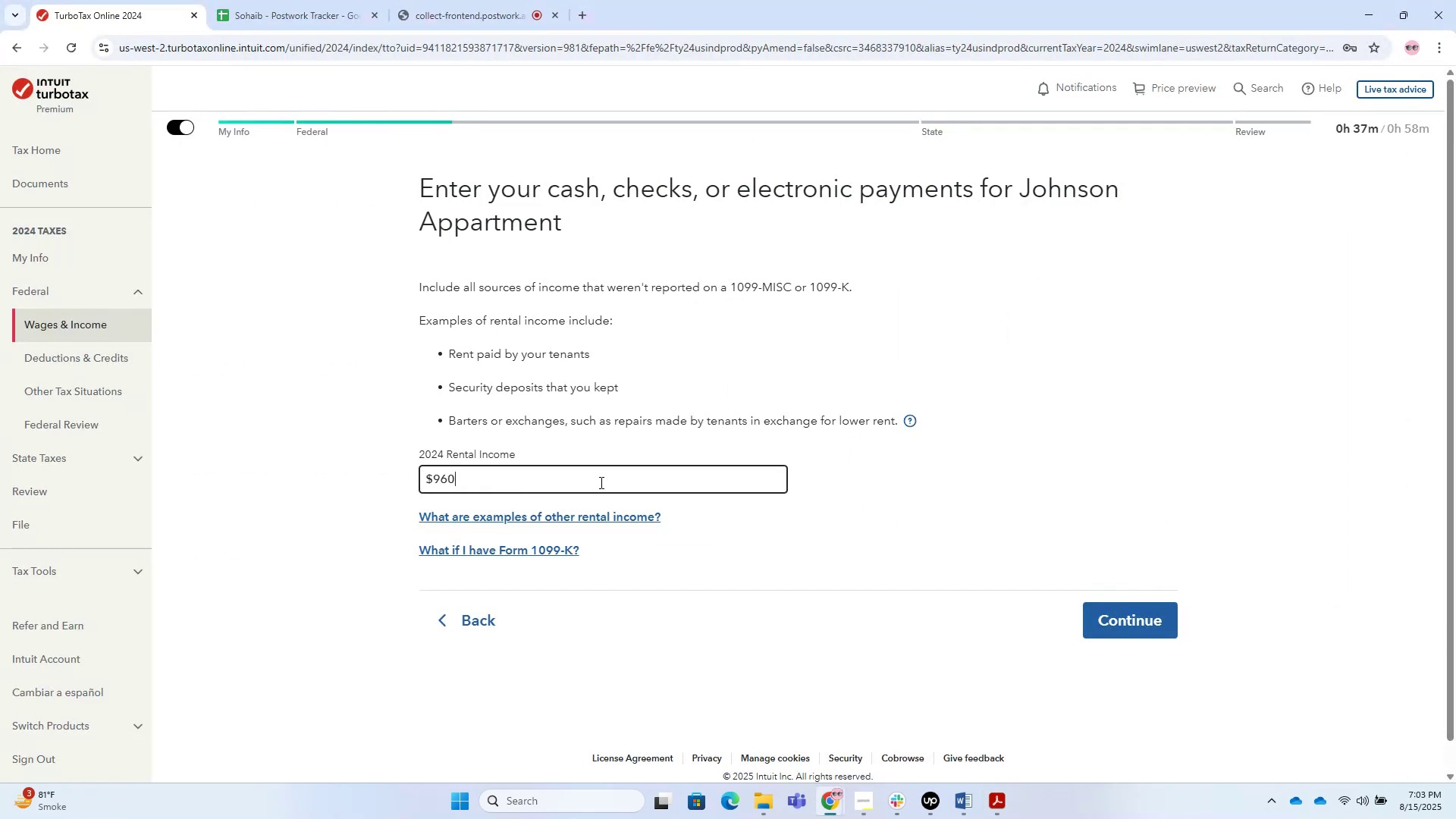 
key(Numpad0)
 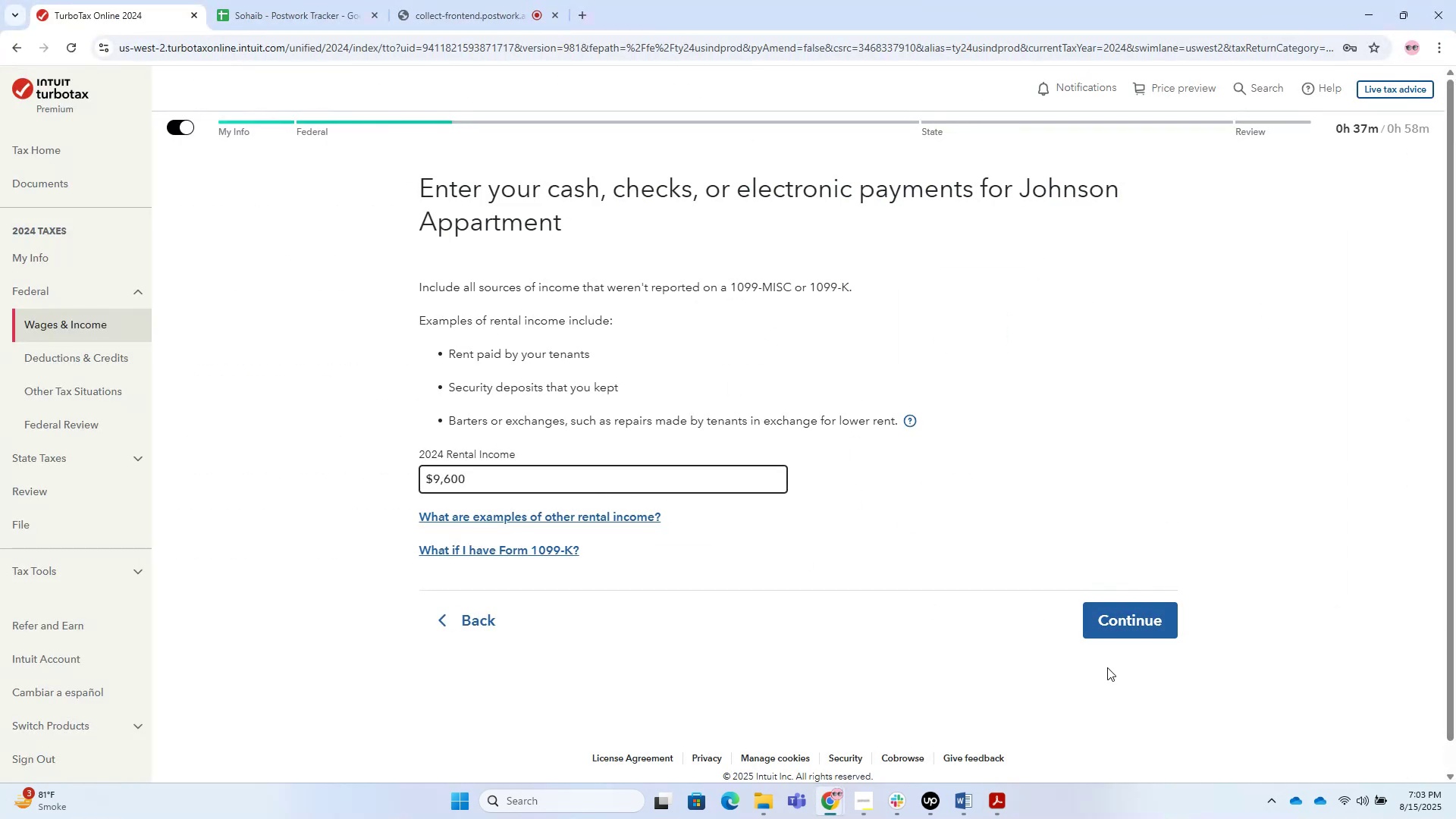 
left_click([1111, 628])
 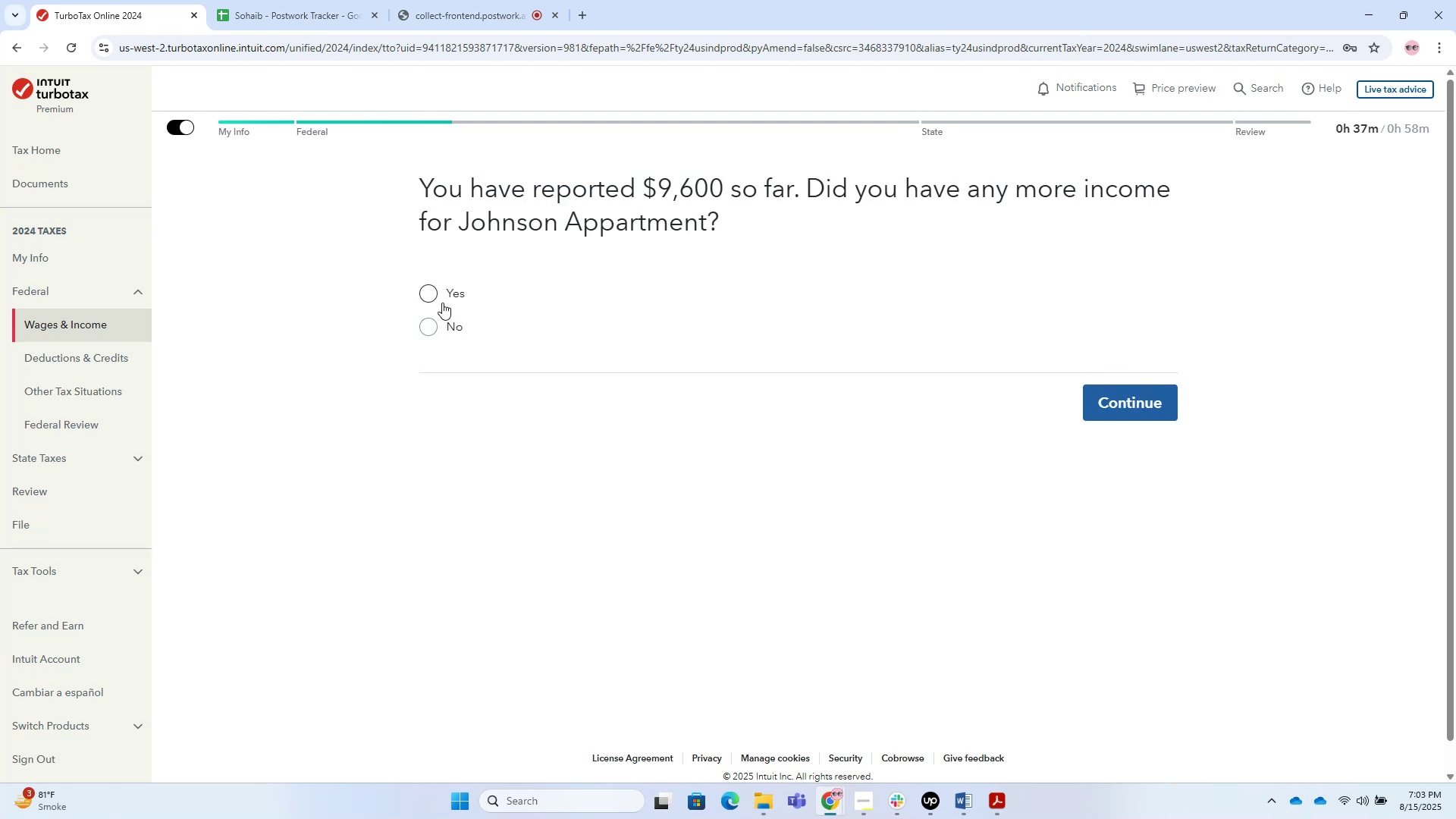 
wait(15.69)
 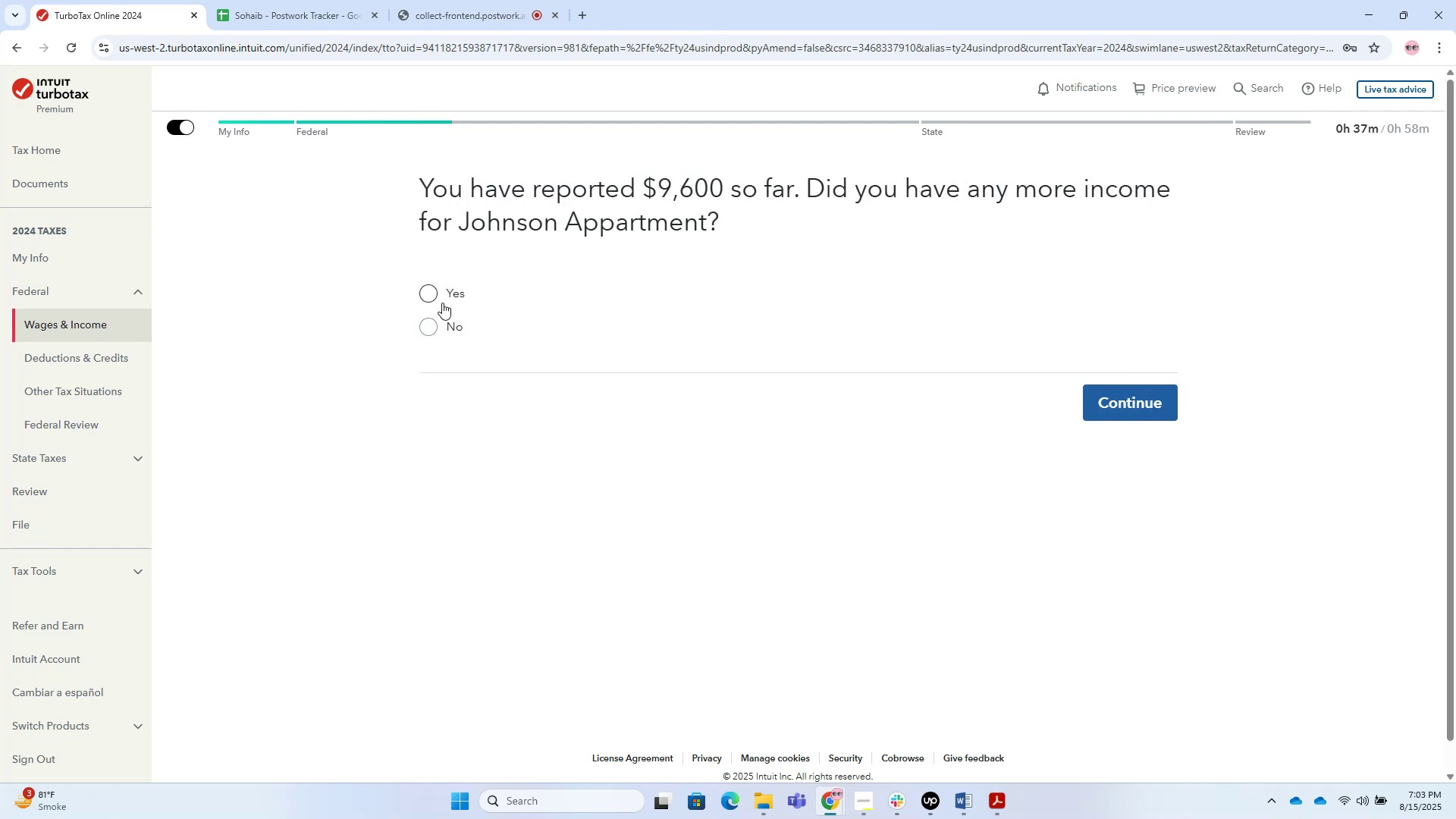 
left_click([1173, 400])
 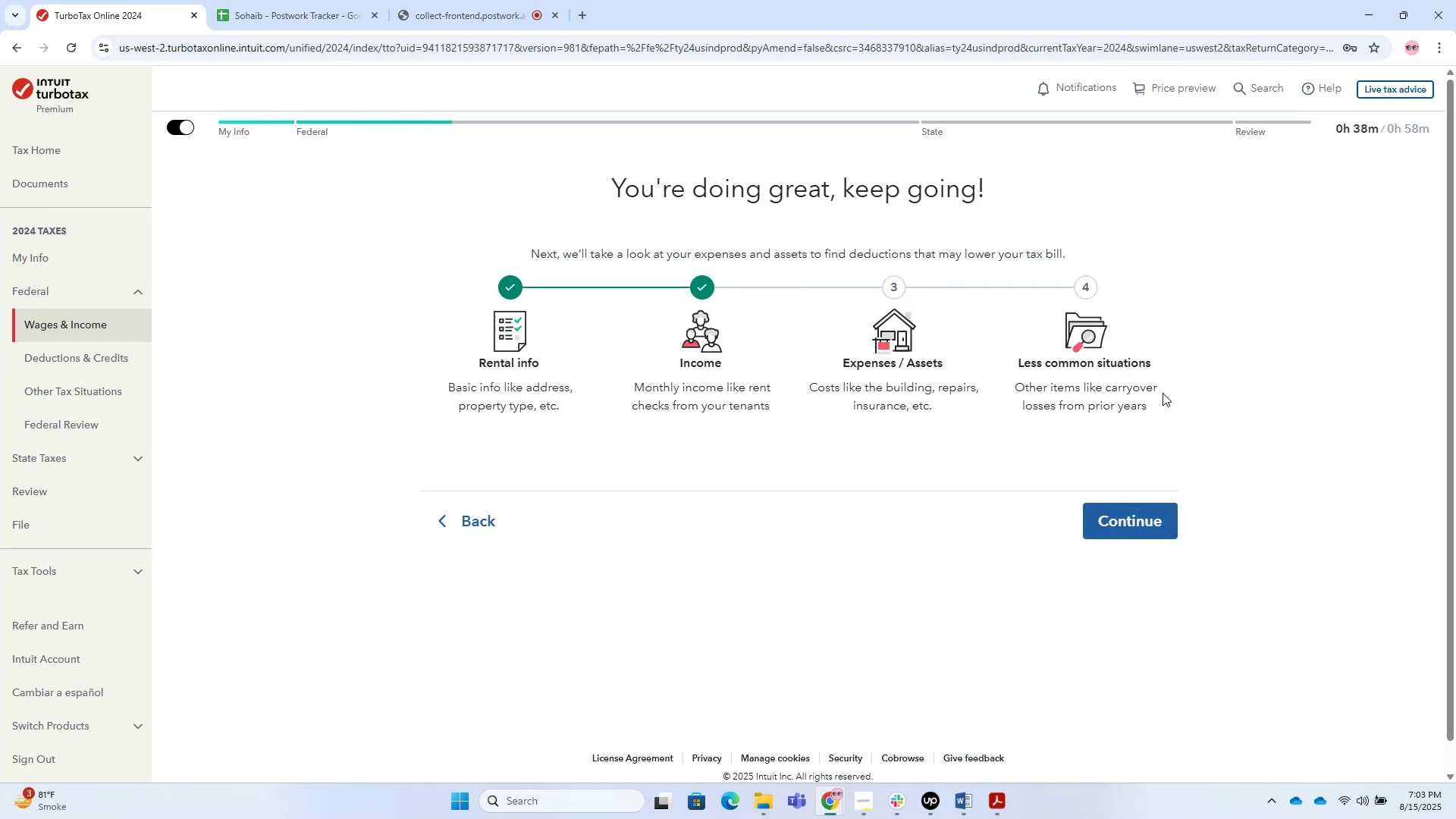 
left_click_drag(start_coordinate=[1101, 488], to_coordinate=[1100, 491])
 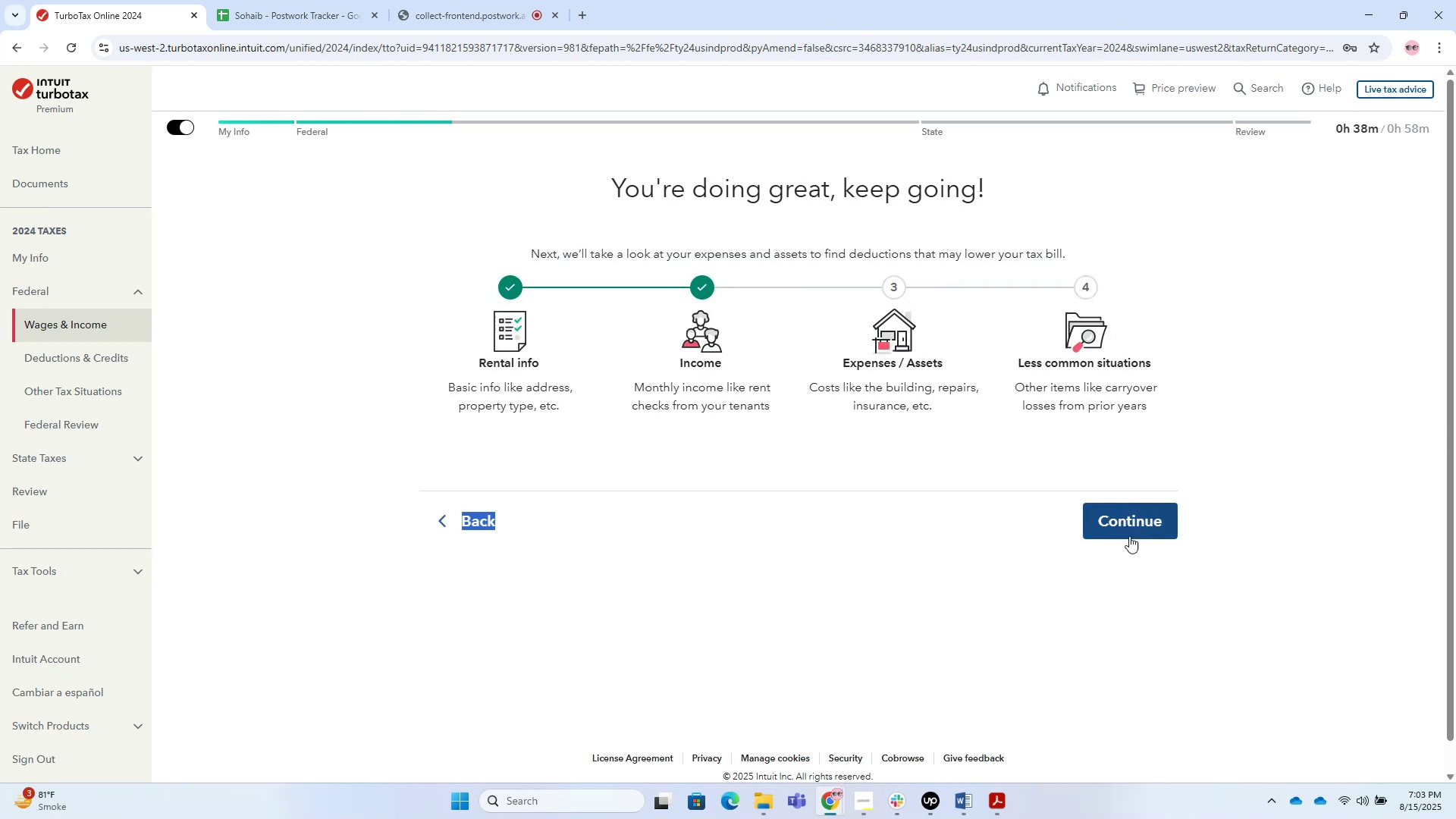 
double_click([1129, 537])
 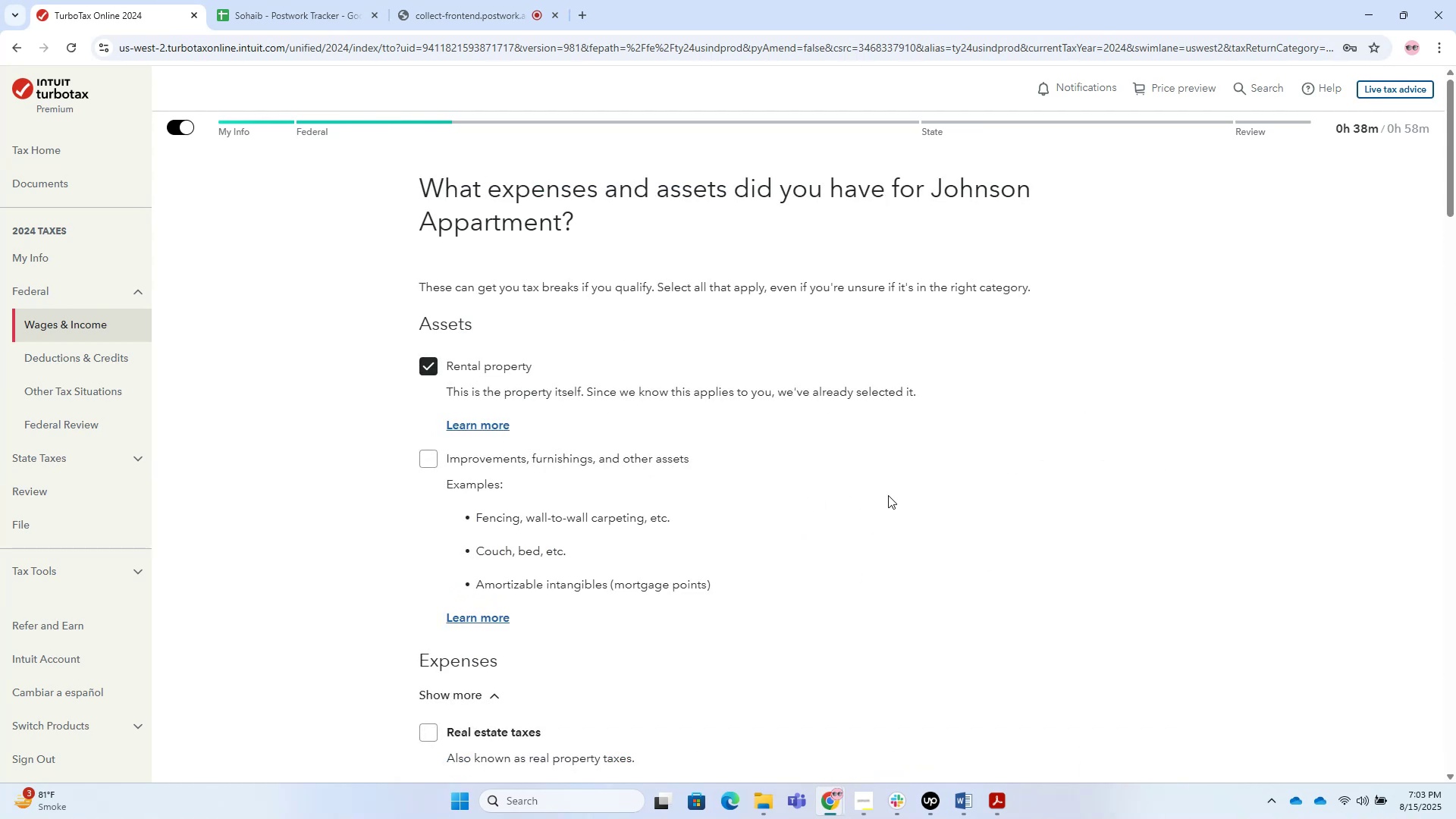 
wait(14.64)
 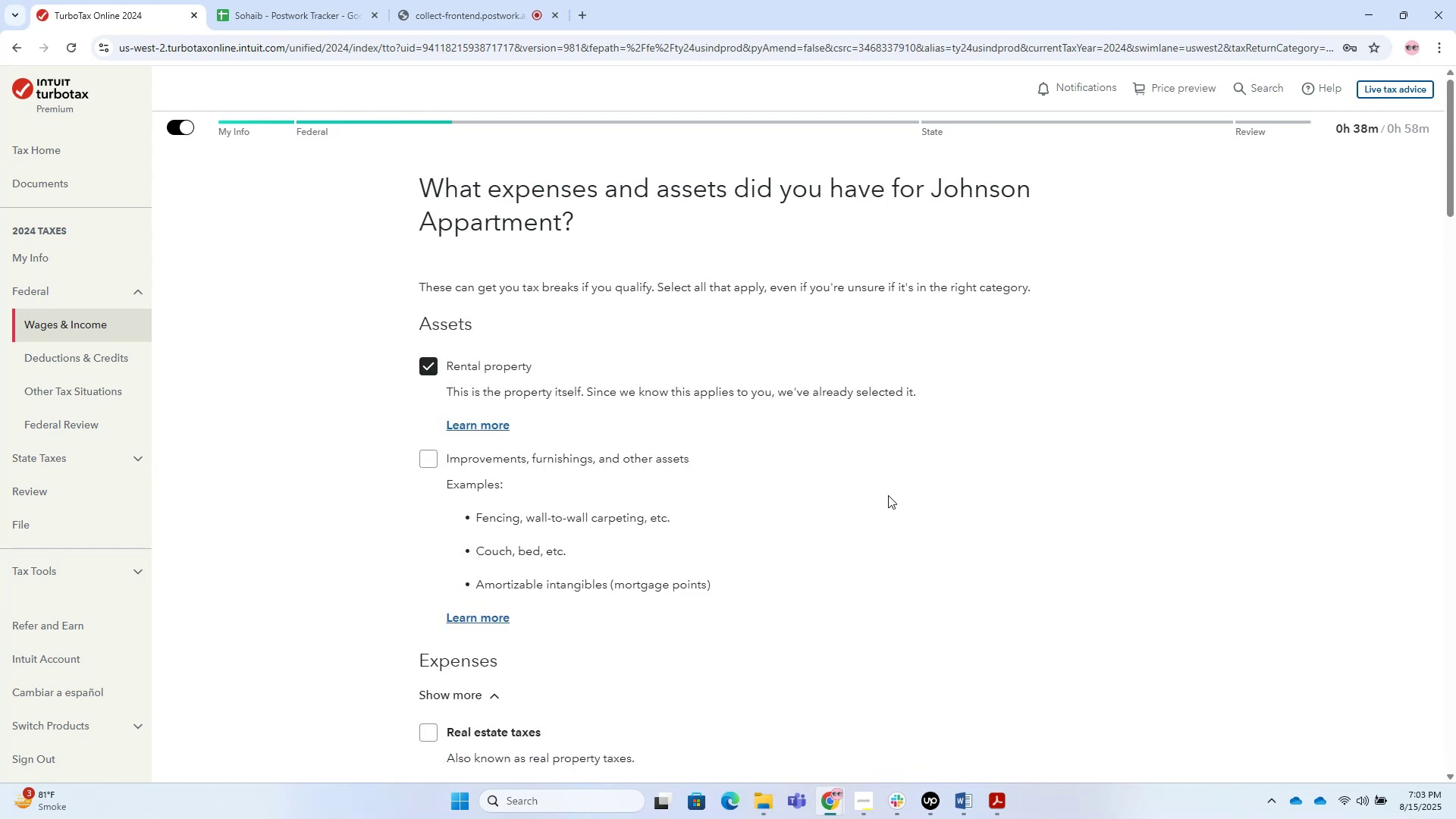 
key(Alt+Tab)
 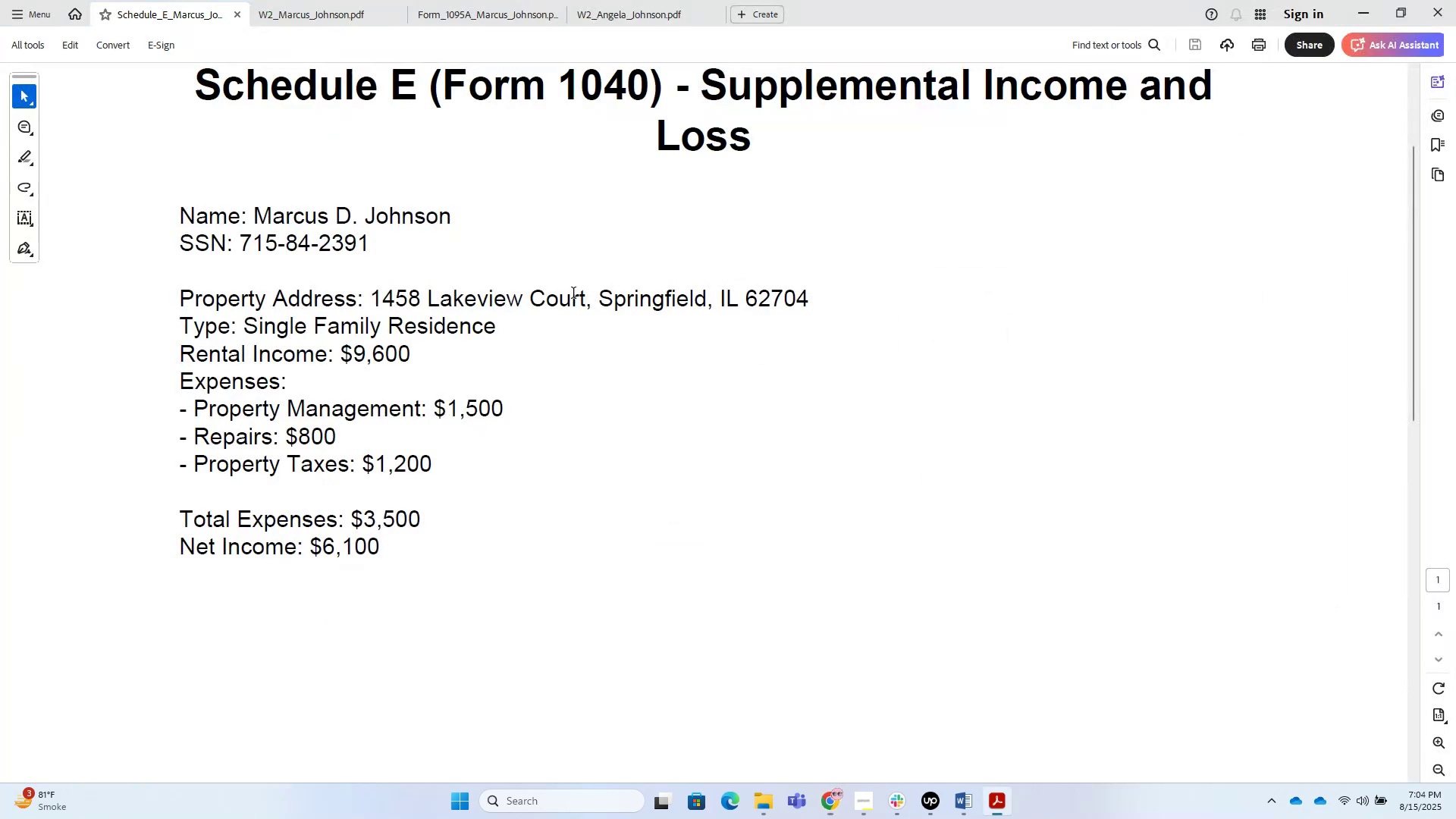 
key(Alt+AltLeft)
 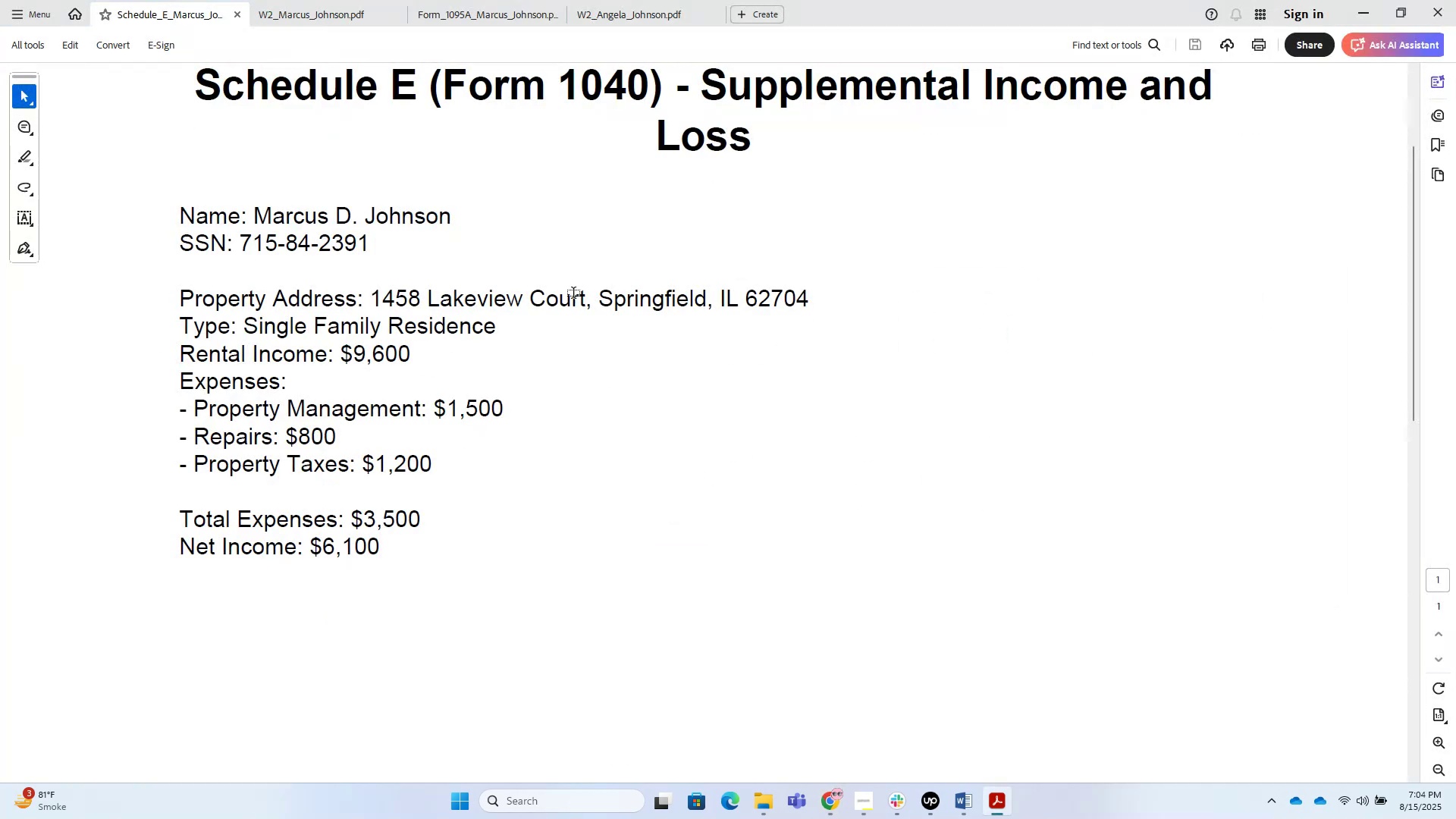 
key(Alt+Tab)
 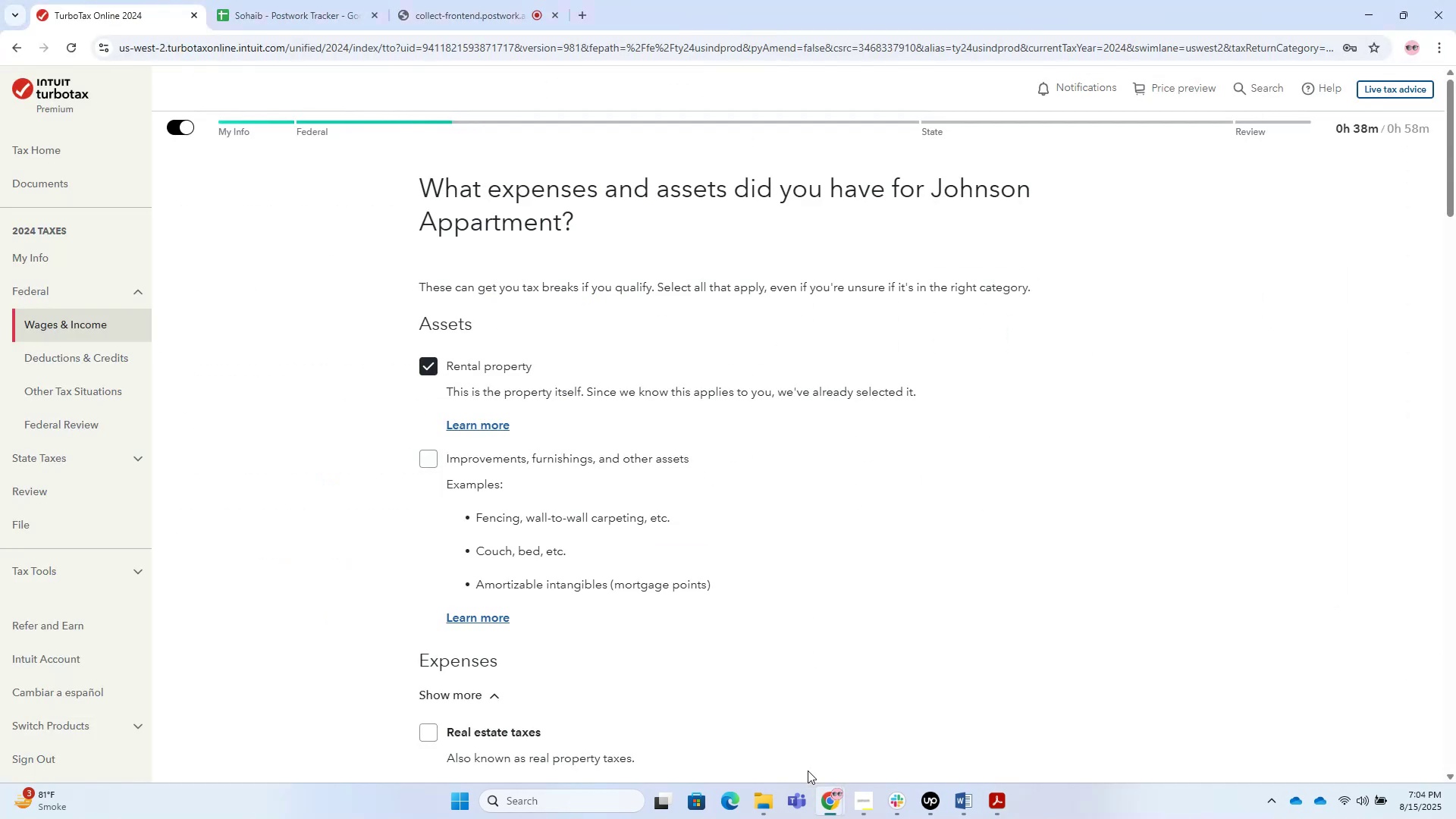 
left_click([760, 808])
 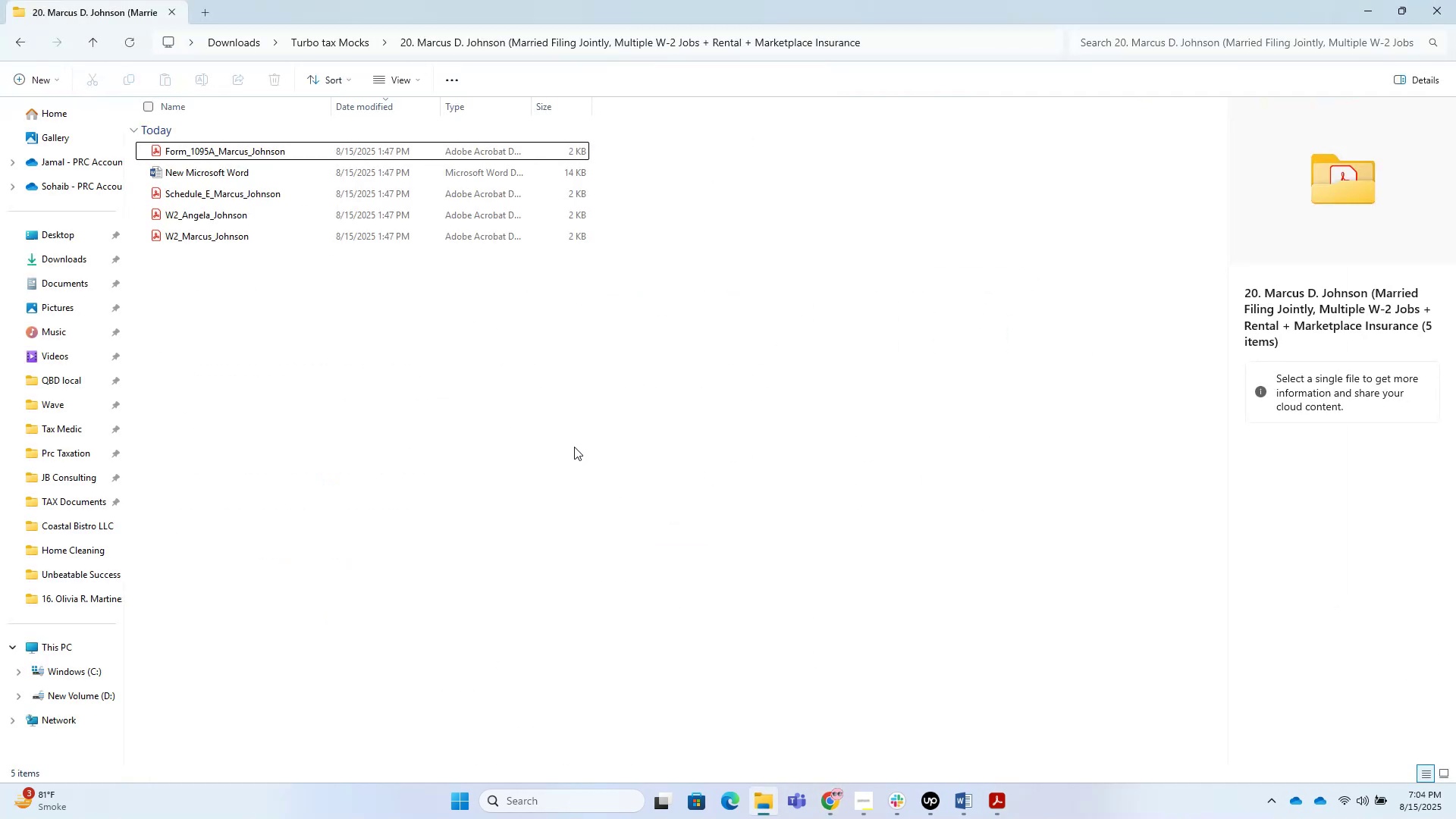 
key(Backspace)
 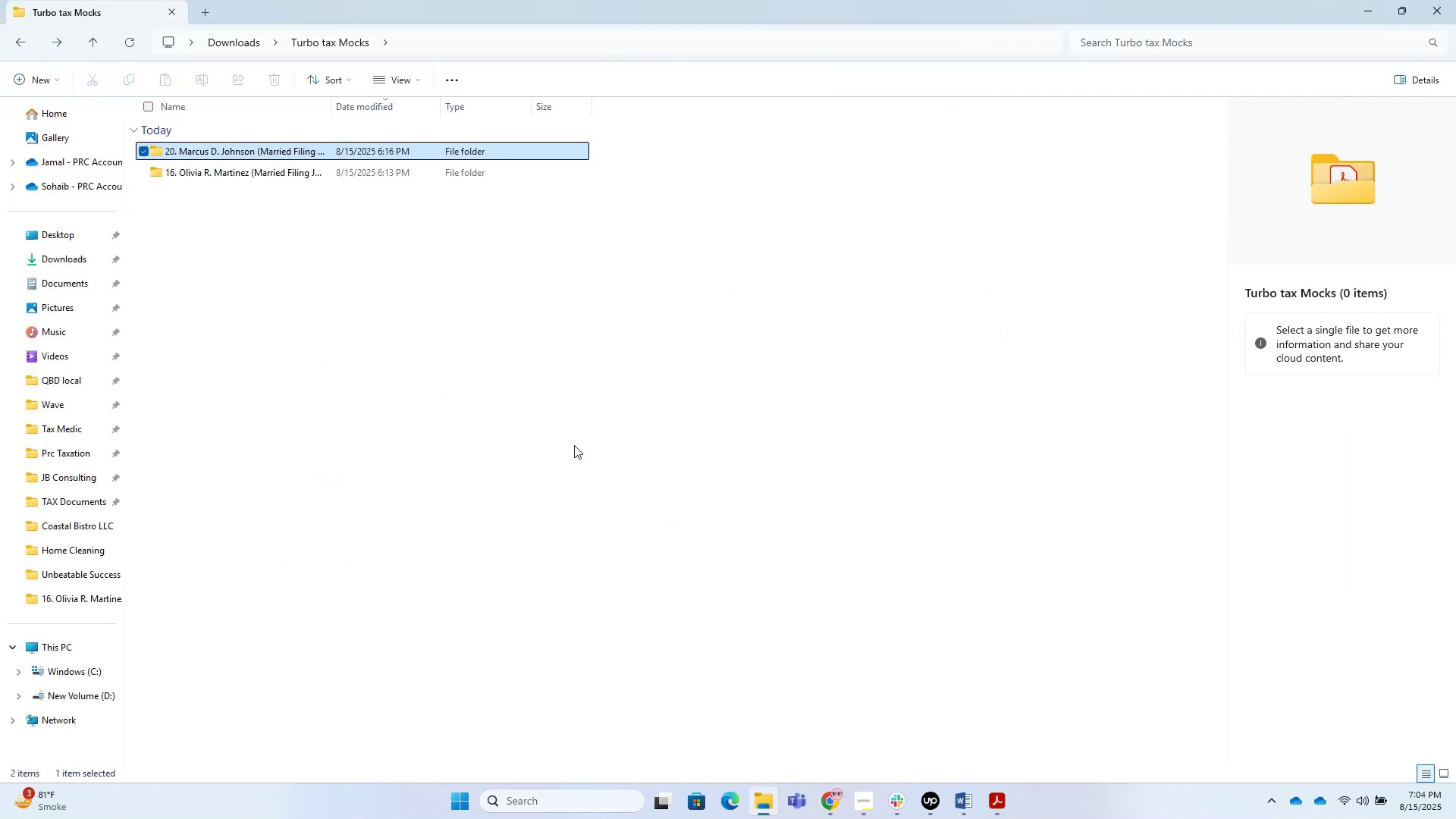 
key(Backspace)
 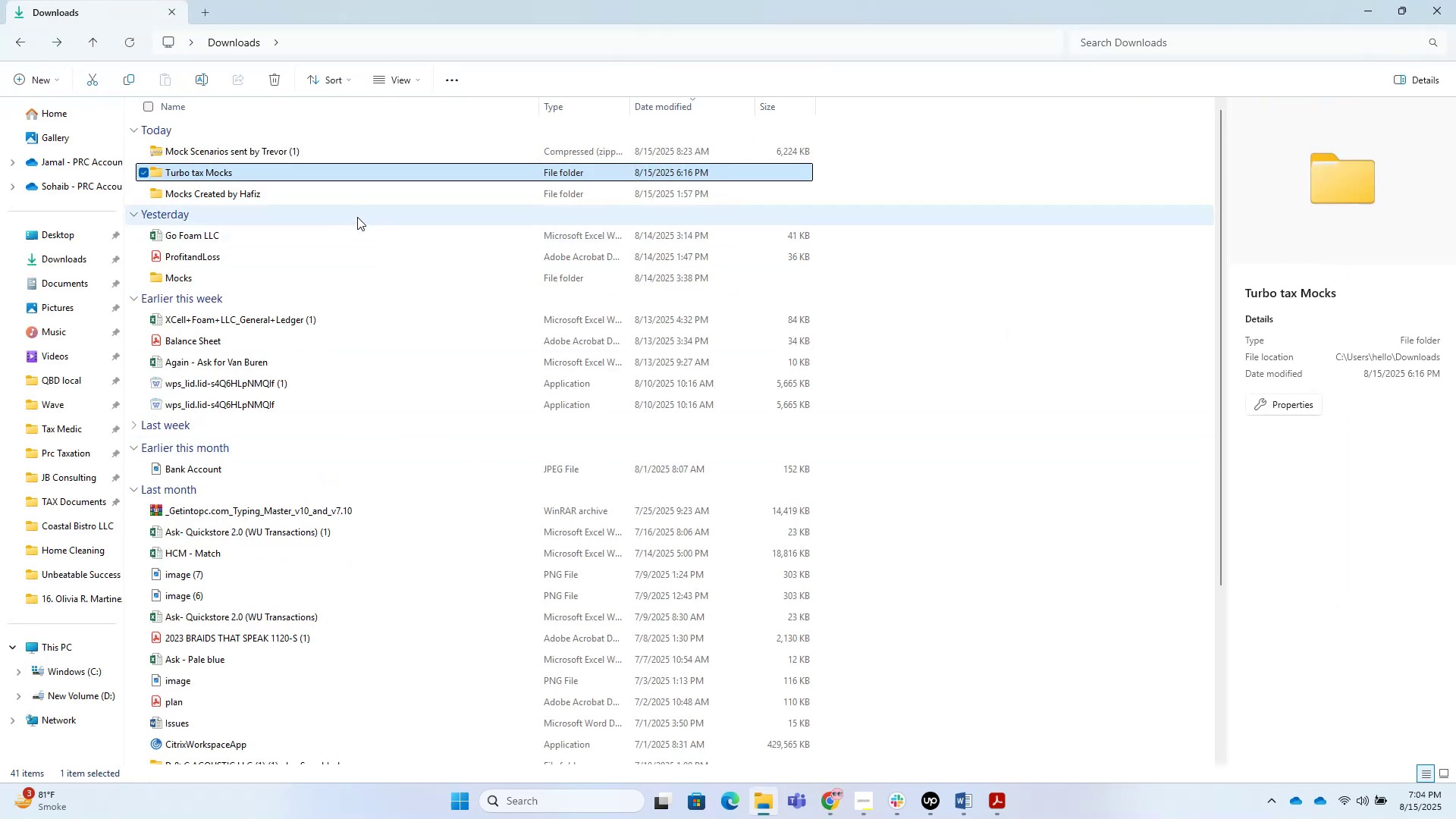 
double_click([367, 193])
 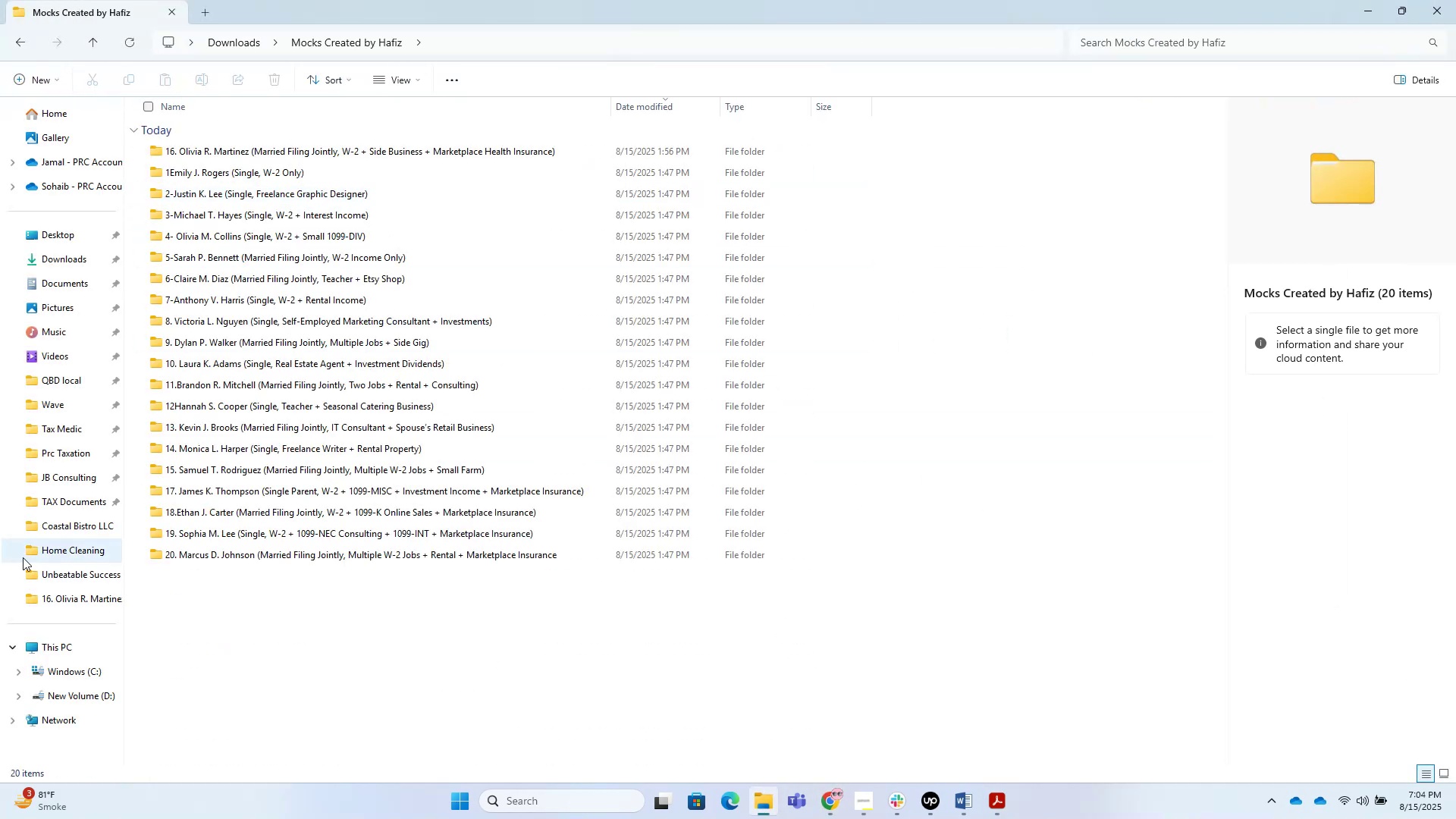 
mouse_move([212, 546])
 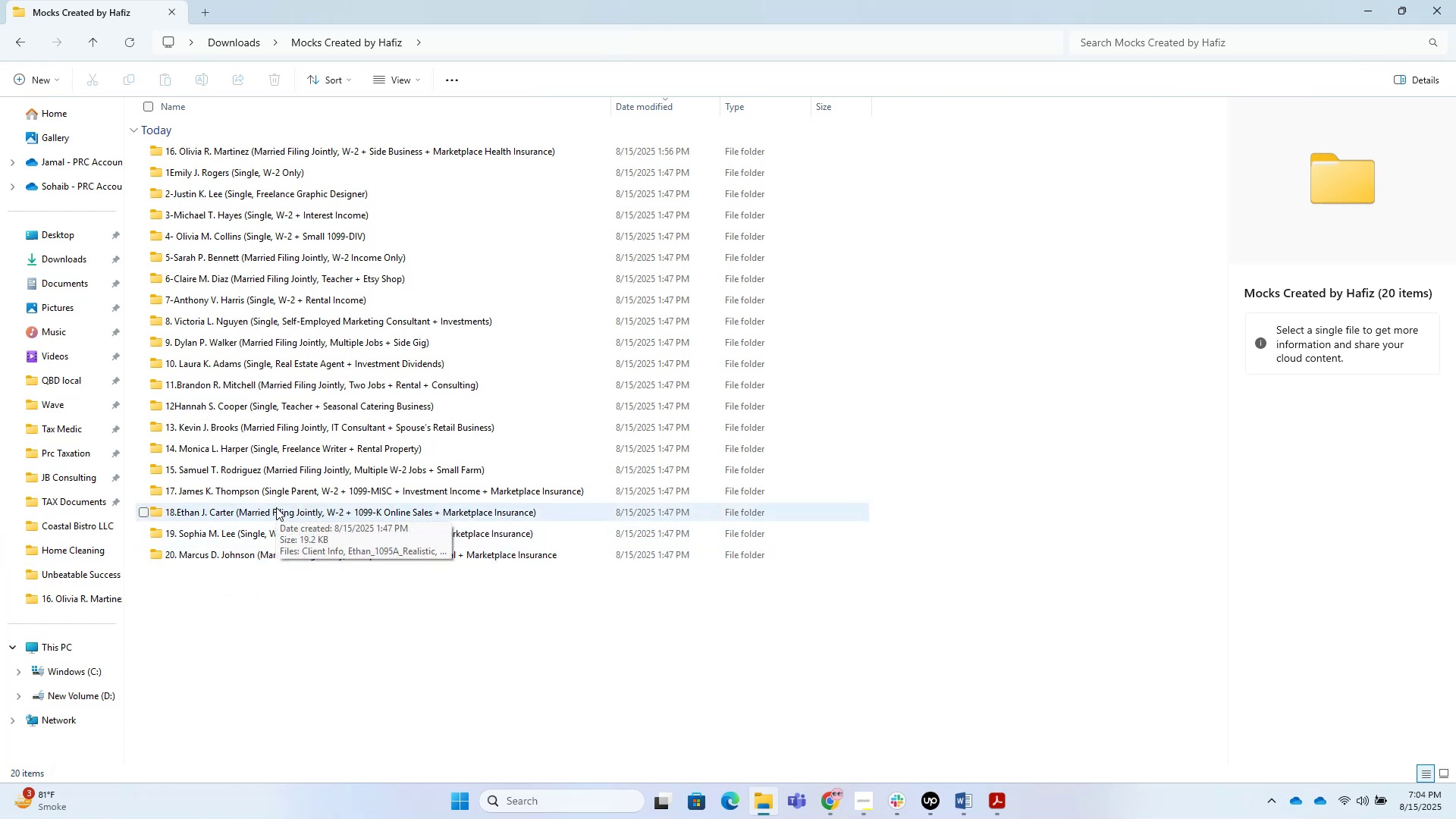 
wait(10.13)
 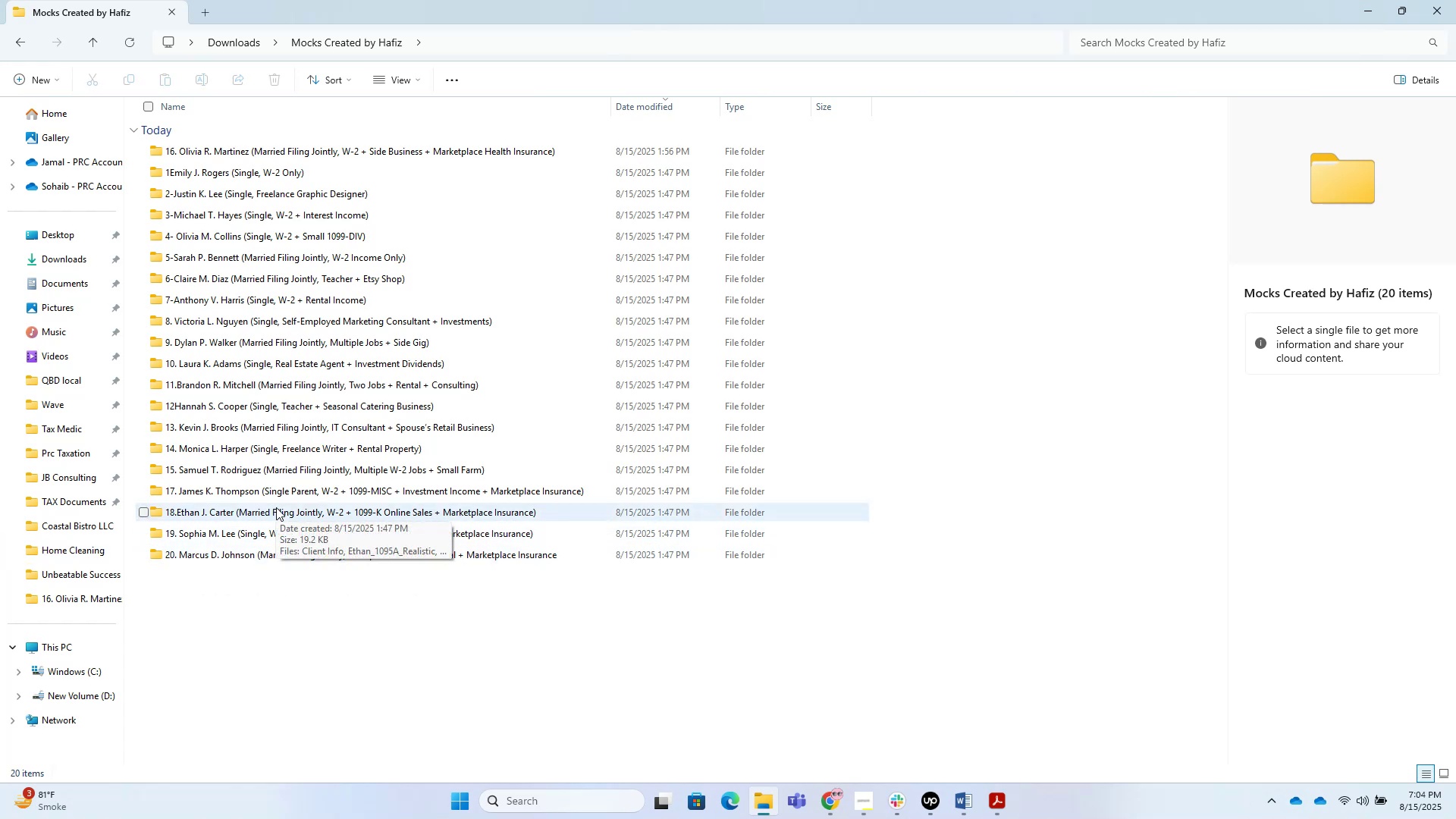 
key(Alt+AltLeft)
 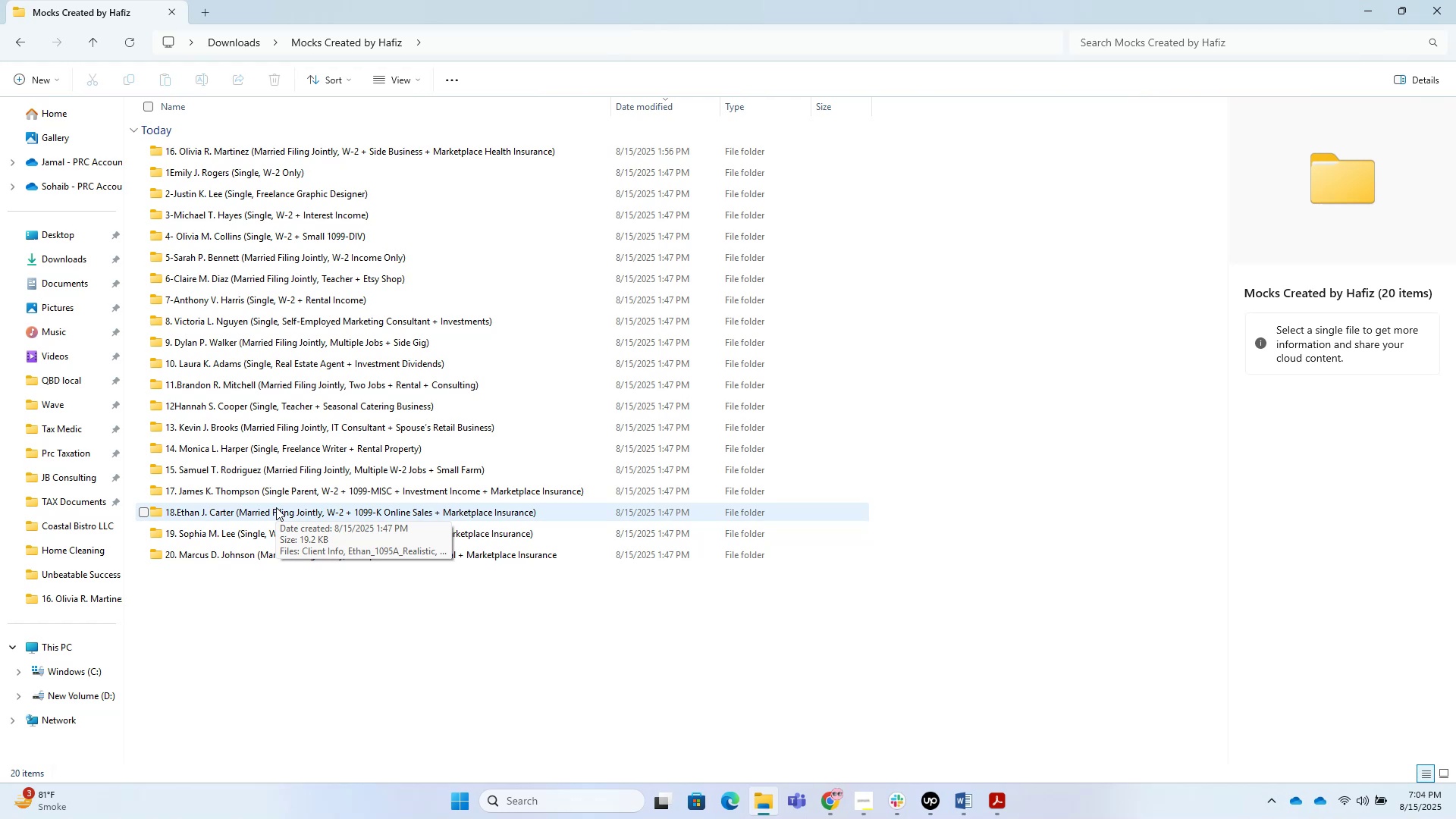 
key(Alt+CapsLock)
 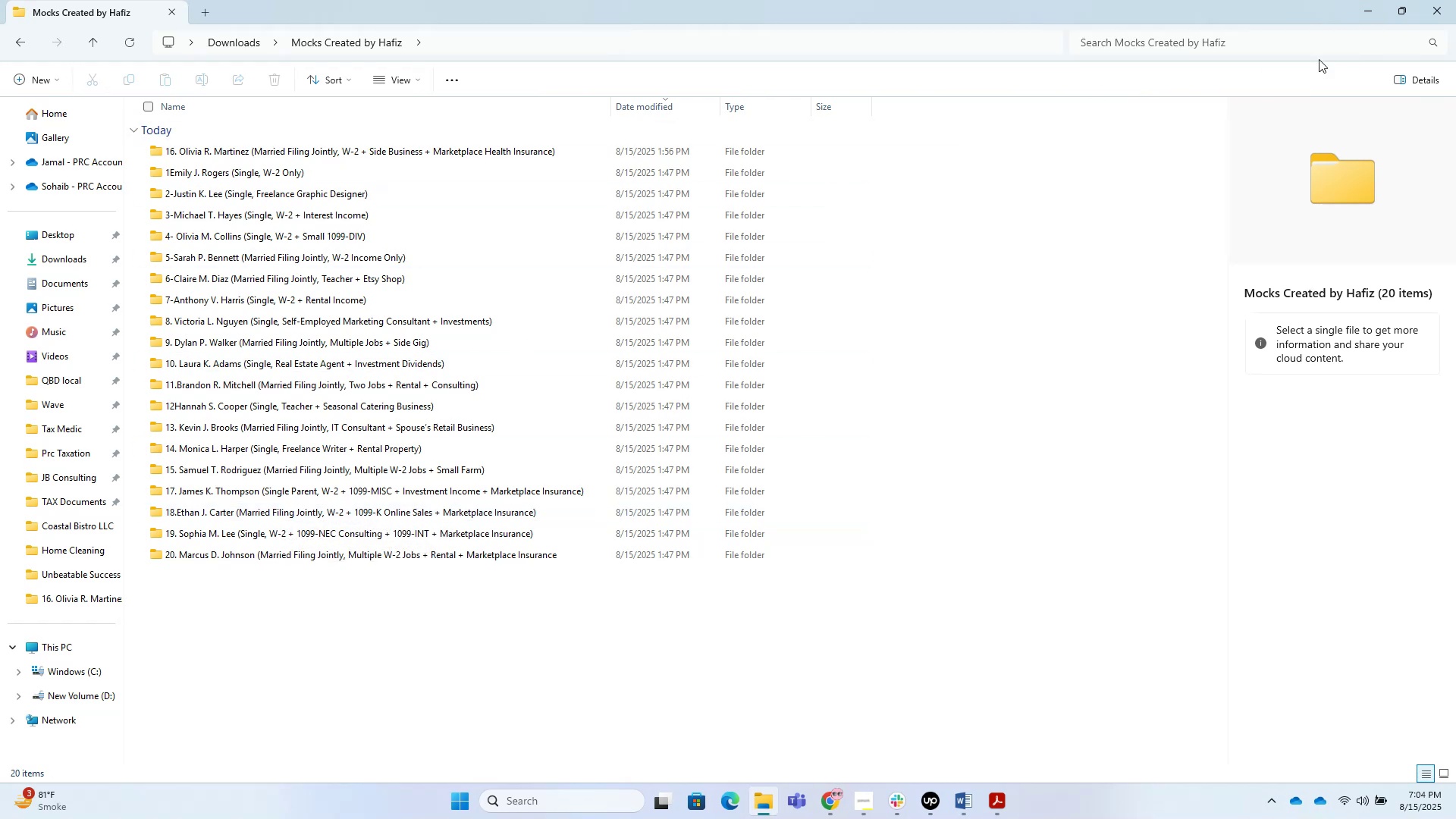 
left_click([1368, 9])
 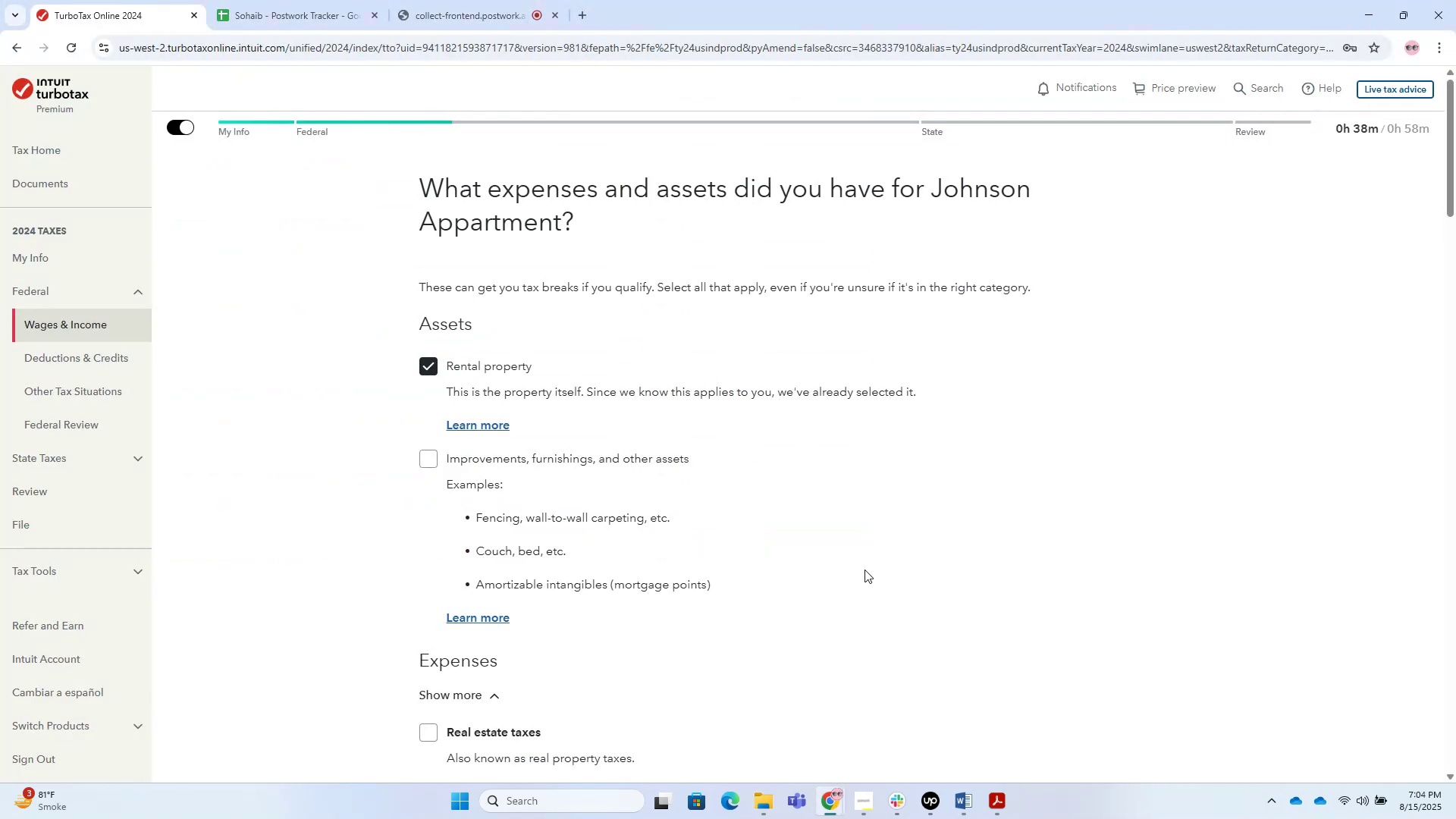 
scroll: coordinate [526, 296], scroll_direction: down, amount: 5.0
 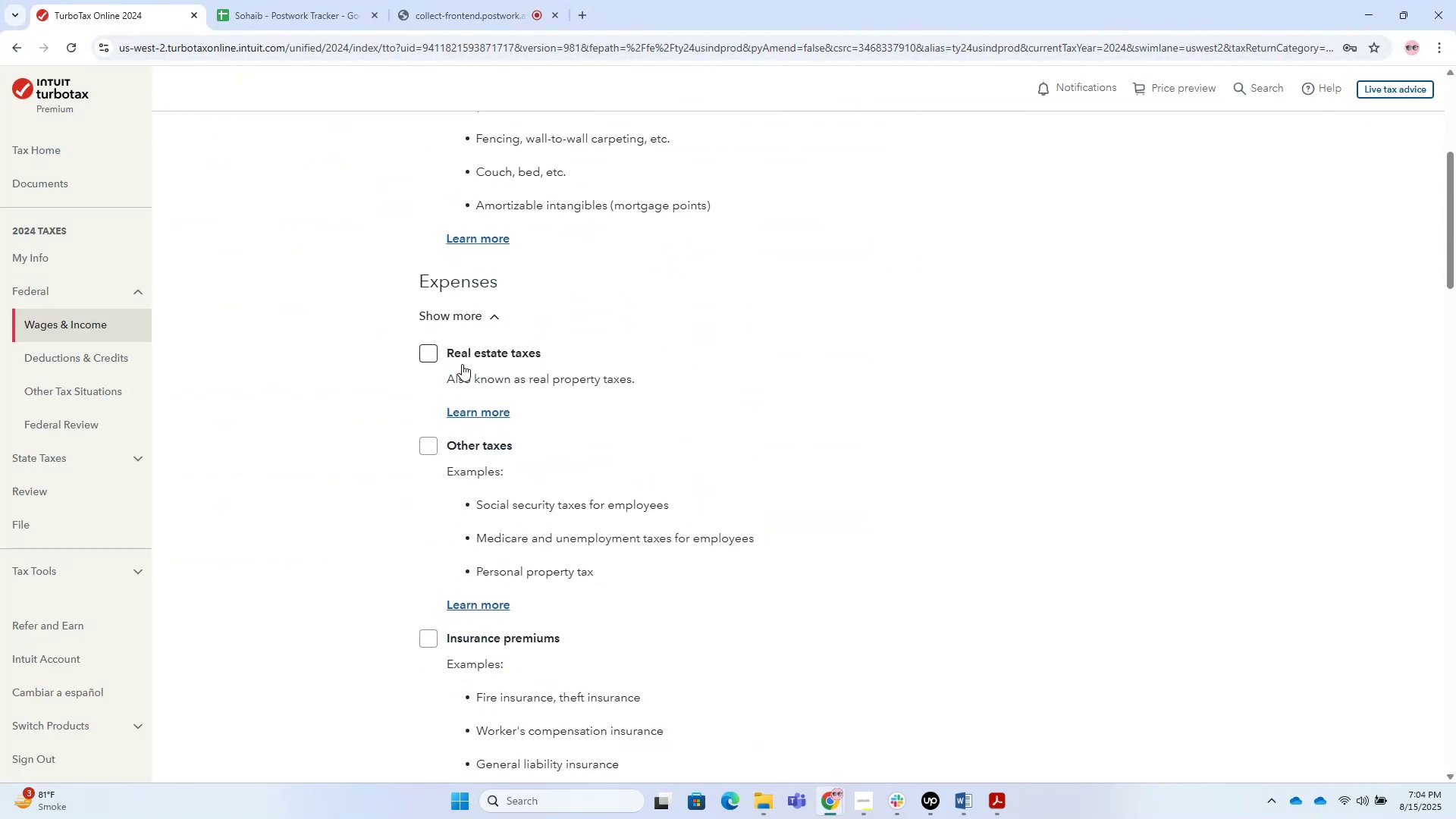 
hold_key(key=AltLeft, duration=0.45)
 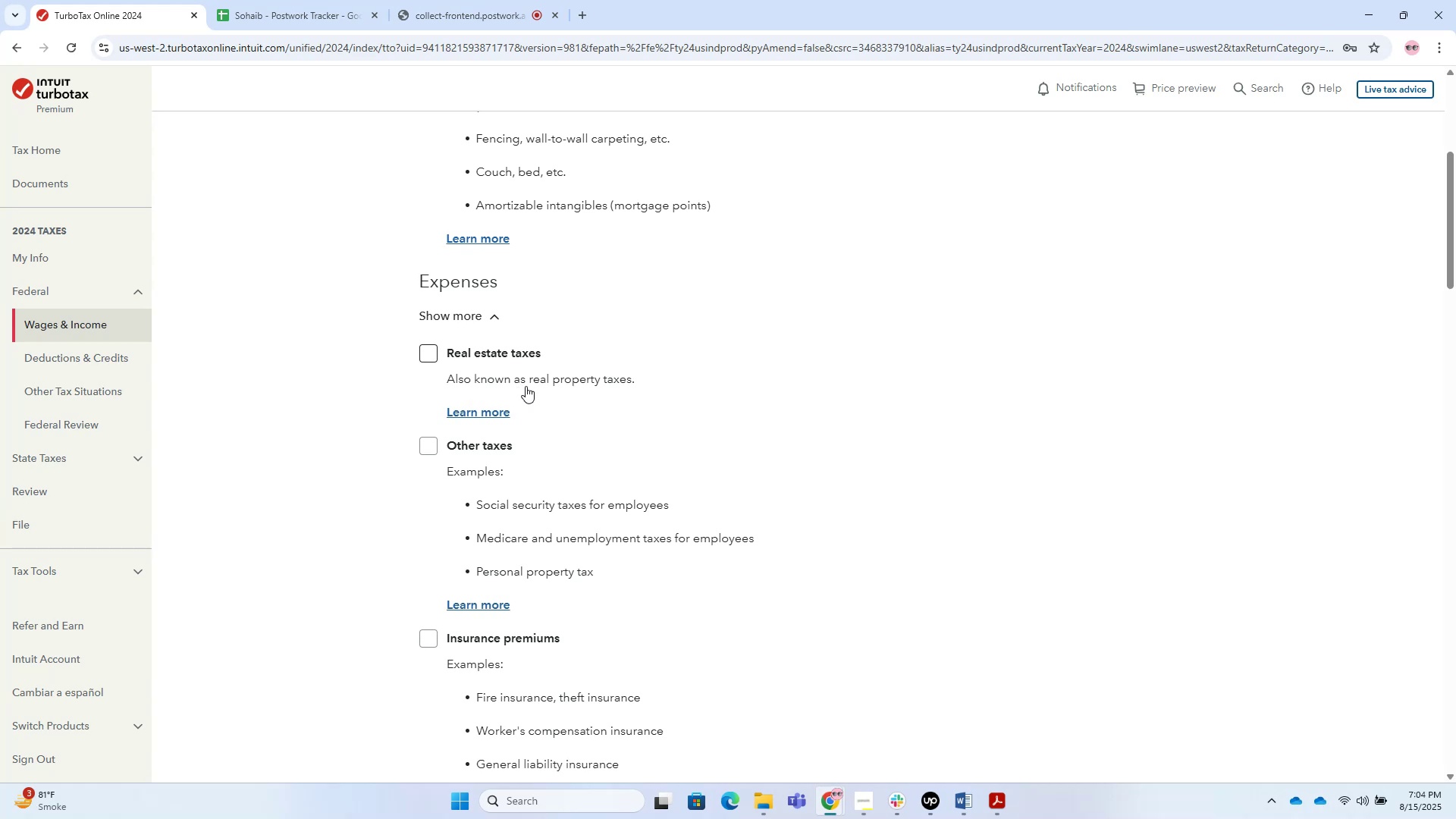 
key(Alt+AltLeft)
 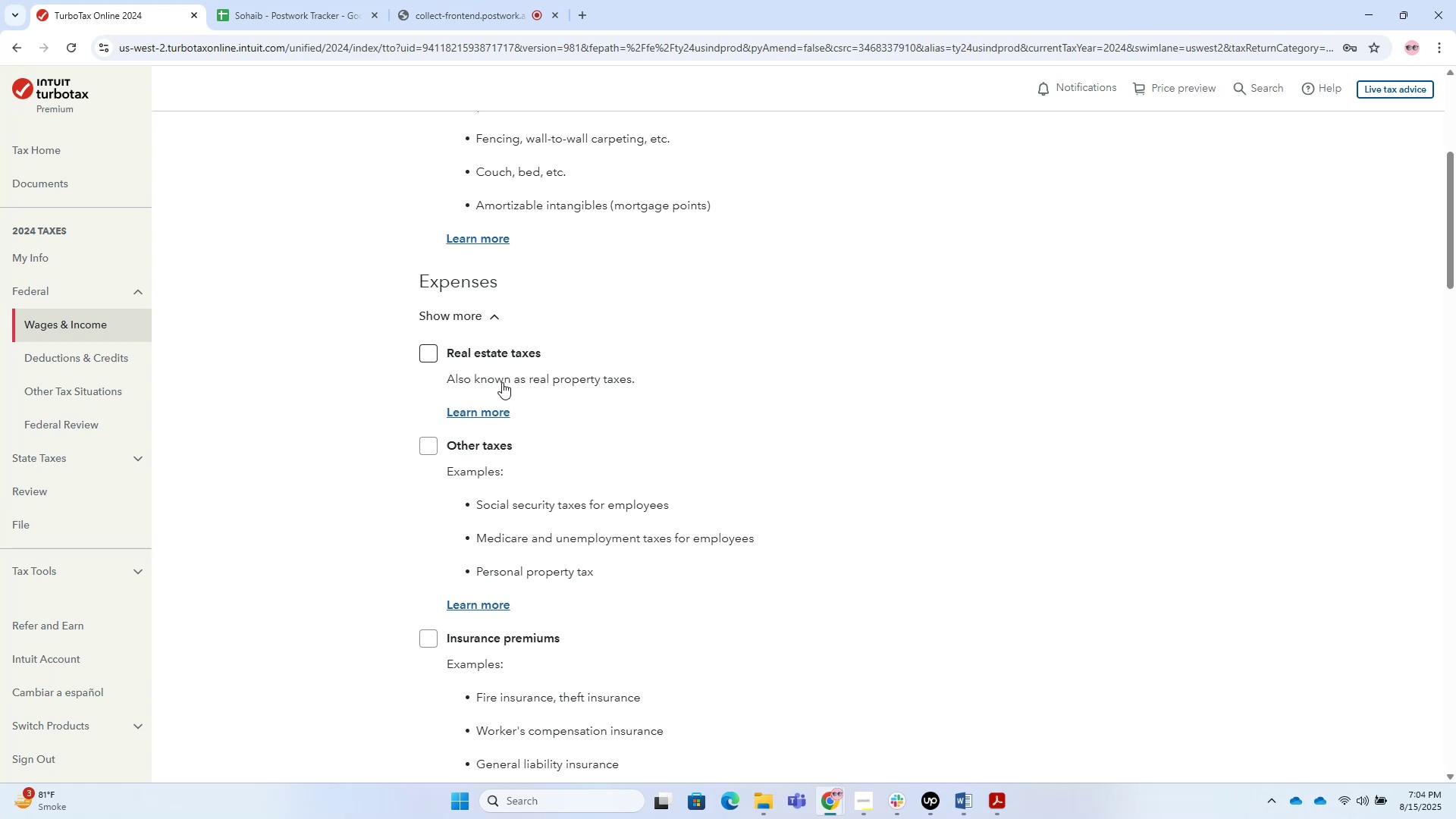 
key(Alt+Tab)
 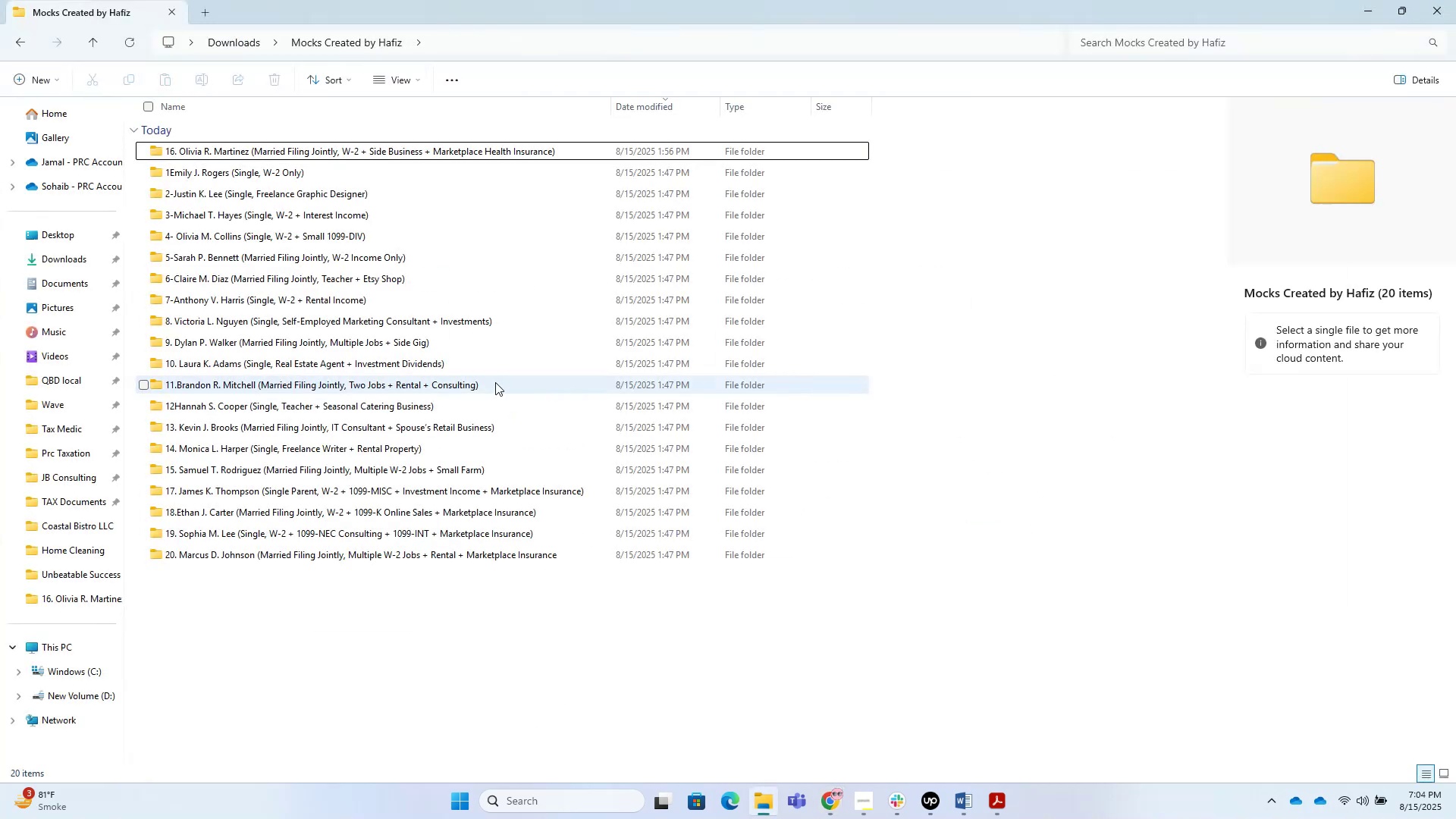 
key(Alt+AltLeft)
 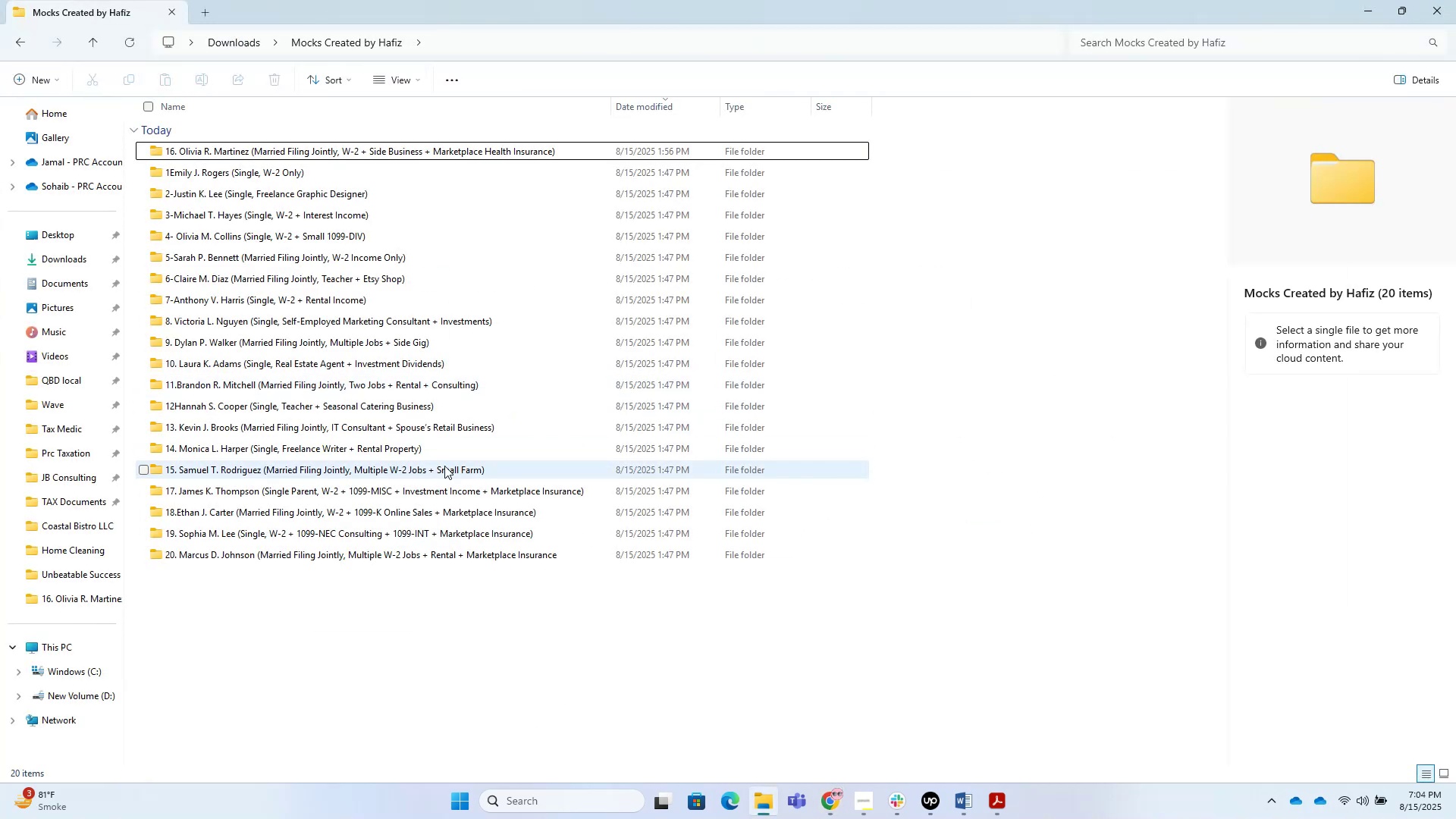 
key(Alt+Tab)
 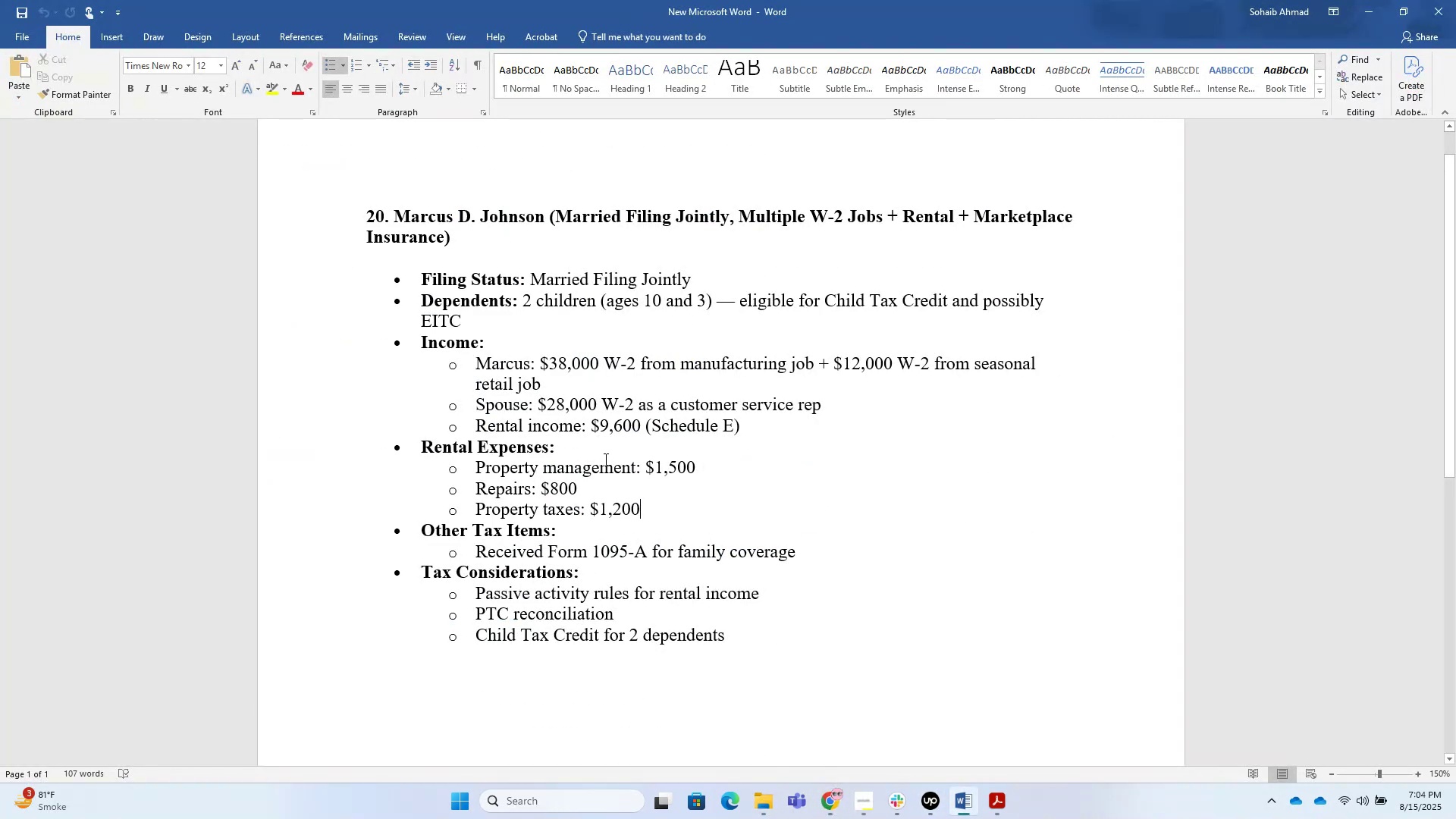 
hold_key(key=AltLeft, duration=1.5)
 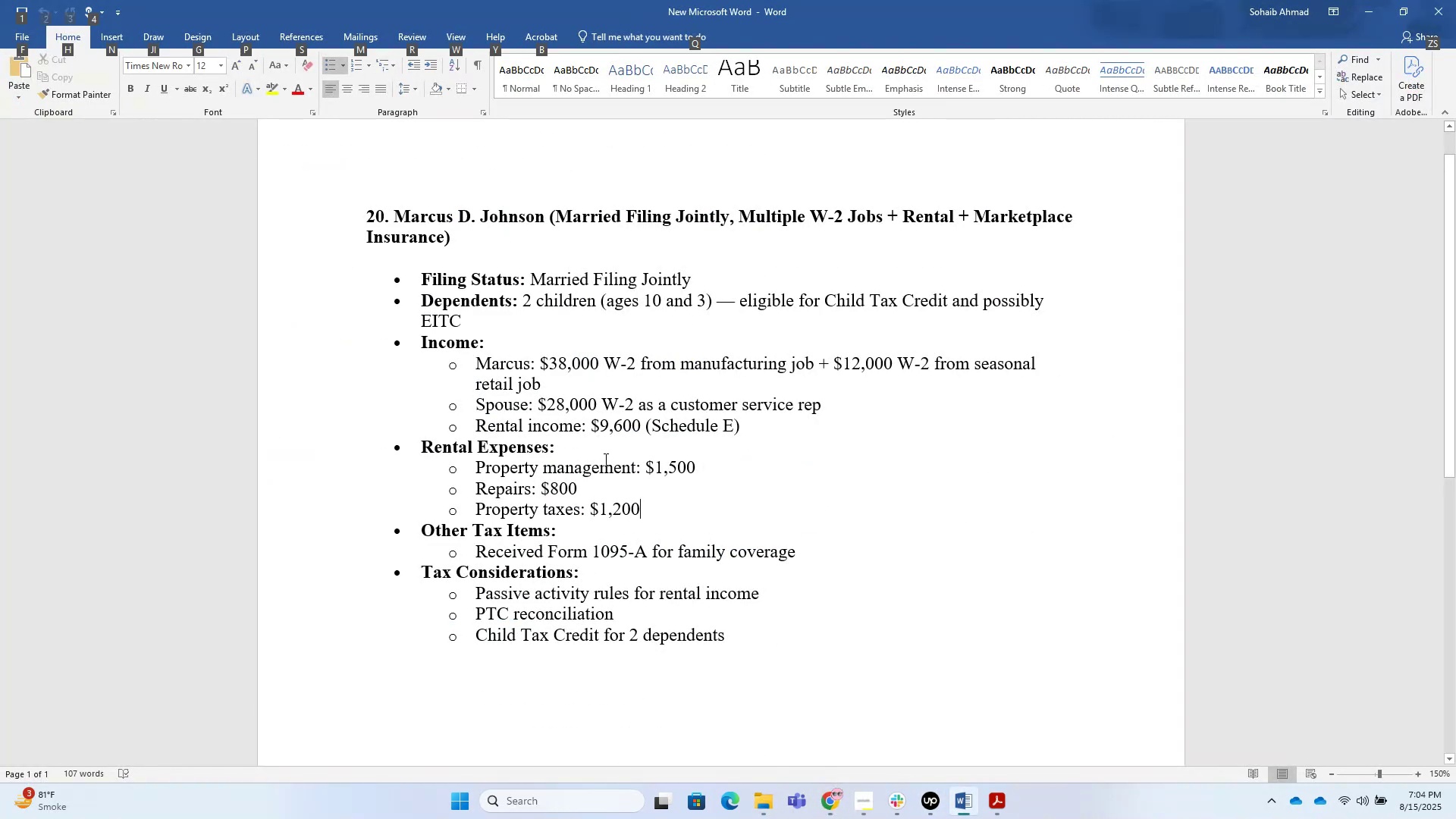 
hold_key(key=AltLeft, duration=1.52)
 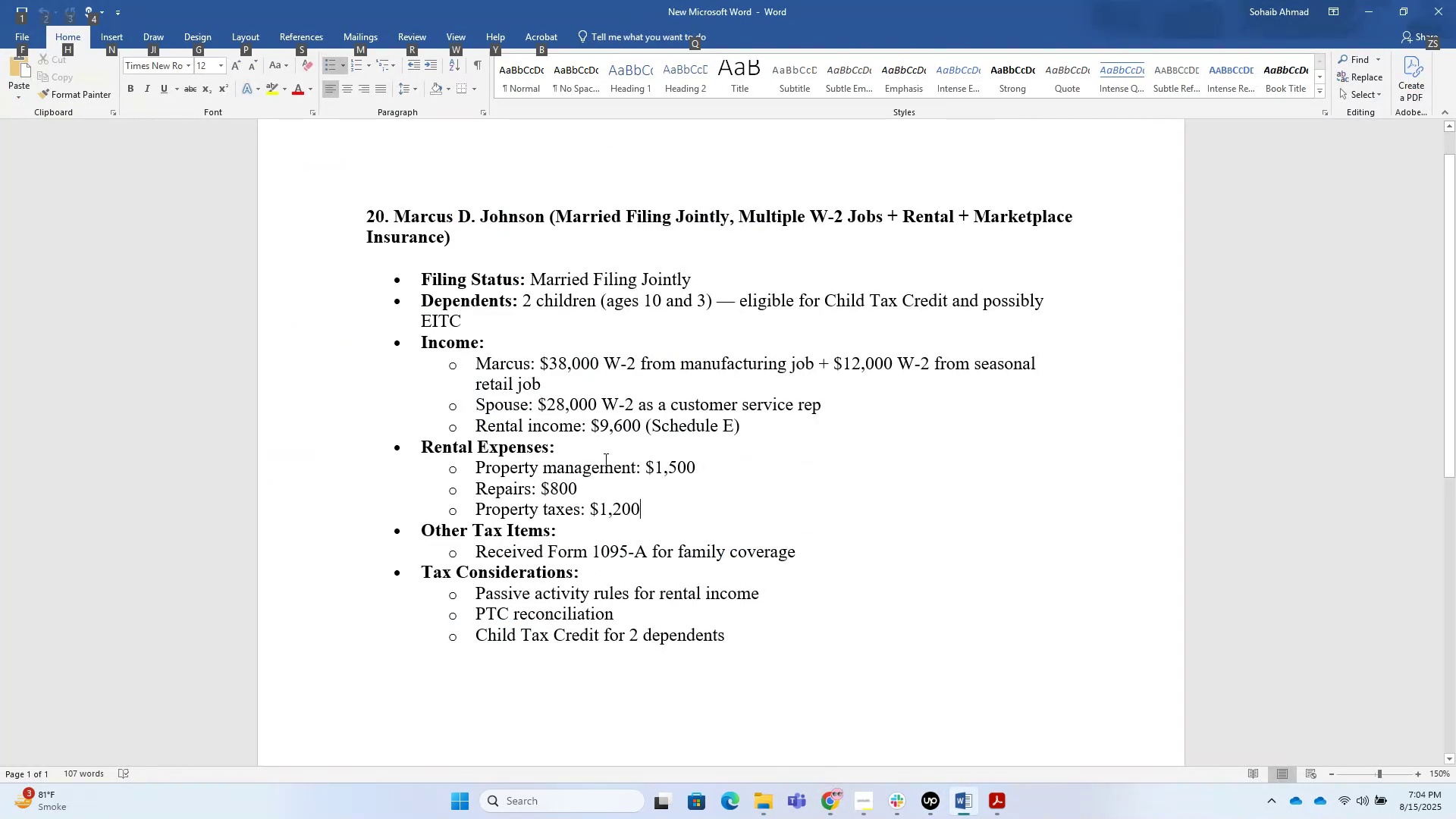 
key(Alt+AltLeft)
 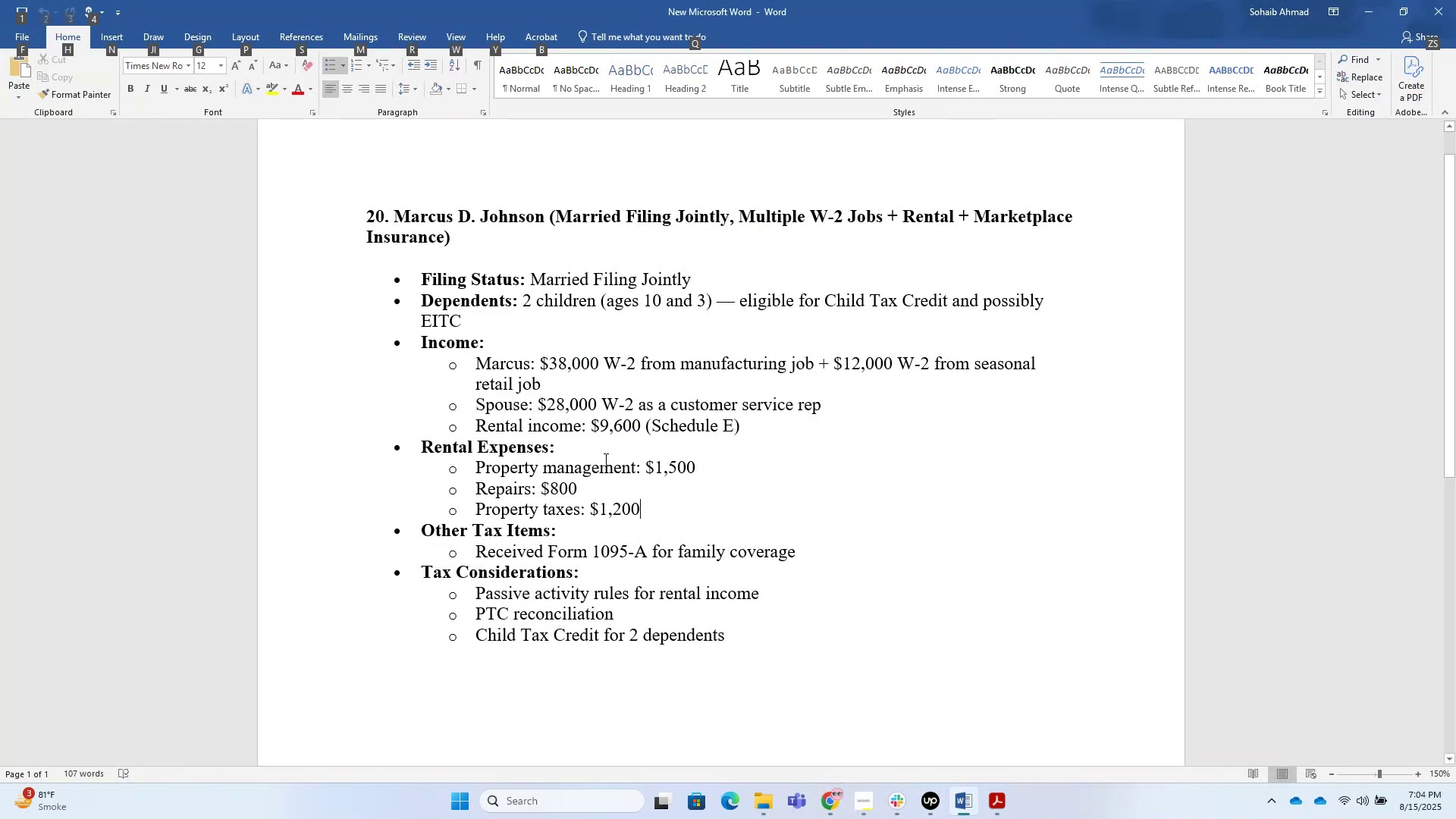 
key(Alt+AltLeft)
 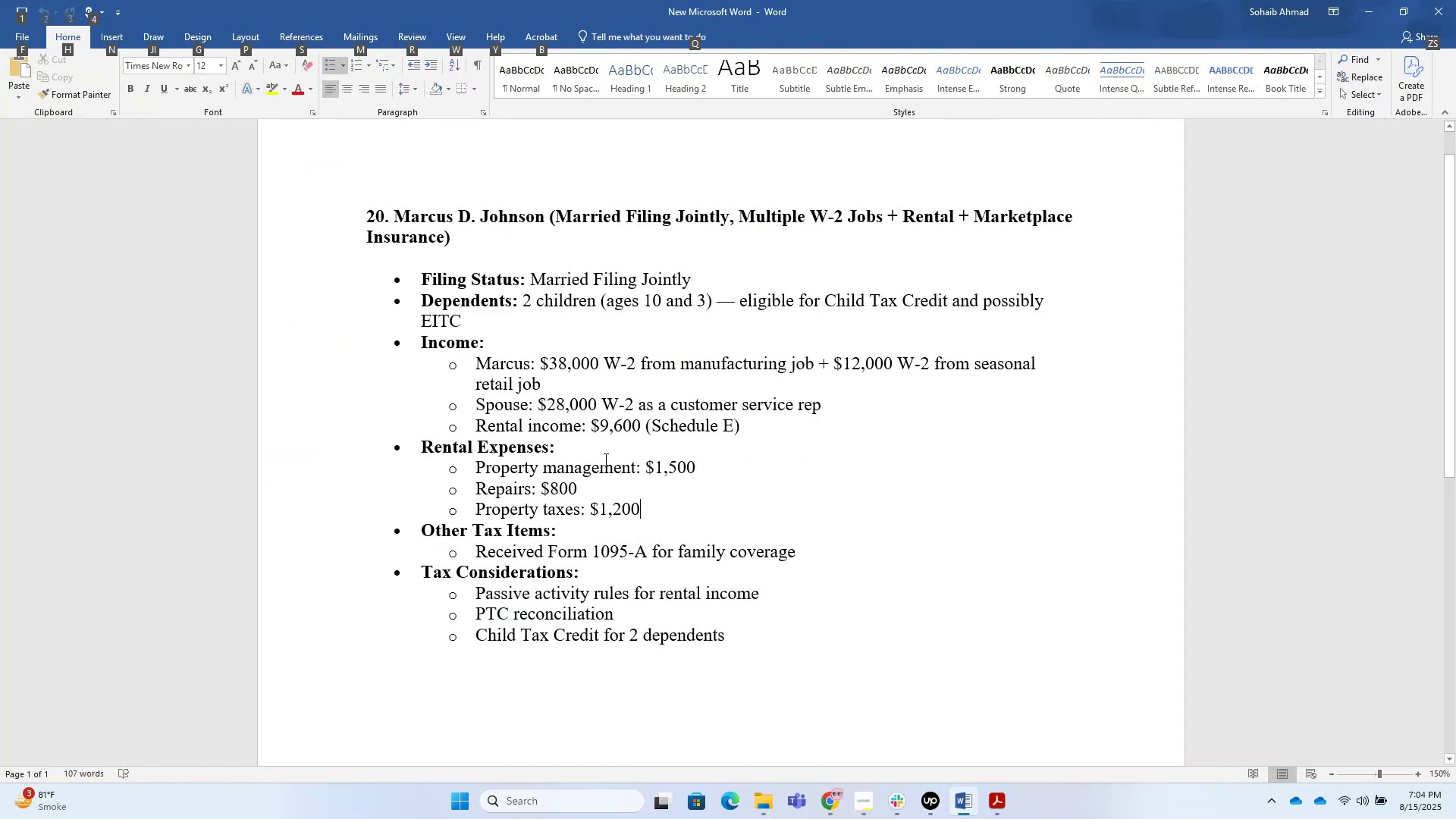 
key(Alt+Tab)
 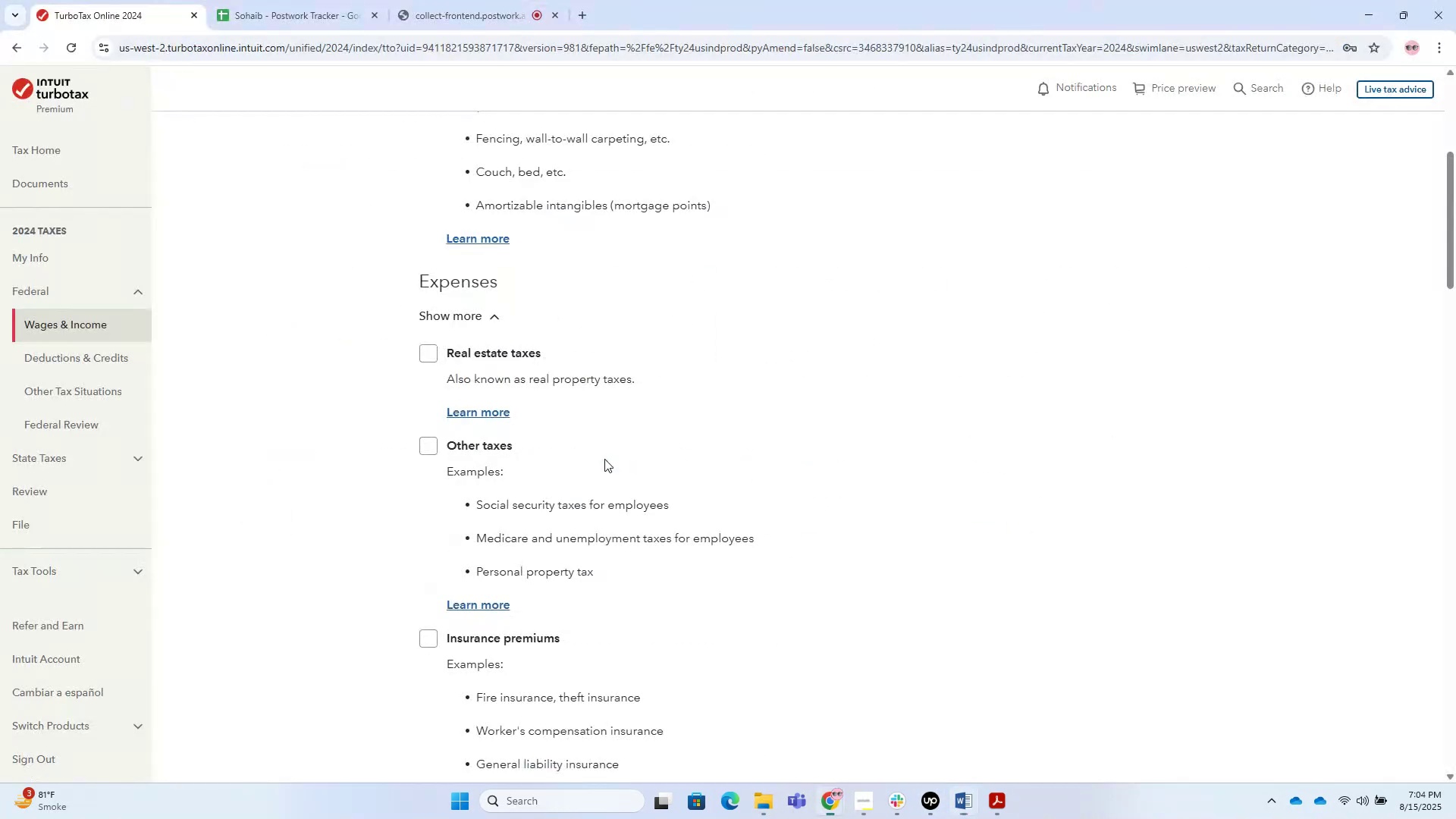 
key(Alt+Tab)
 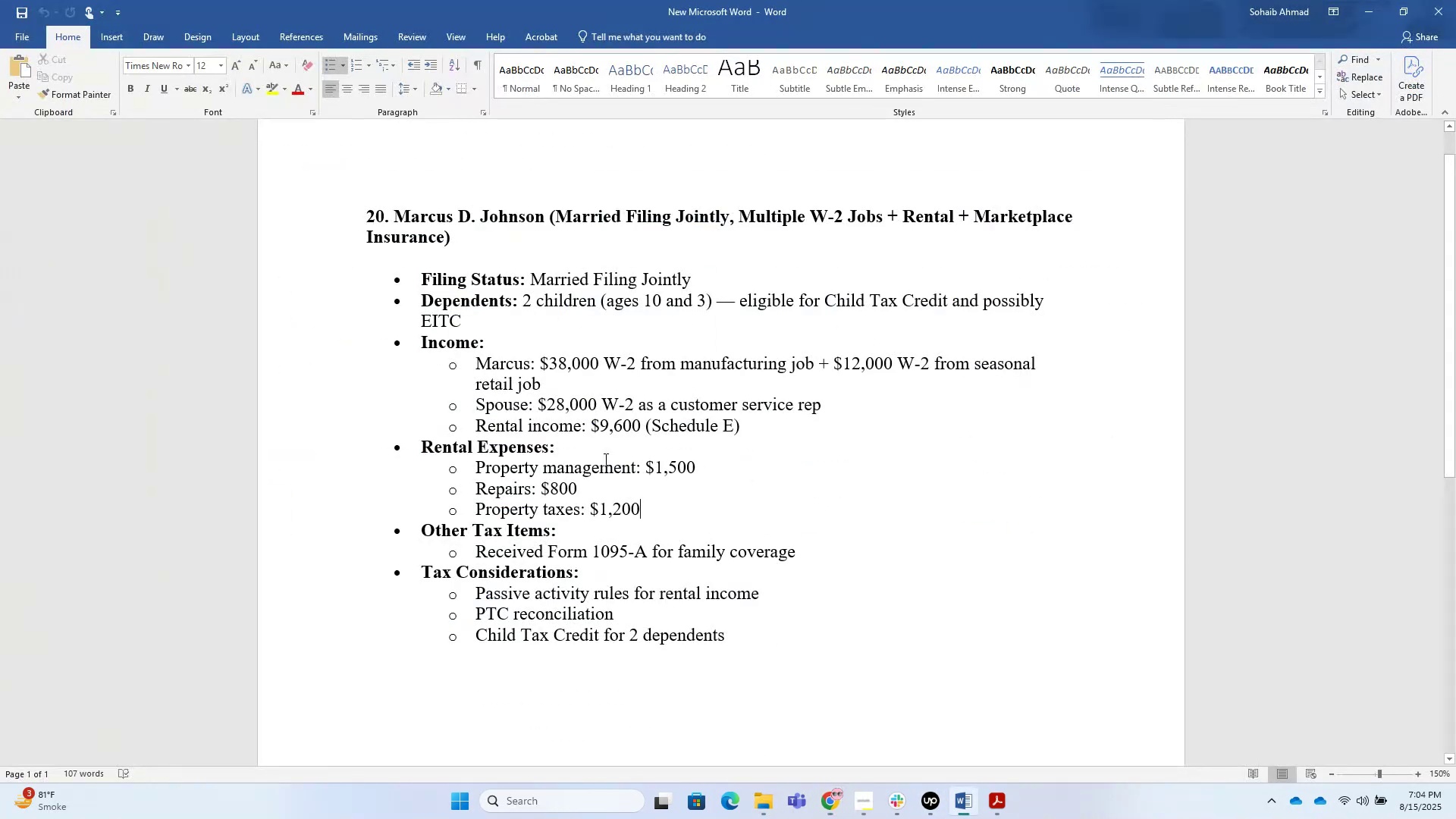 
key(Alt+AltLeft)
 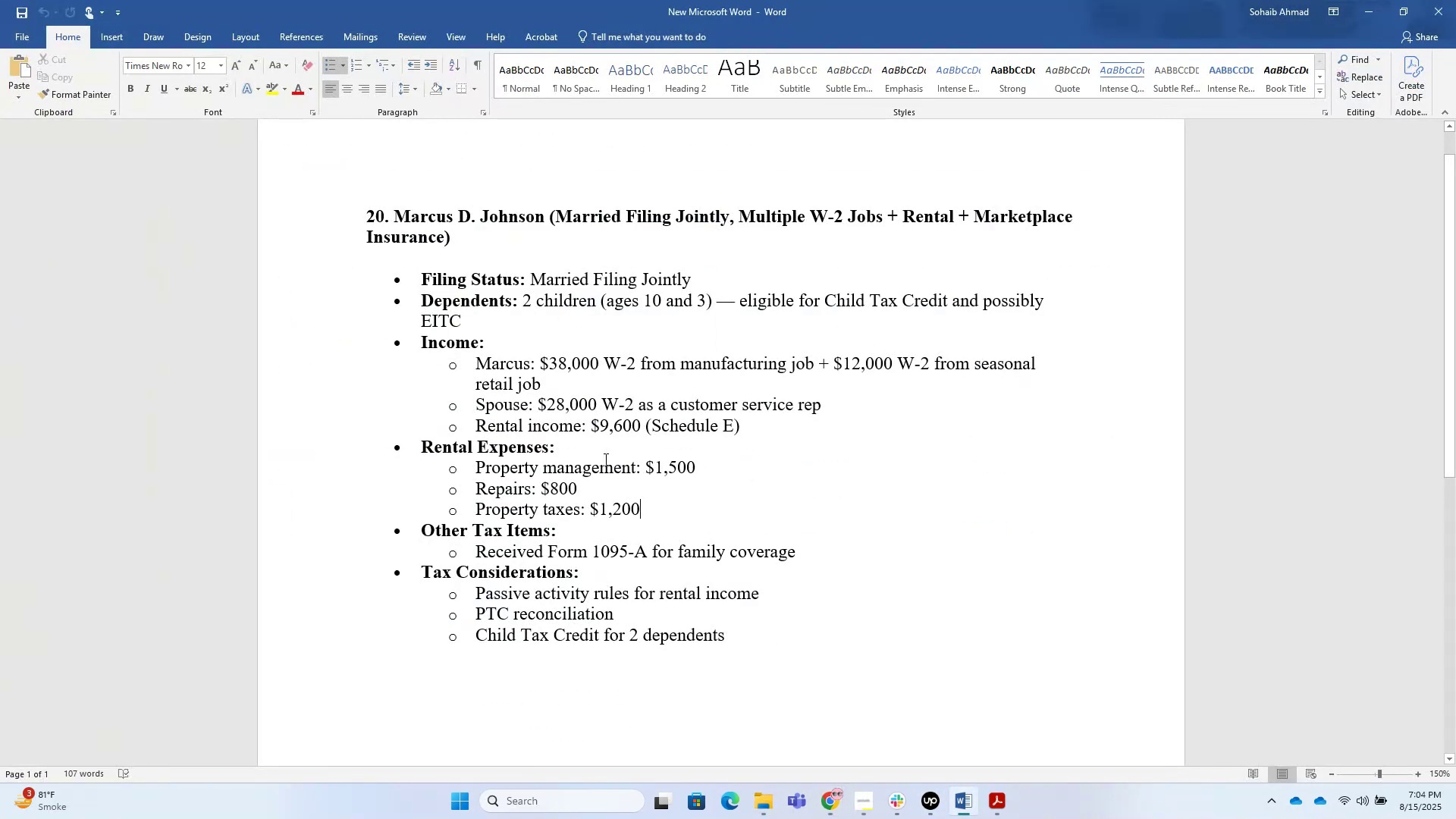 
key(Alt+Tab)
 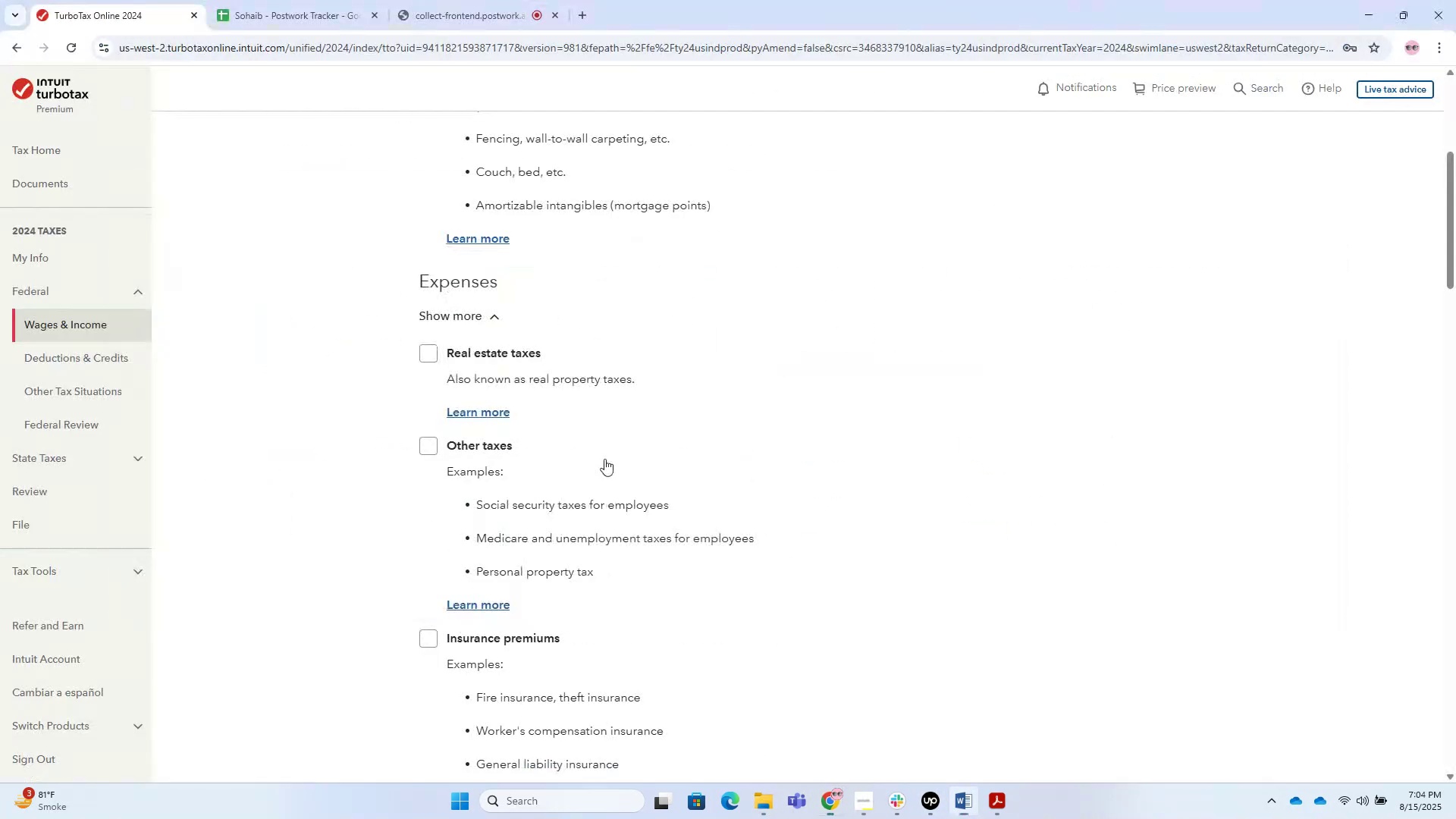 
key(Alt+Tab)
 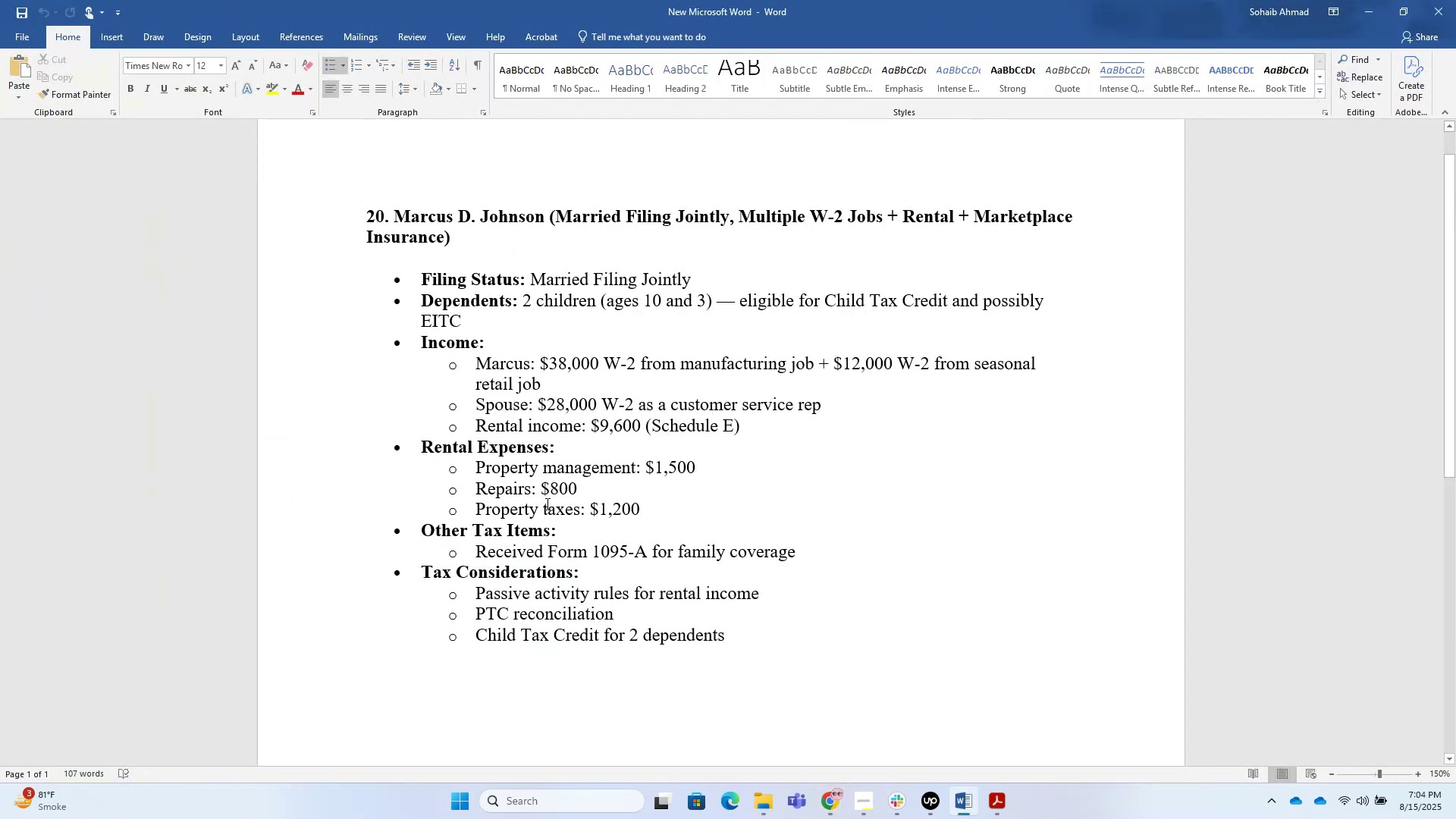 
key(Alt+Tab)
 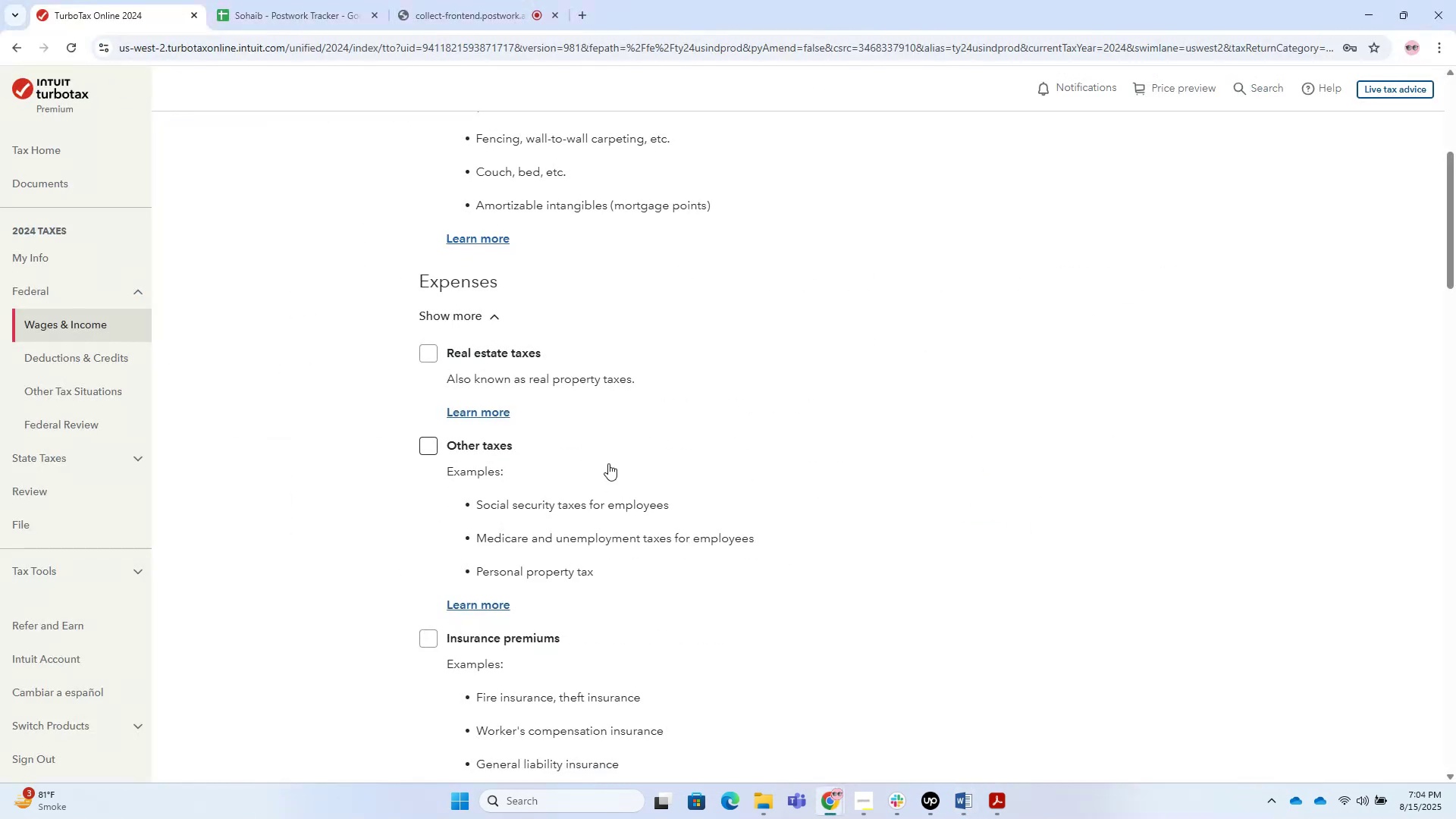 
scroll: coordinate [561, 398], scroll_direction: up, amount: 2.0
 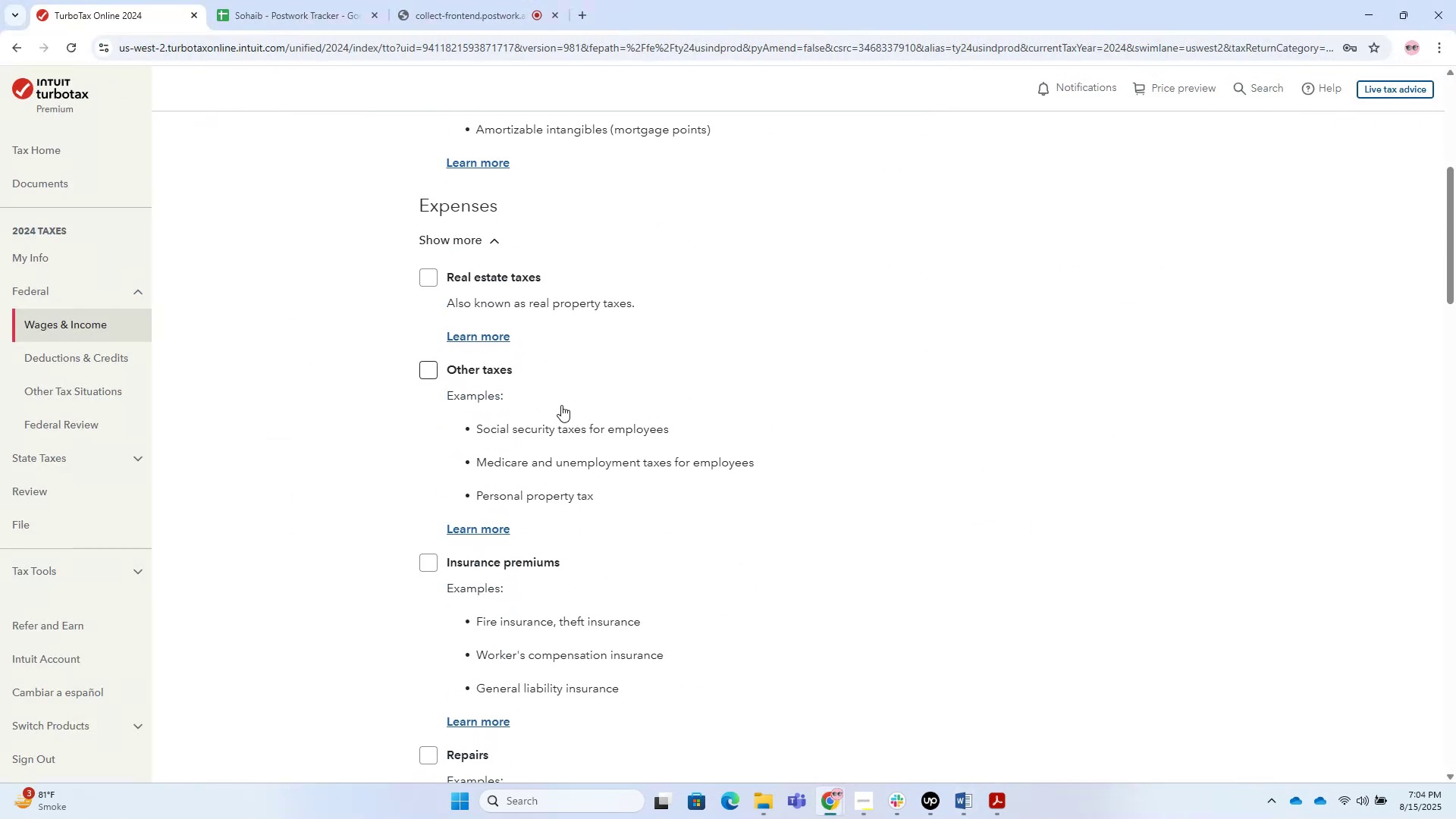 
scroll: coordinate [567, 461], scroll_direction: down, amount: 2.0
 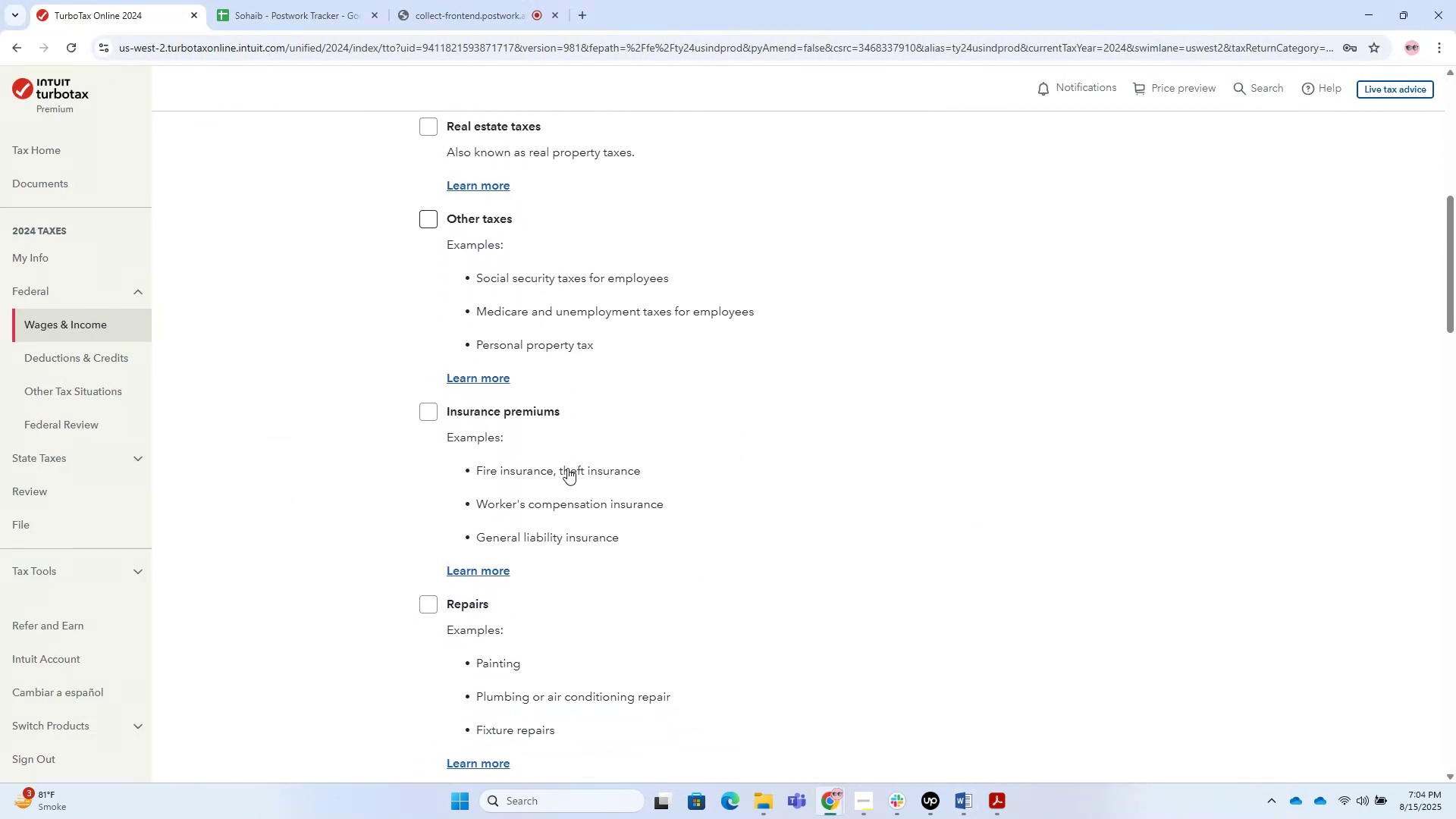 
key(Alt+AltLeft)
 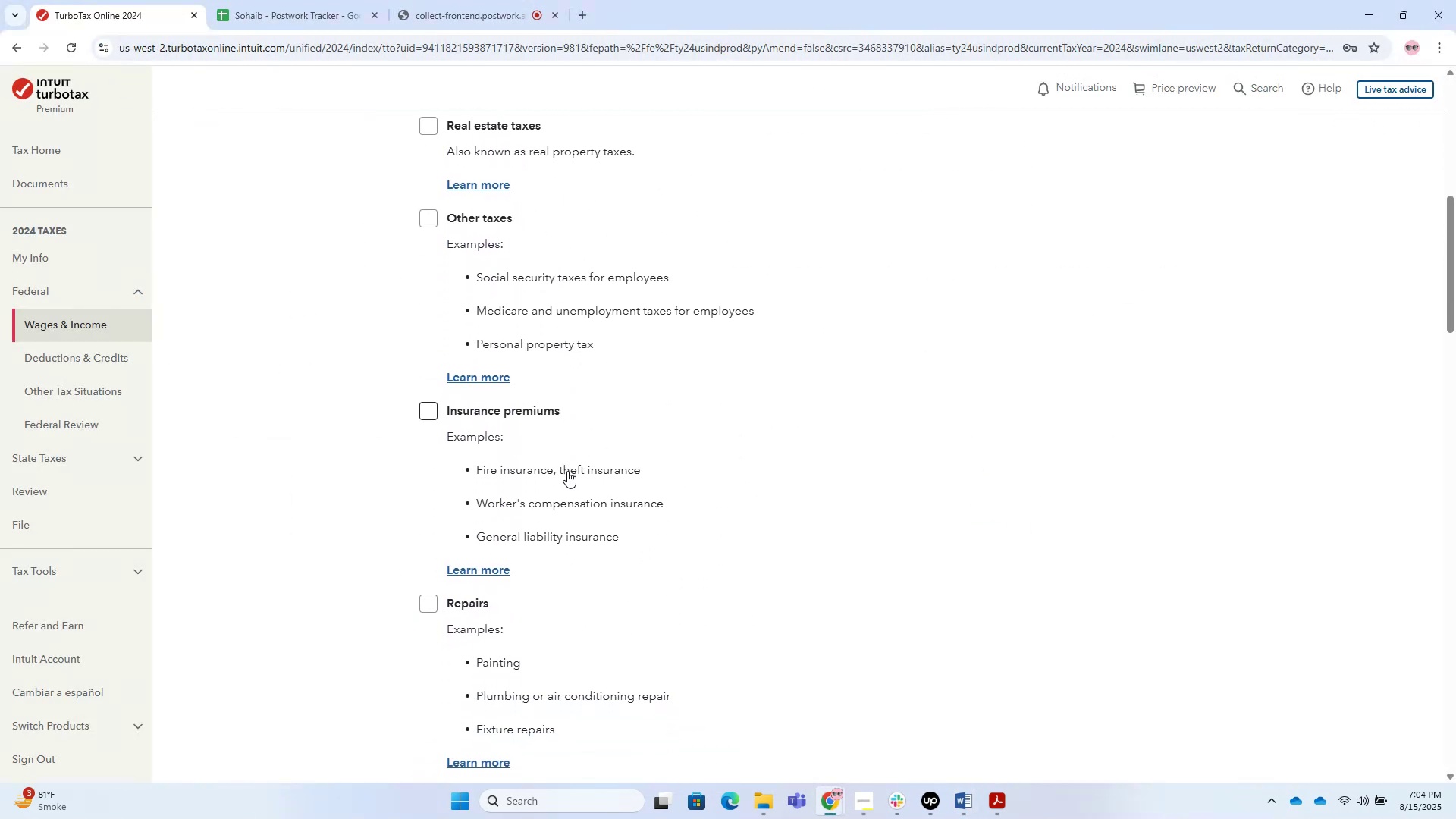 
key(Alt+Tab)
 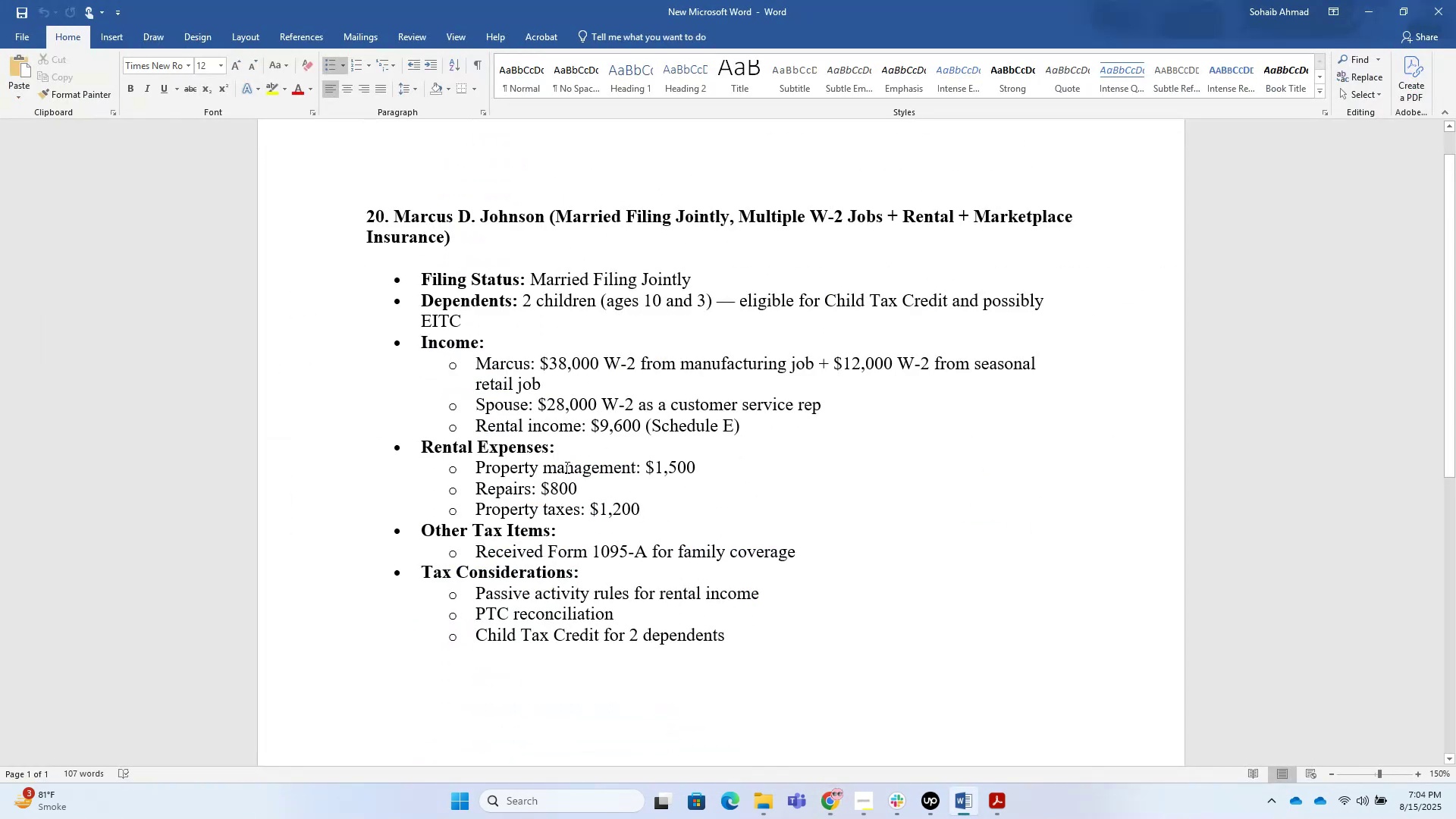 
key(Alt+AltLeft)
 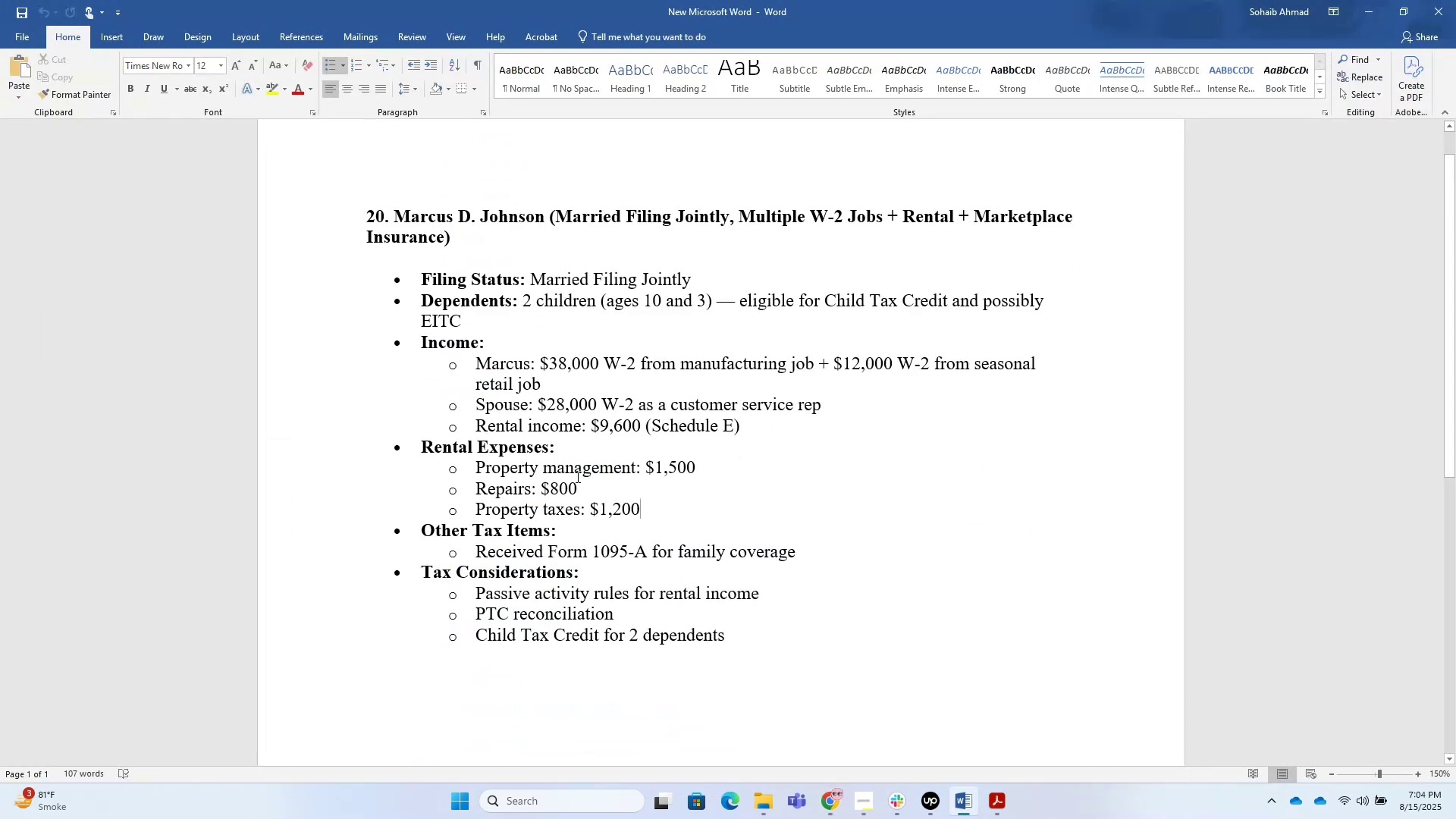 
key(Alt+Tab)
 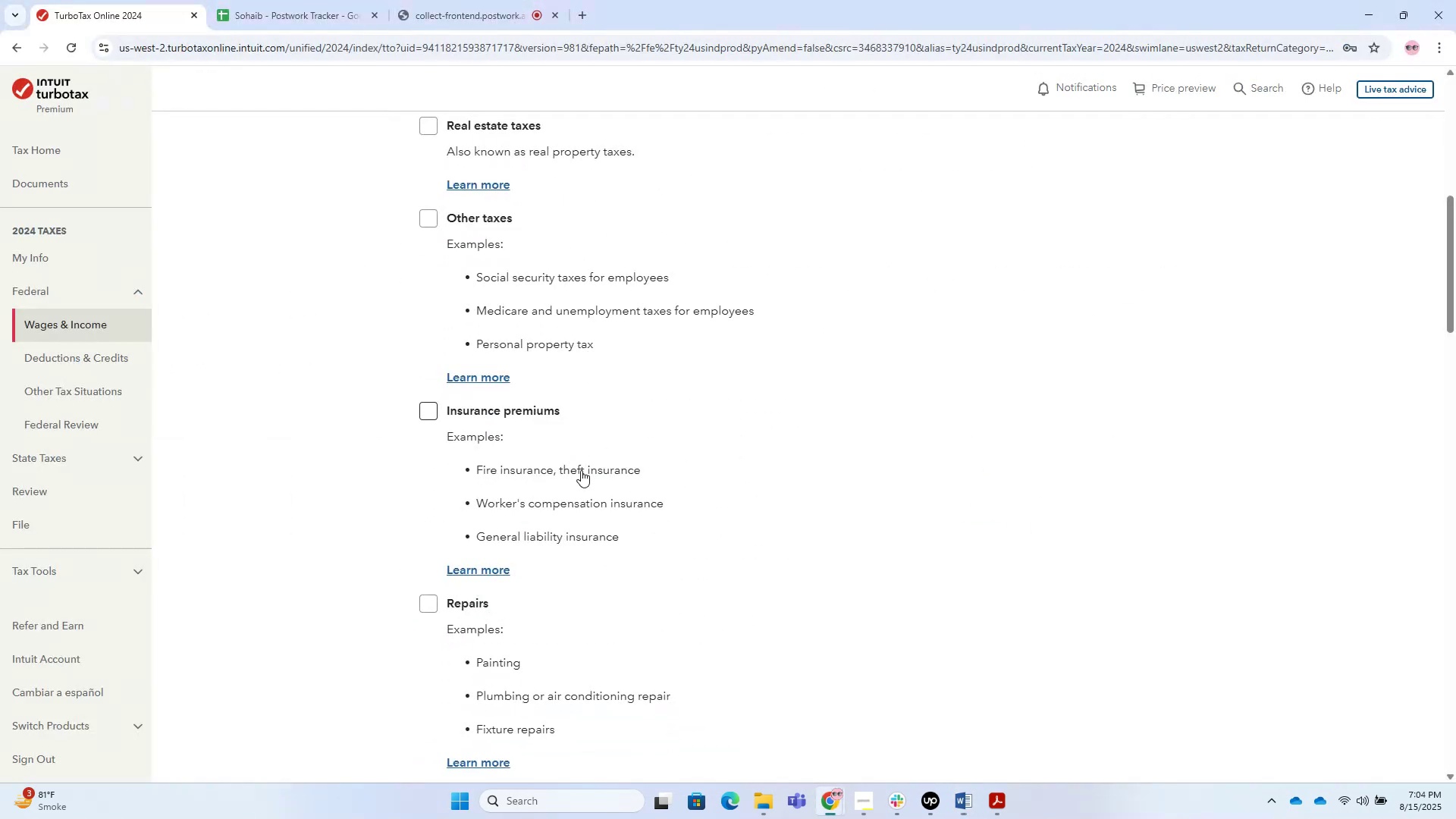 
scroll: coordinate [502, 573], scroll_direction: up, amount: 8.0
 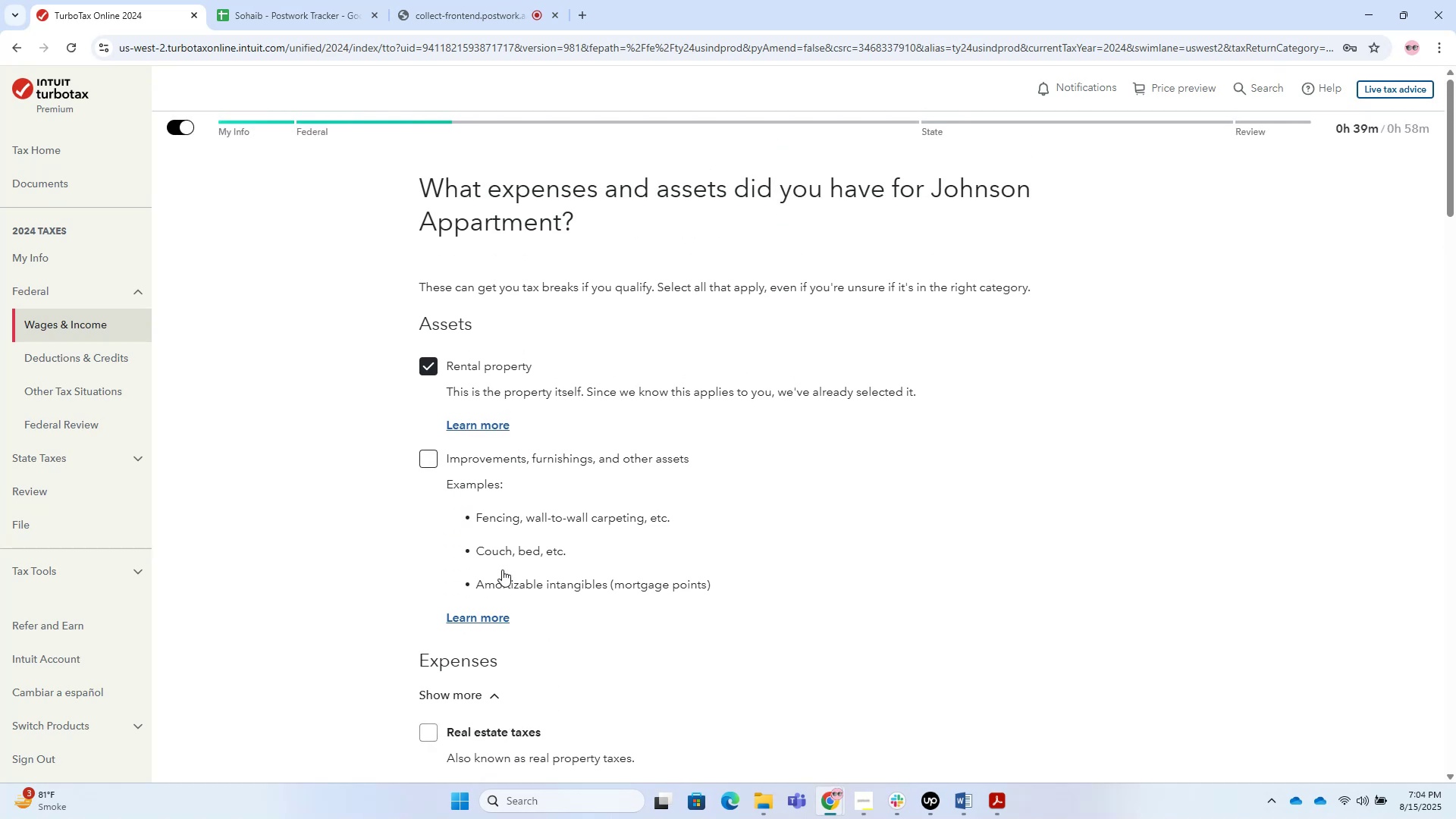 
scroll: coordinate [502, 569], scroll_direction: down, amount: 16.0
 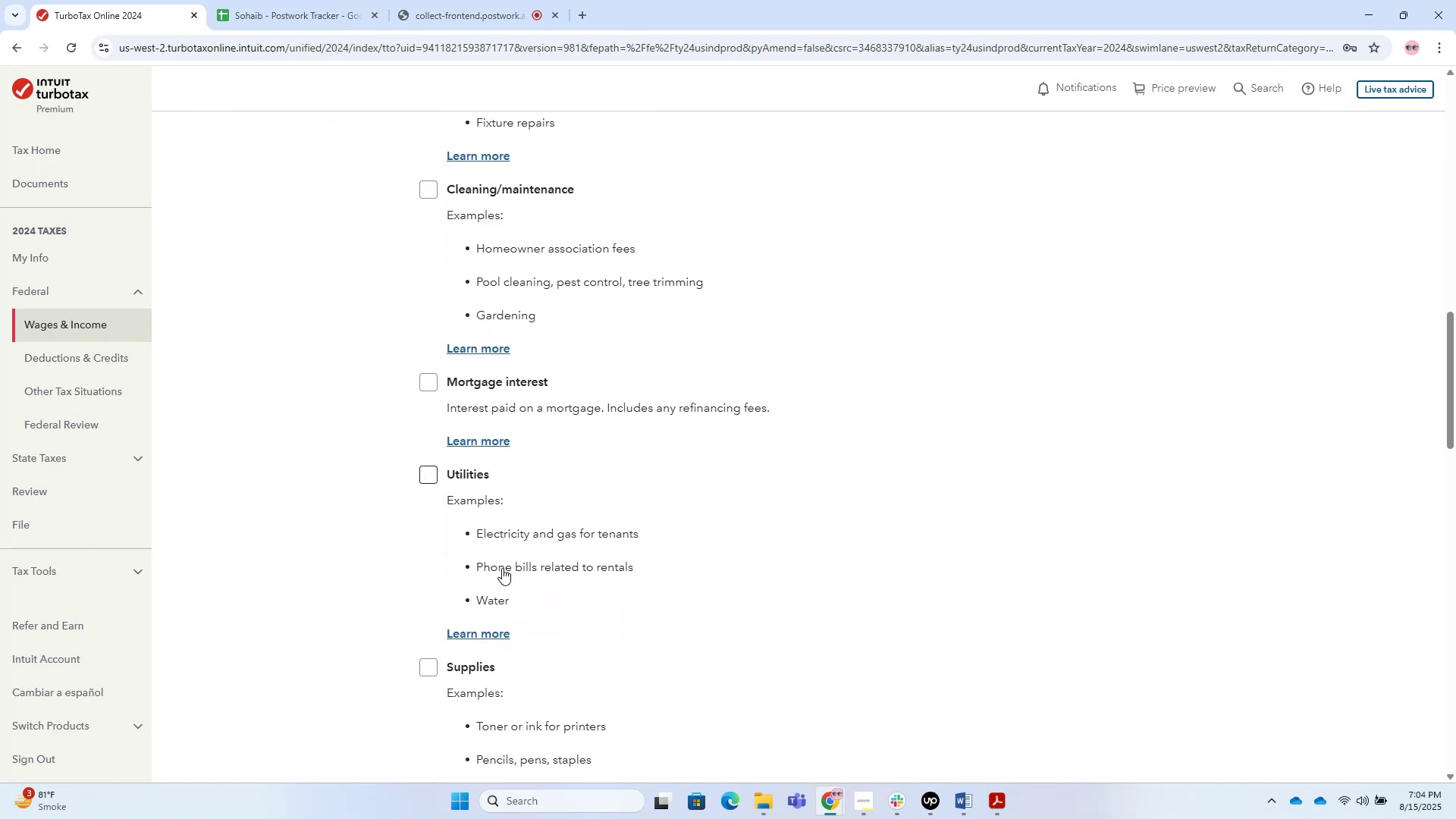 
key(Alt+AltLeft)
 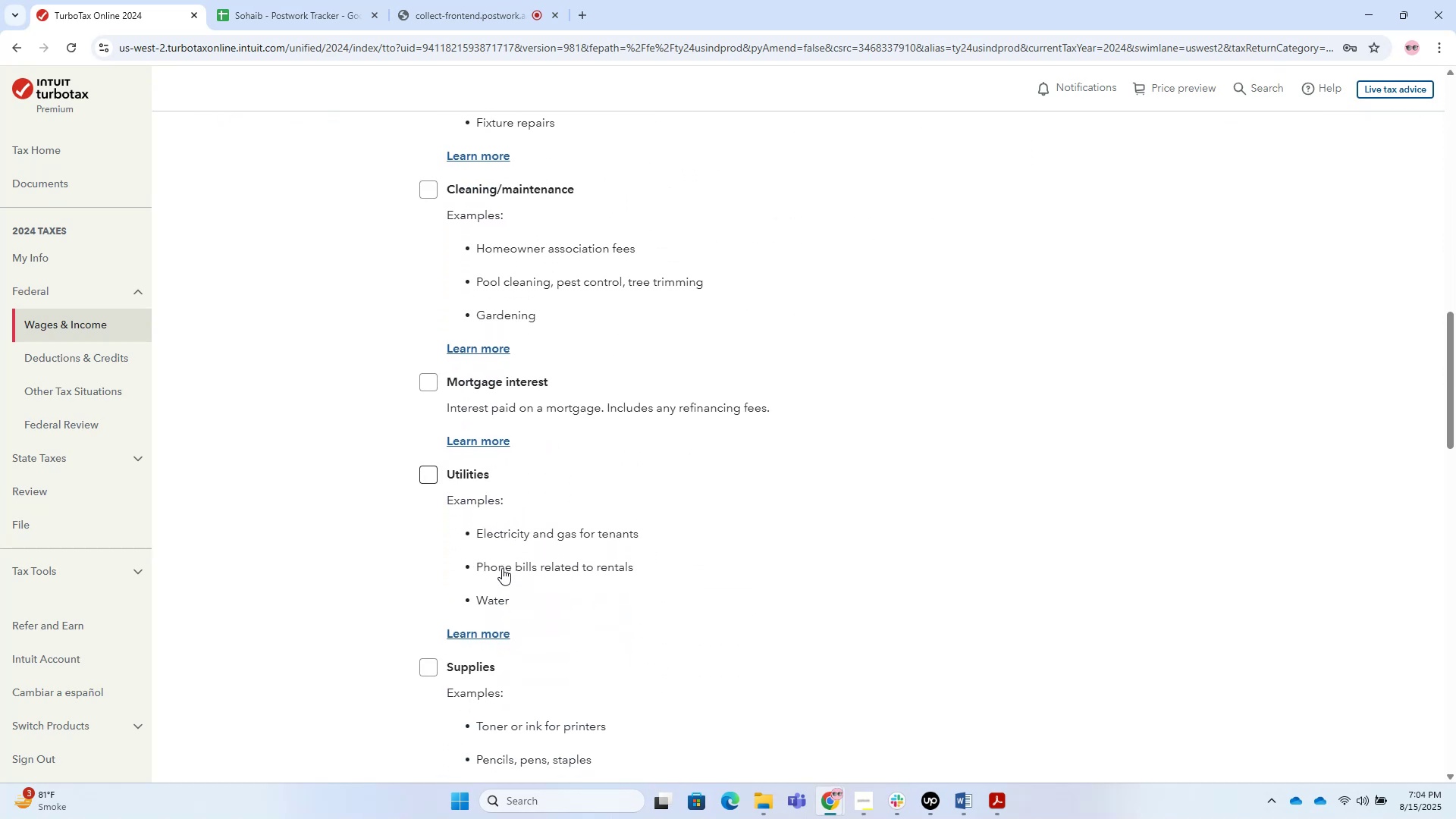 
key(Alt+Tab)
 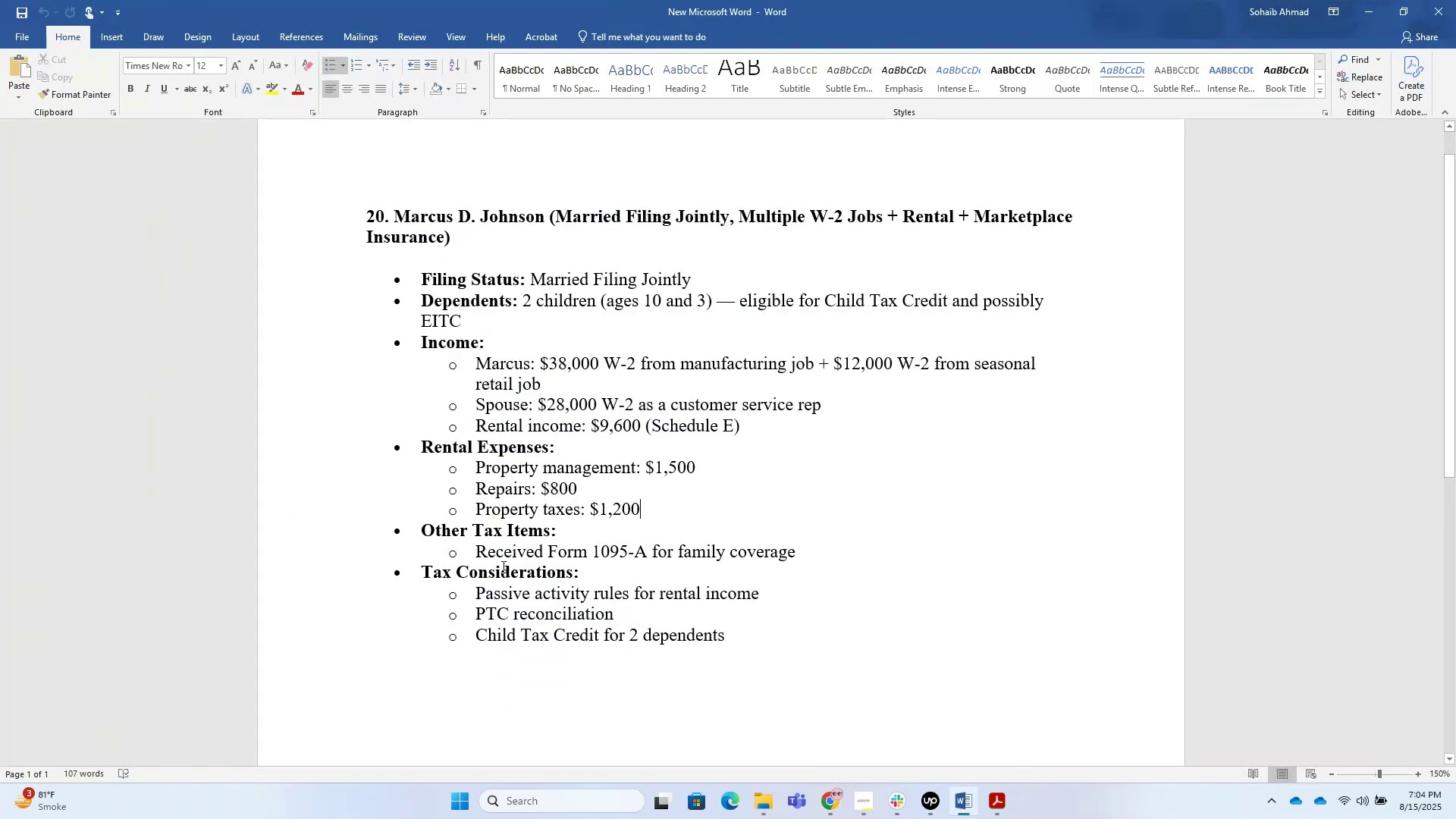 
key(Alt+AltLeft)
 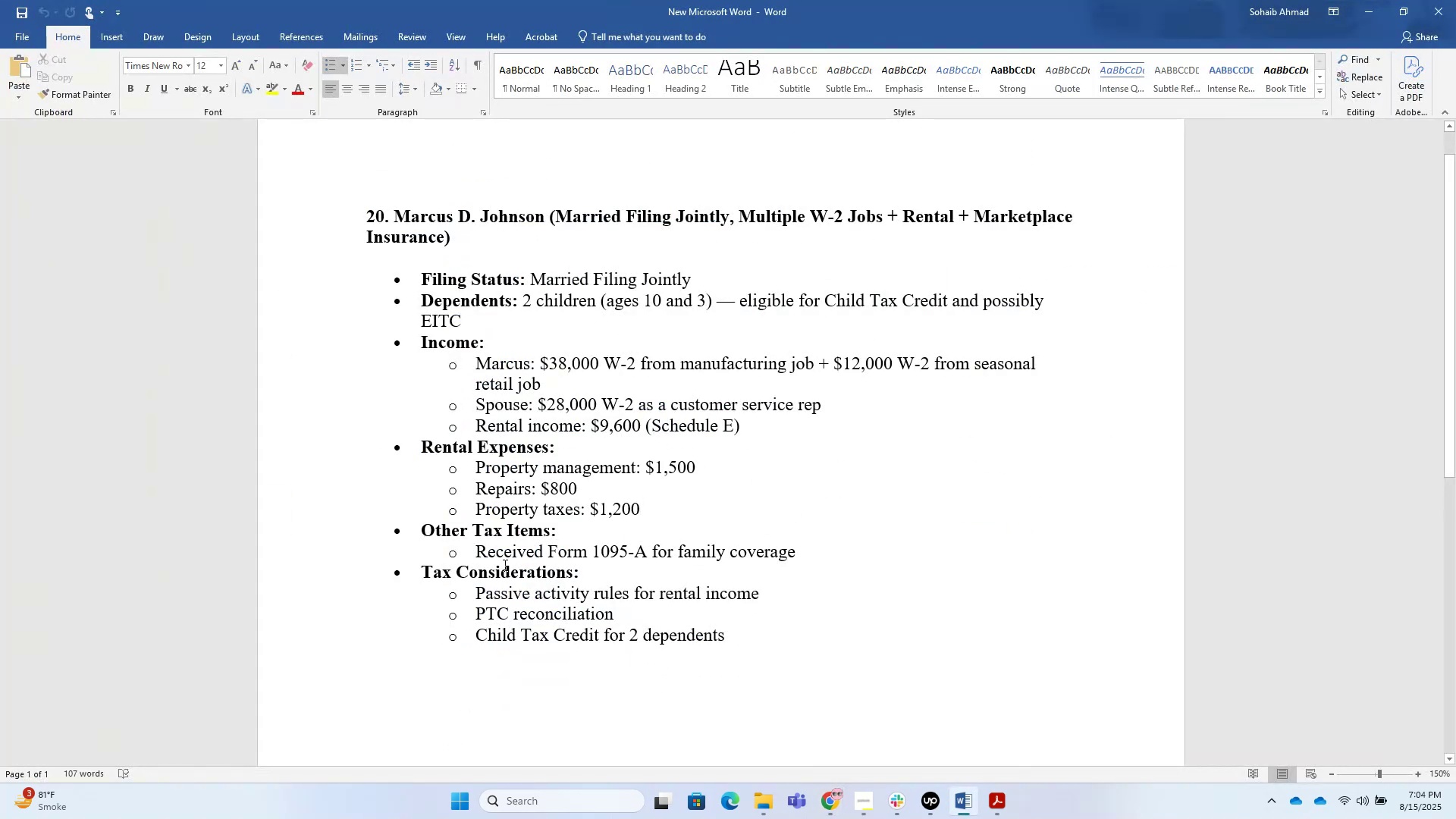 
key(Alt+Tab)
 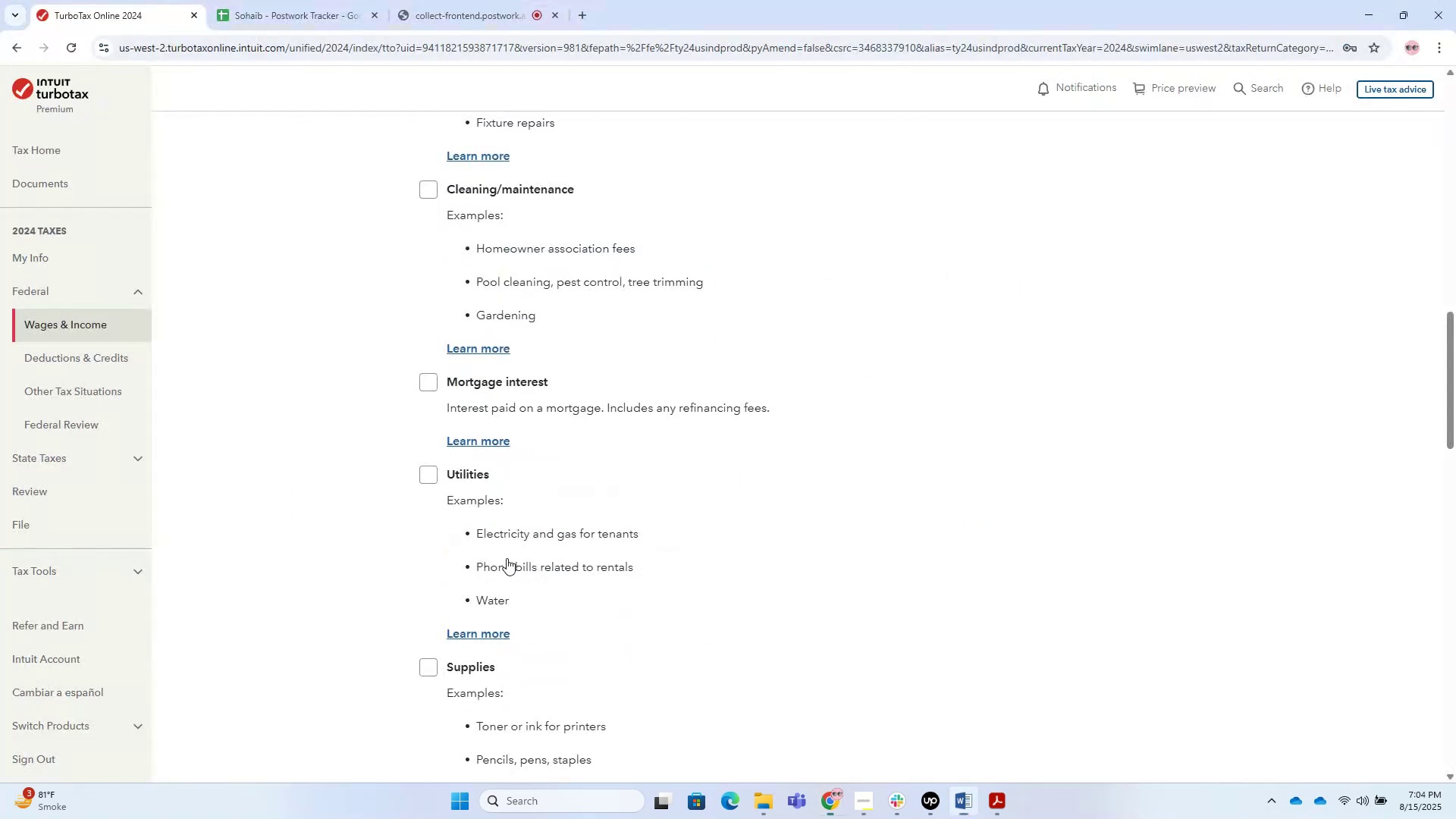 
scroll: coordinate [544, 513], scroll_direction: up, amount: 16.0
 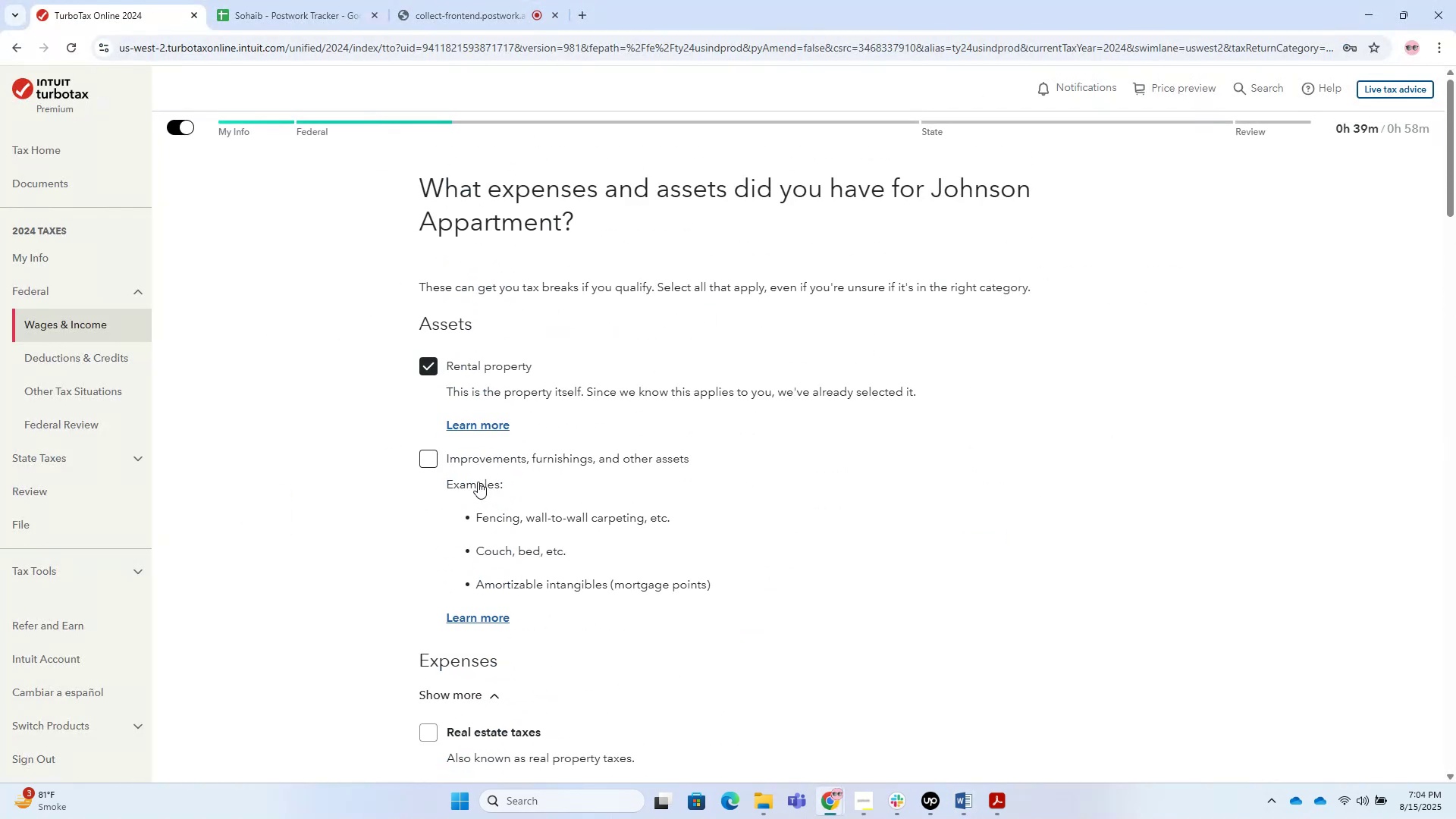 
left_click([435, 455])
 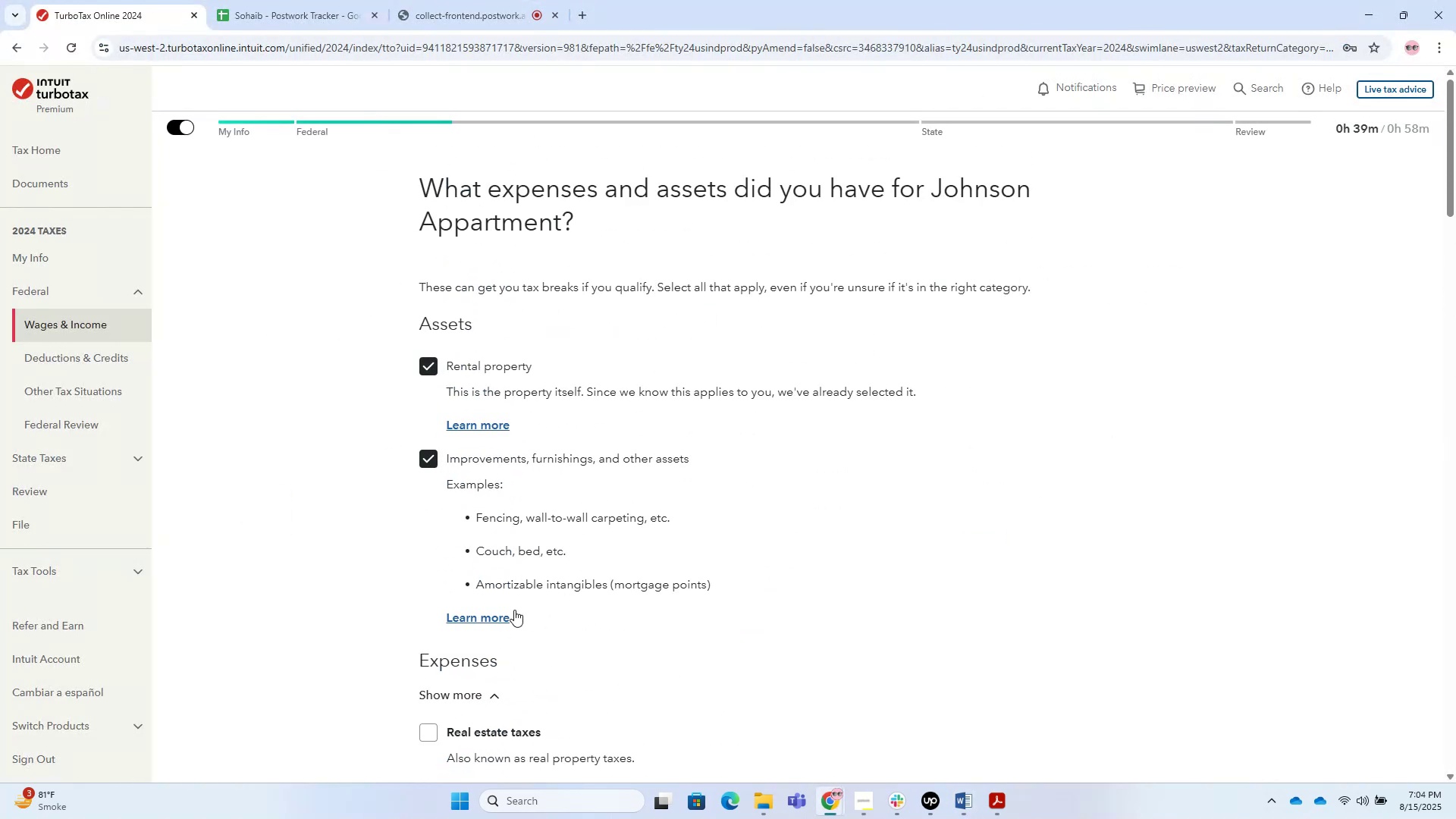 
scroll: coordinate [598, 534], scroll_direction: down, amount: 4.0
 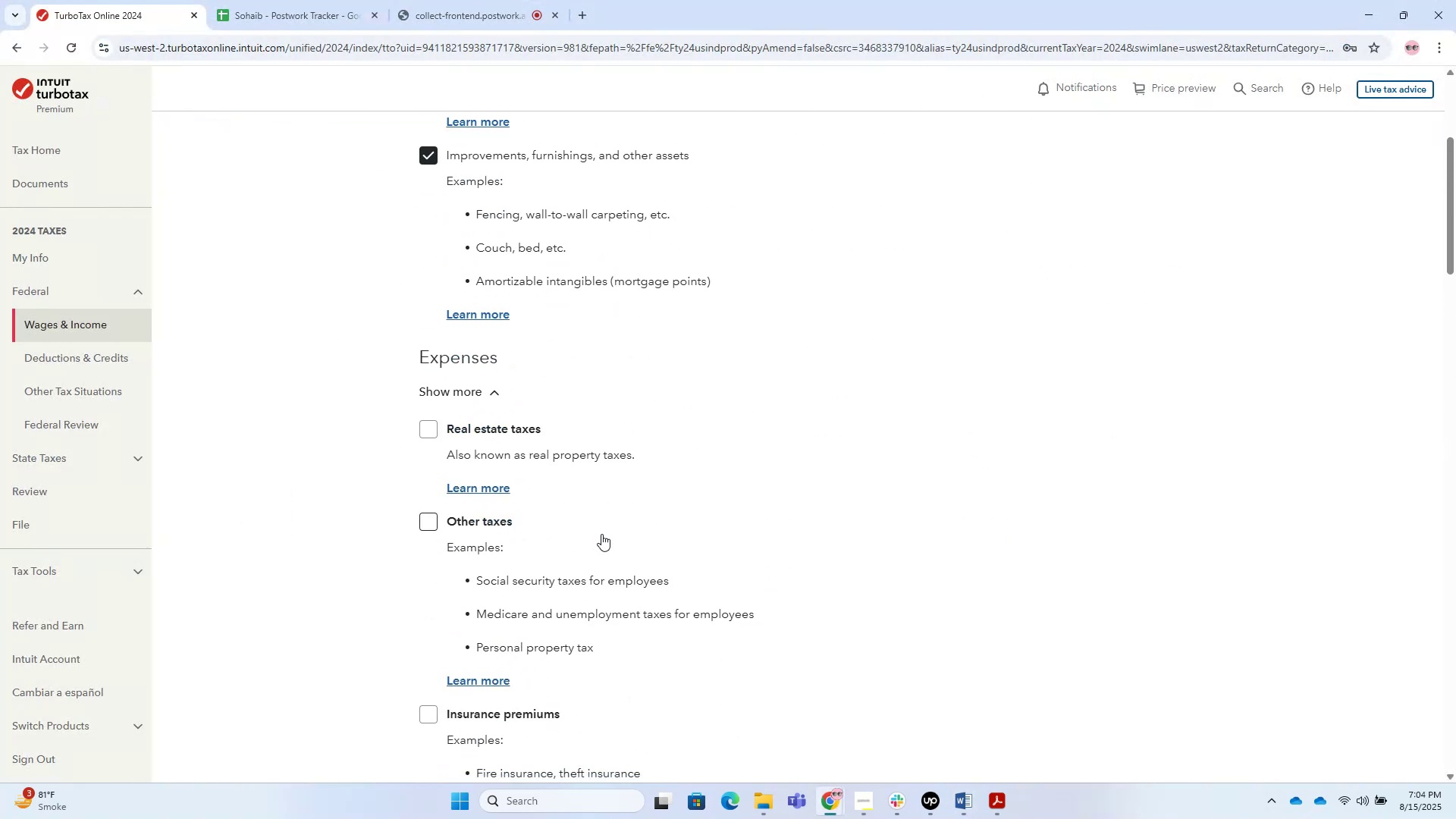 
scroll: coordinate [601, 534], scroll_direction: up, amount: 3.0
 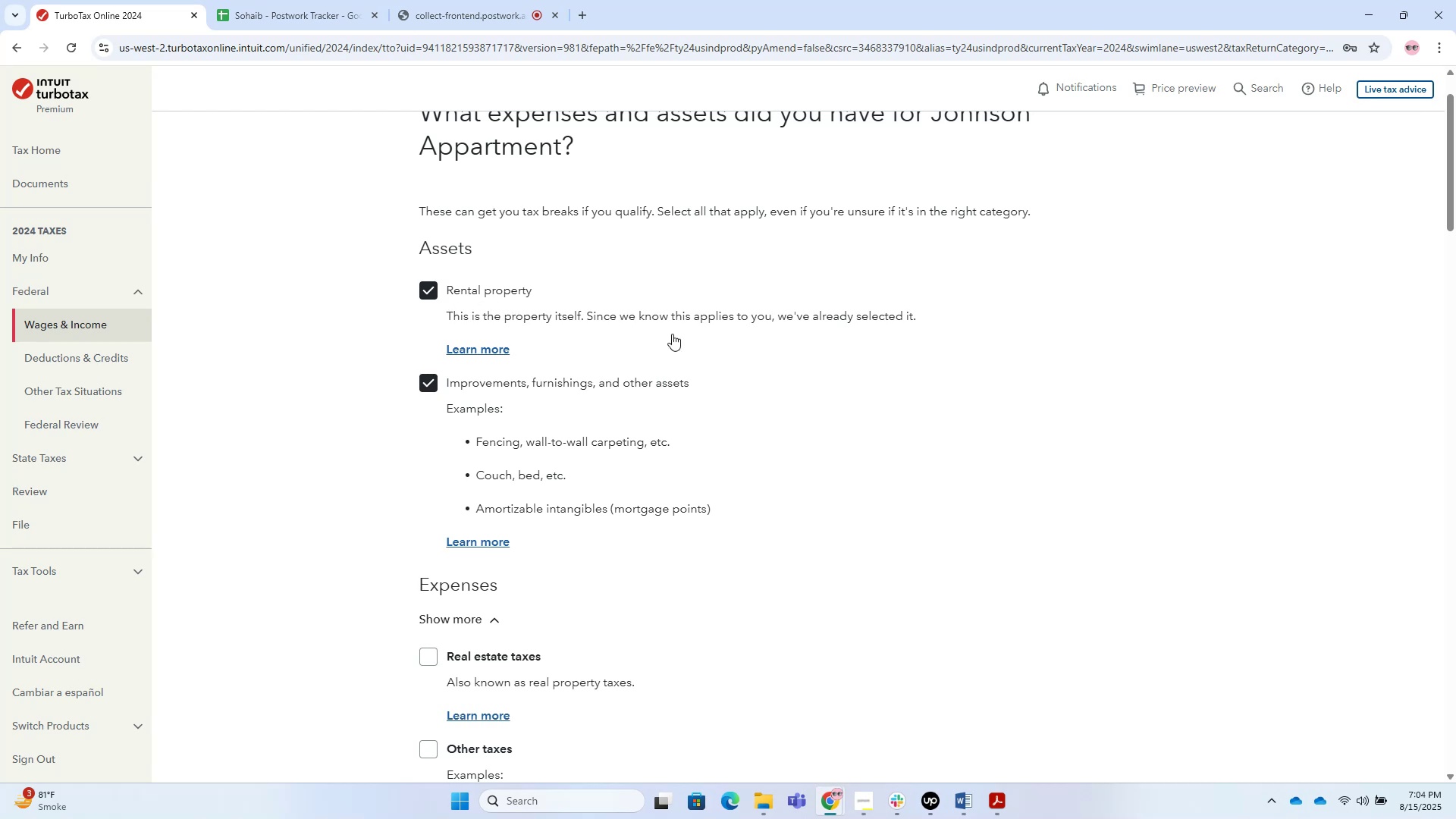 
scroll: coordinate [730, 415], scroll_direction: down, amount: 4.0
 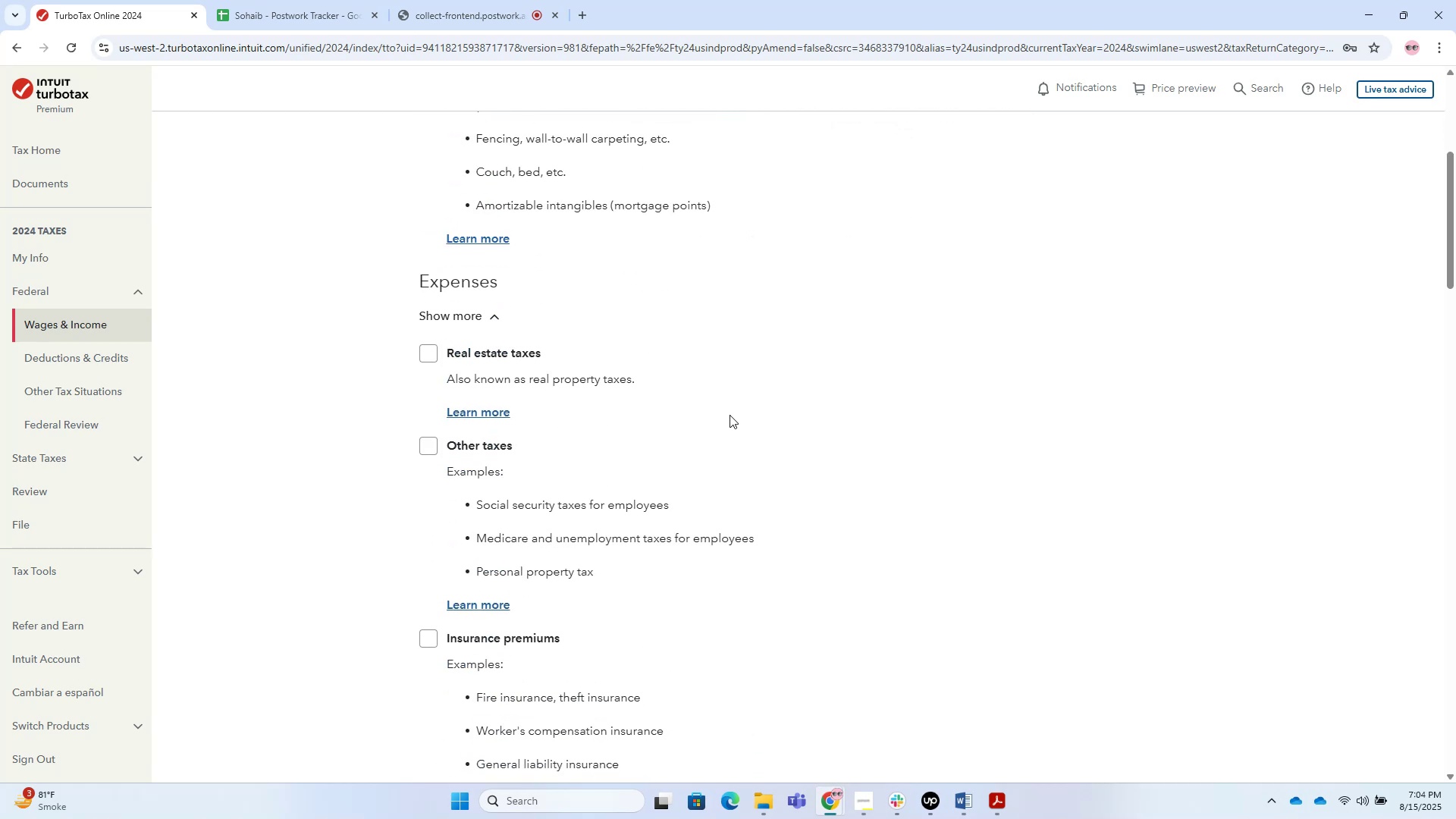 
scroll: coordinate [625, 410], scroll_direction: up, amount: 3.0
 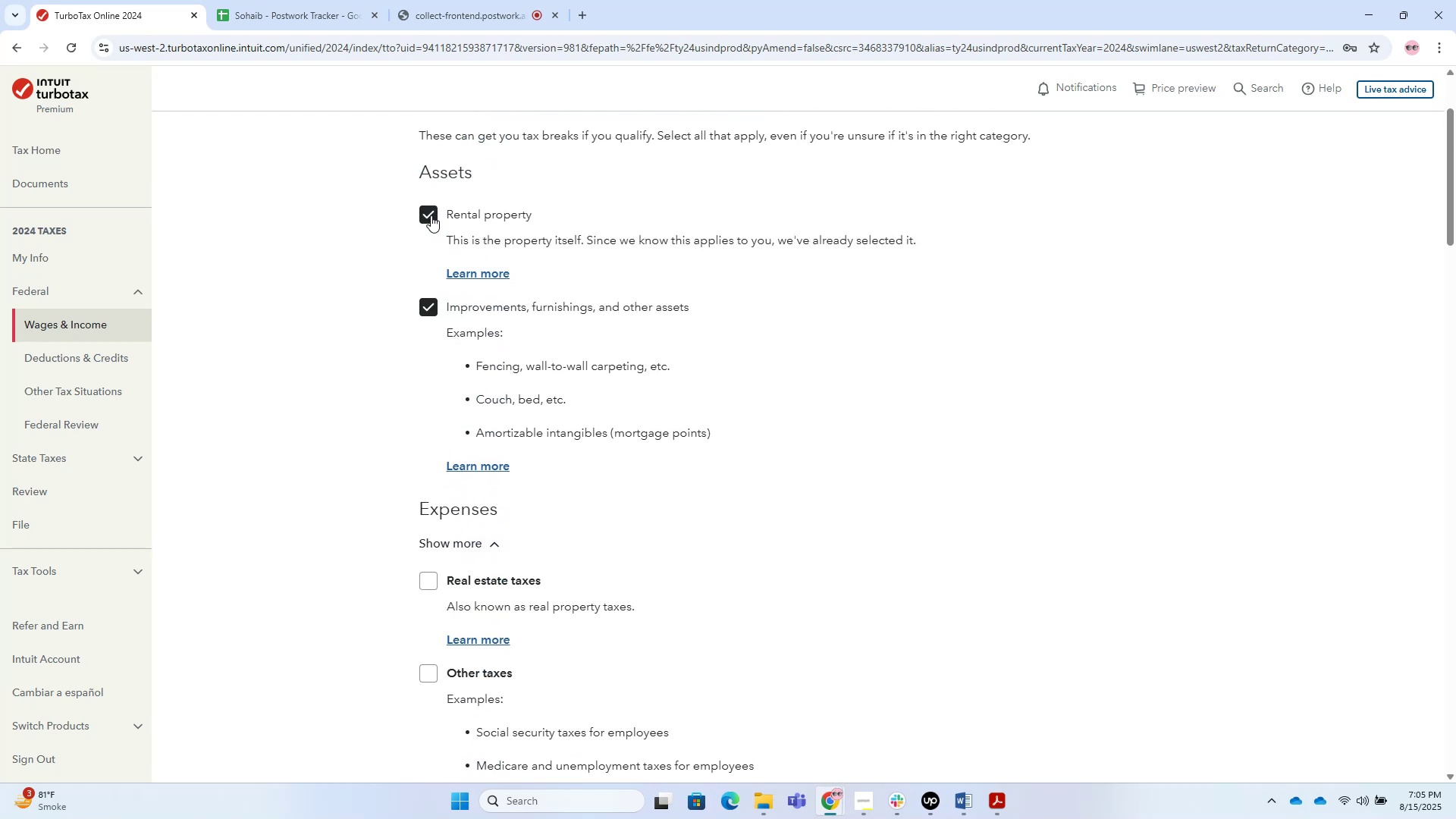 
double_click([426, 210])
 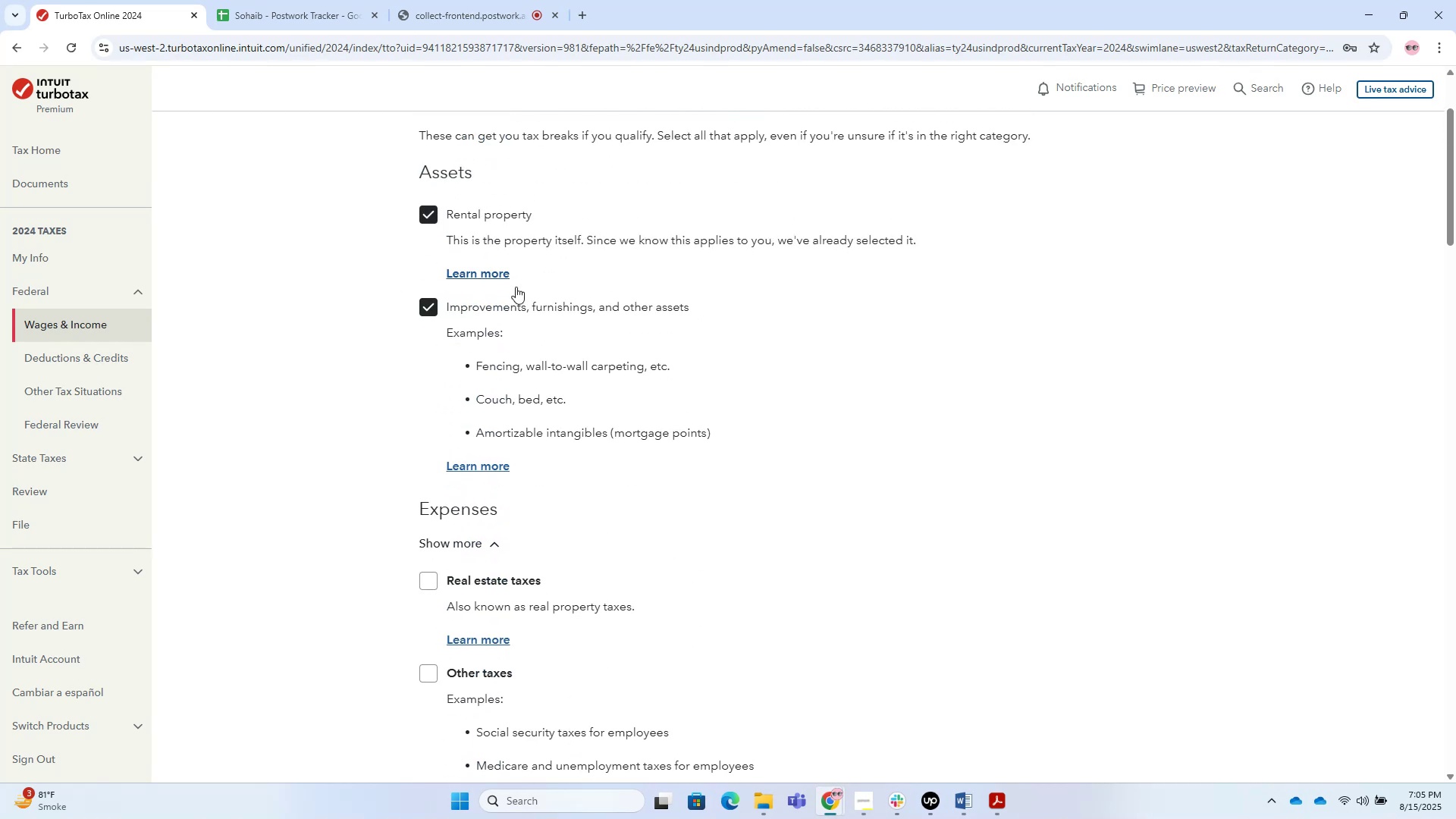 
scroll: coordinate [584, 373], scroll_direction: down, amount: 11.0
 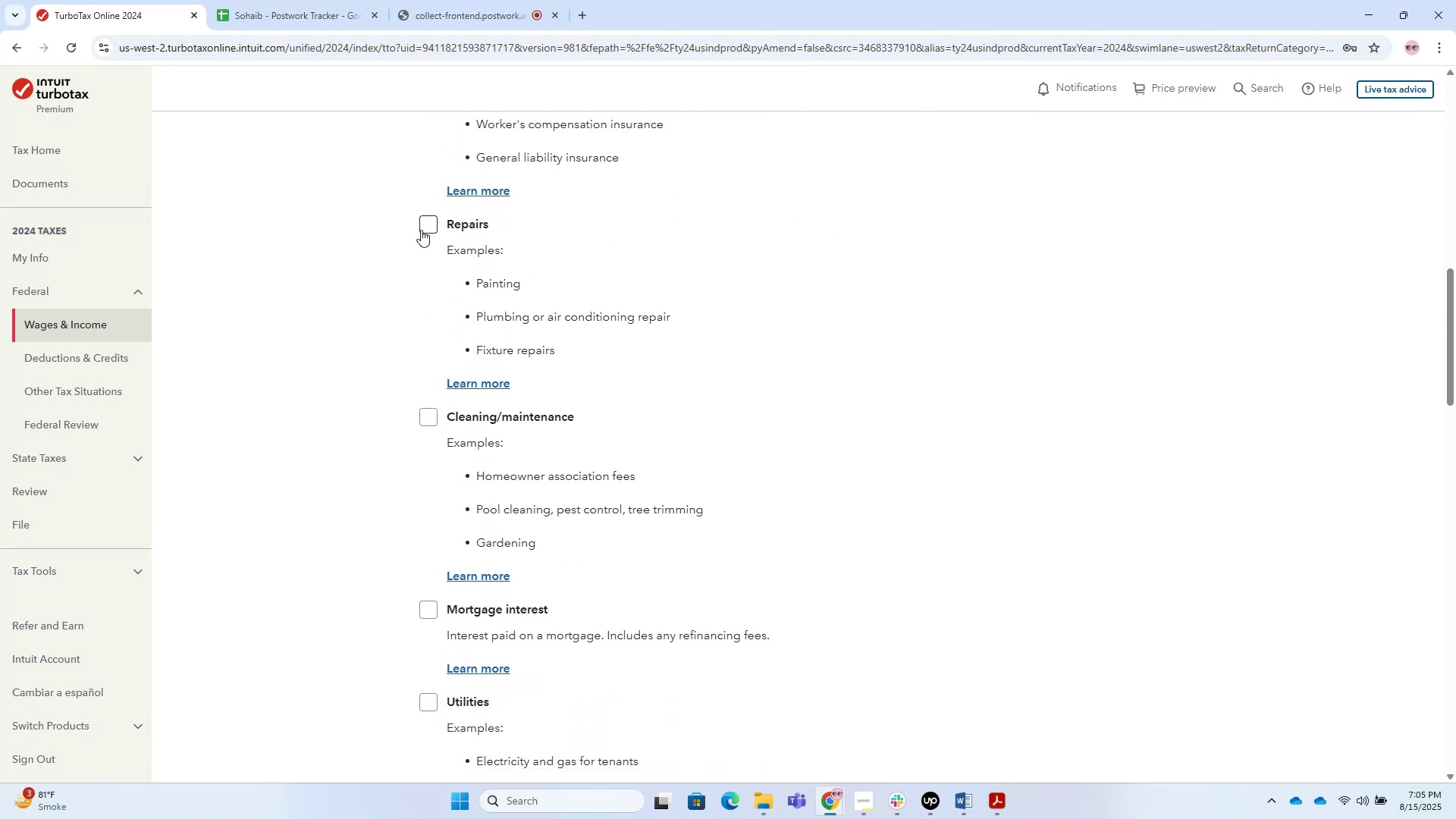 
left_click([438, 231])
 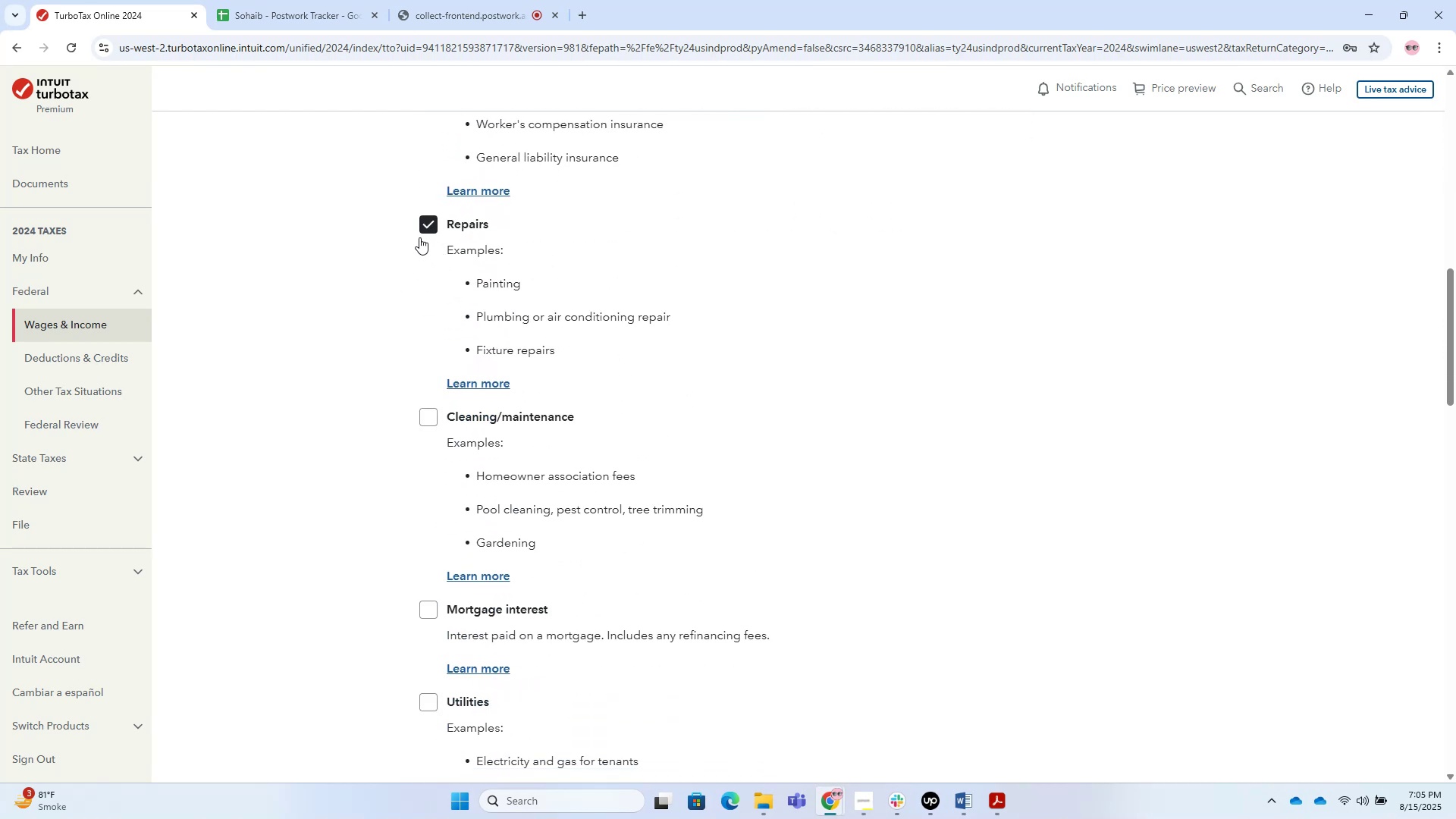 
left_click([429, 229])
 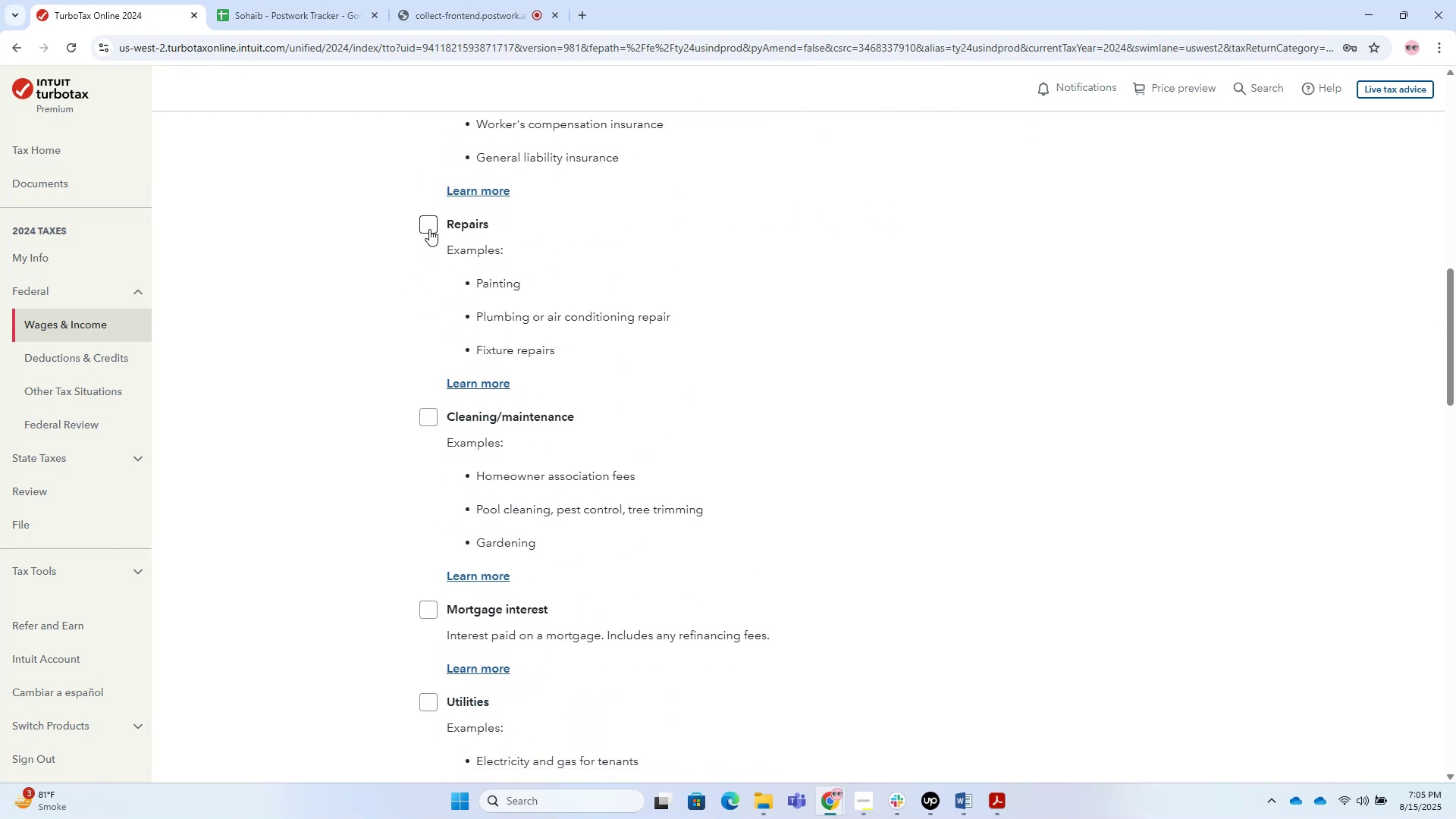 
left_click([429, 229])
 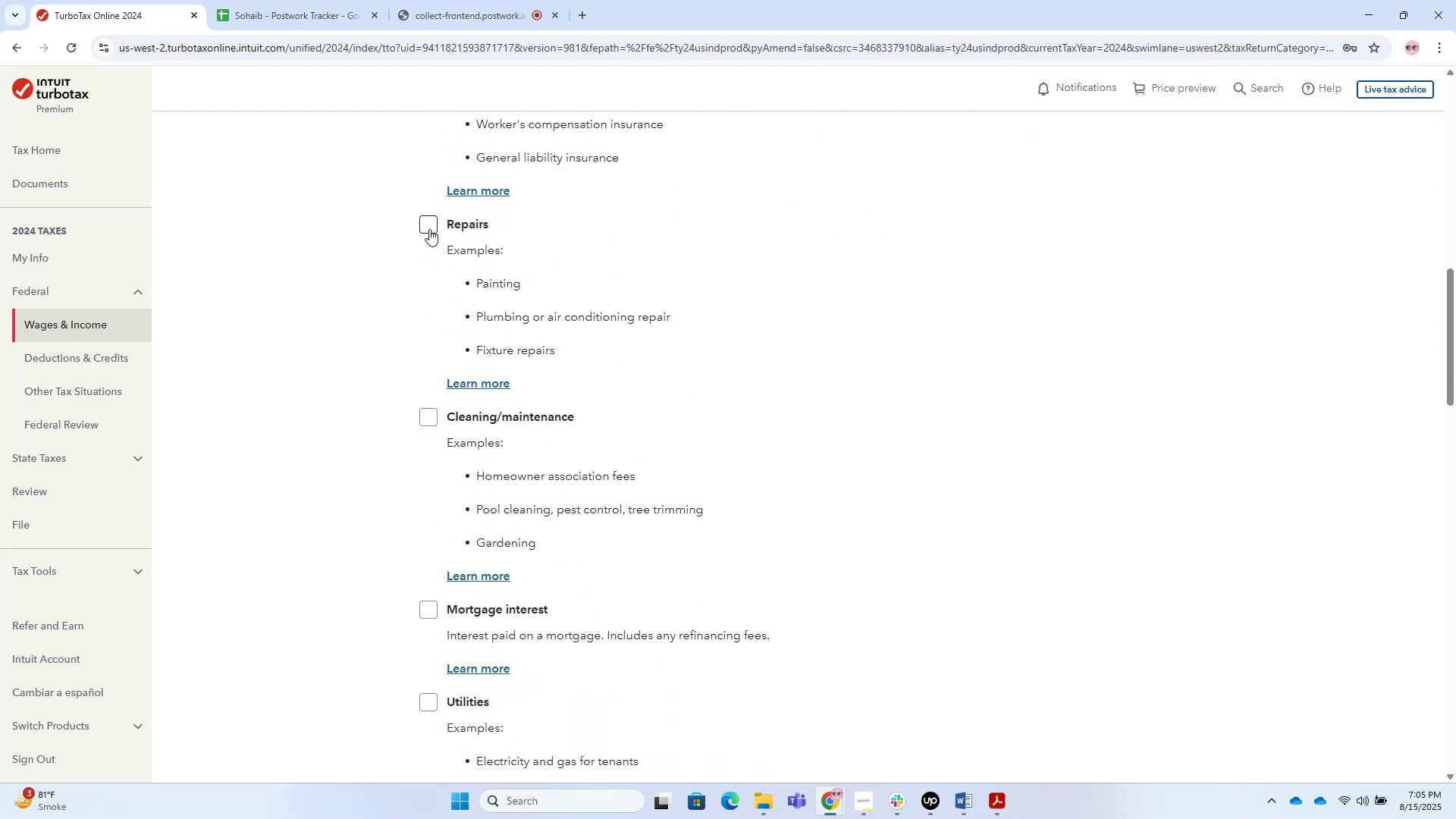 
key(Alt+Tab)
 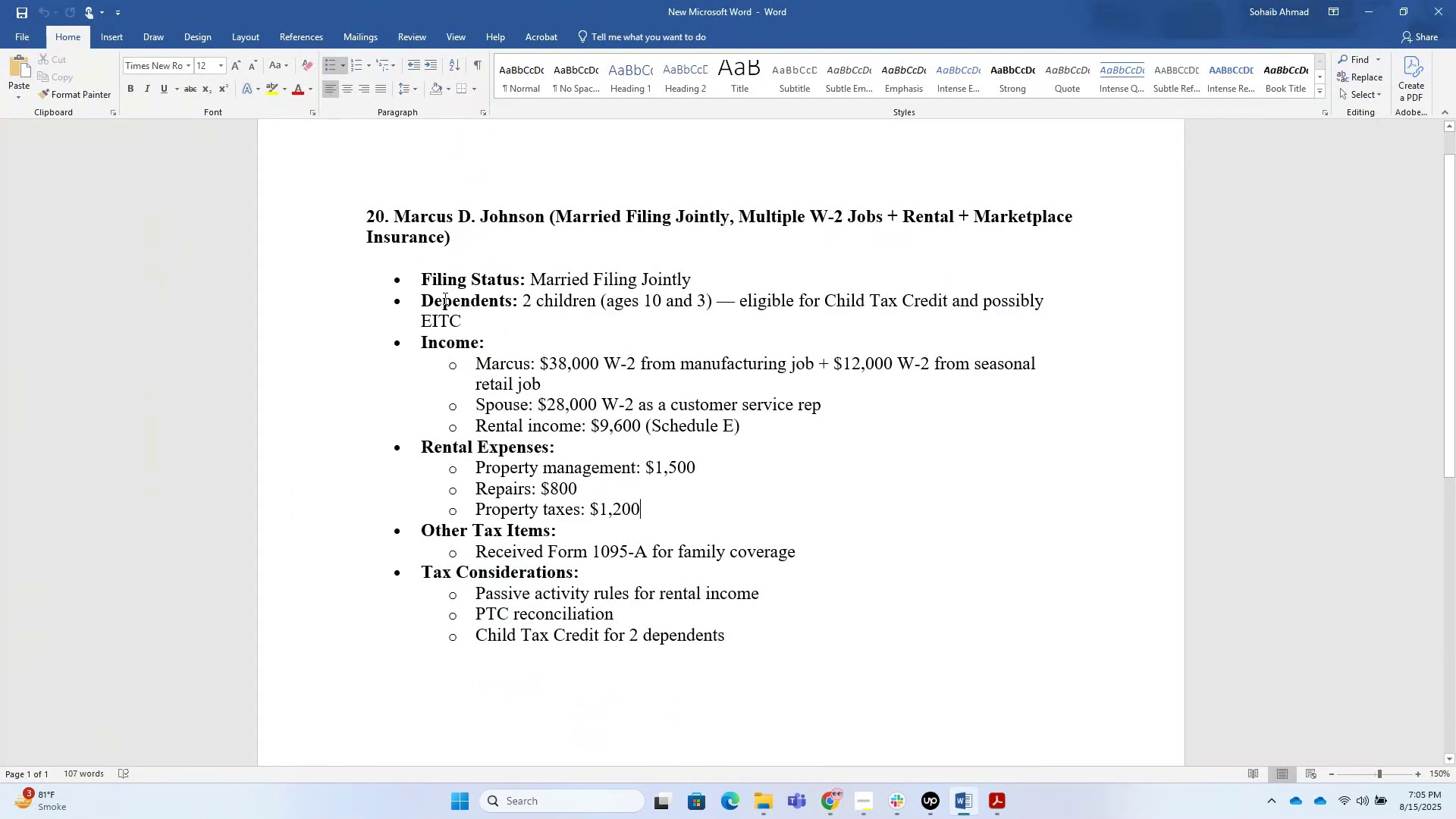 
key(Alt+Tab)
 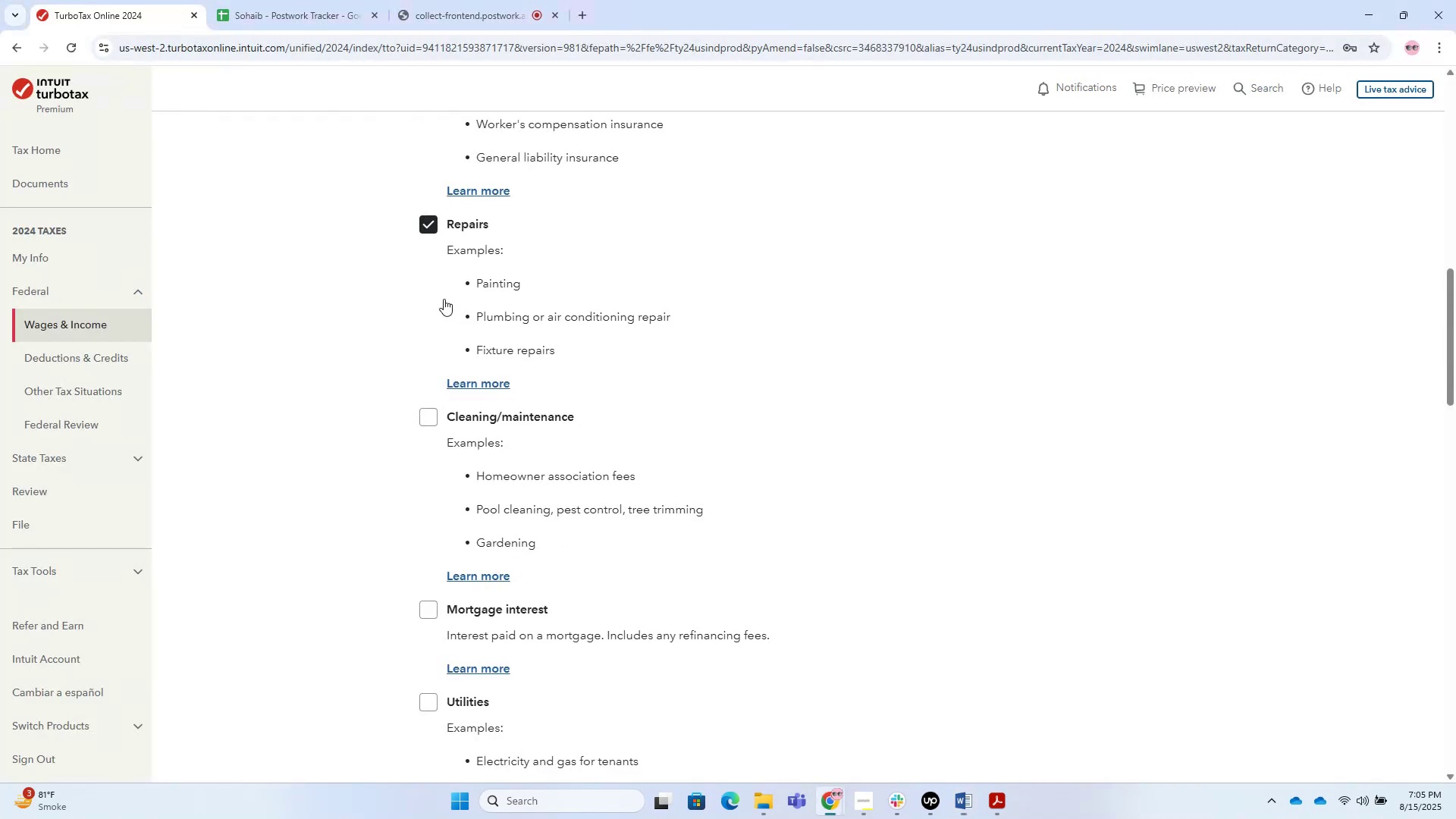 
scroll: coordinate [537, 400], scroll_direction: down, amount: 3.0
 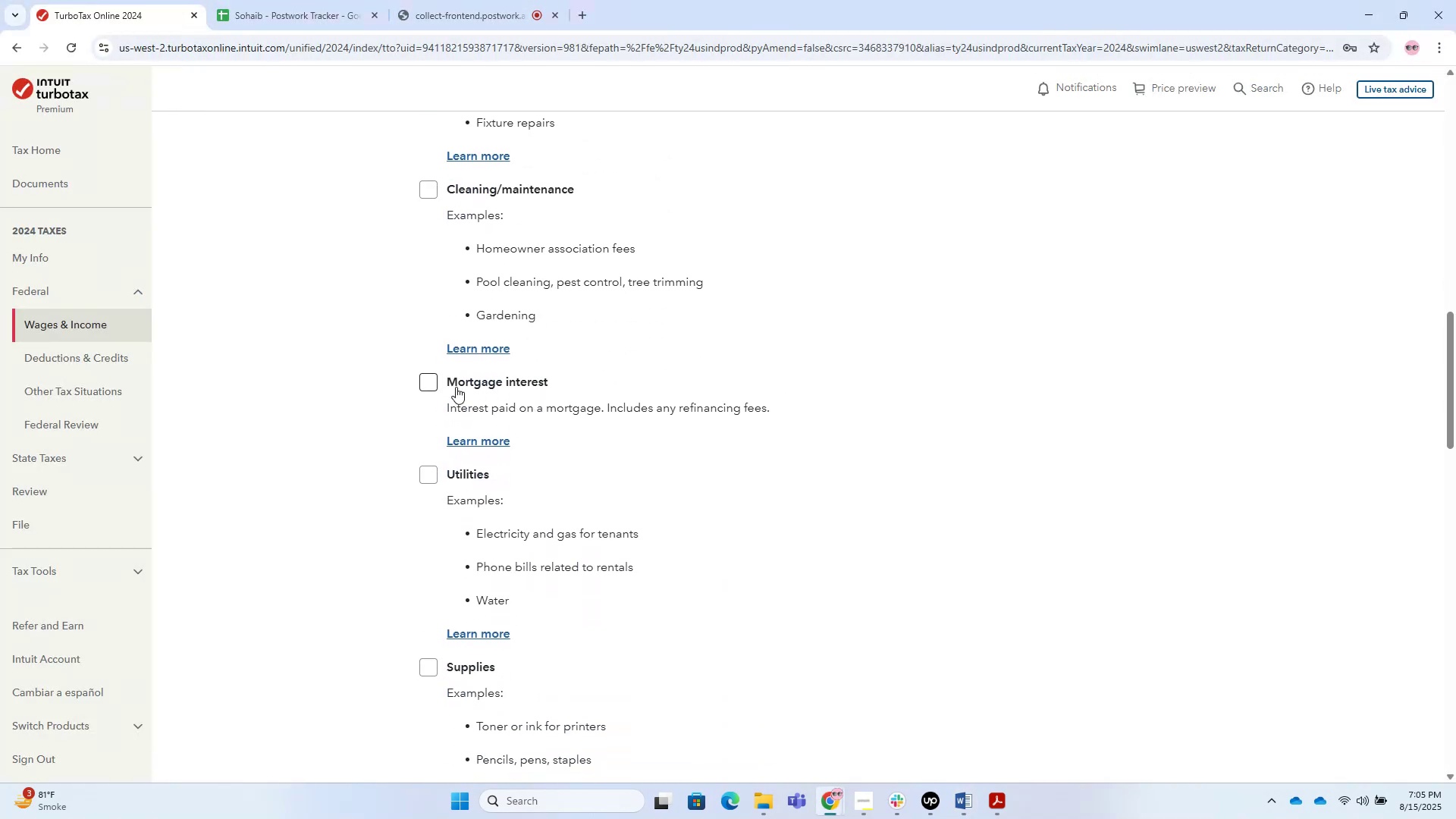 
key(Alt+Tab)
 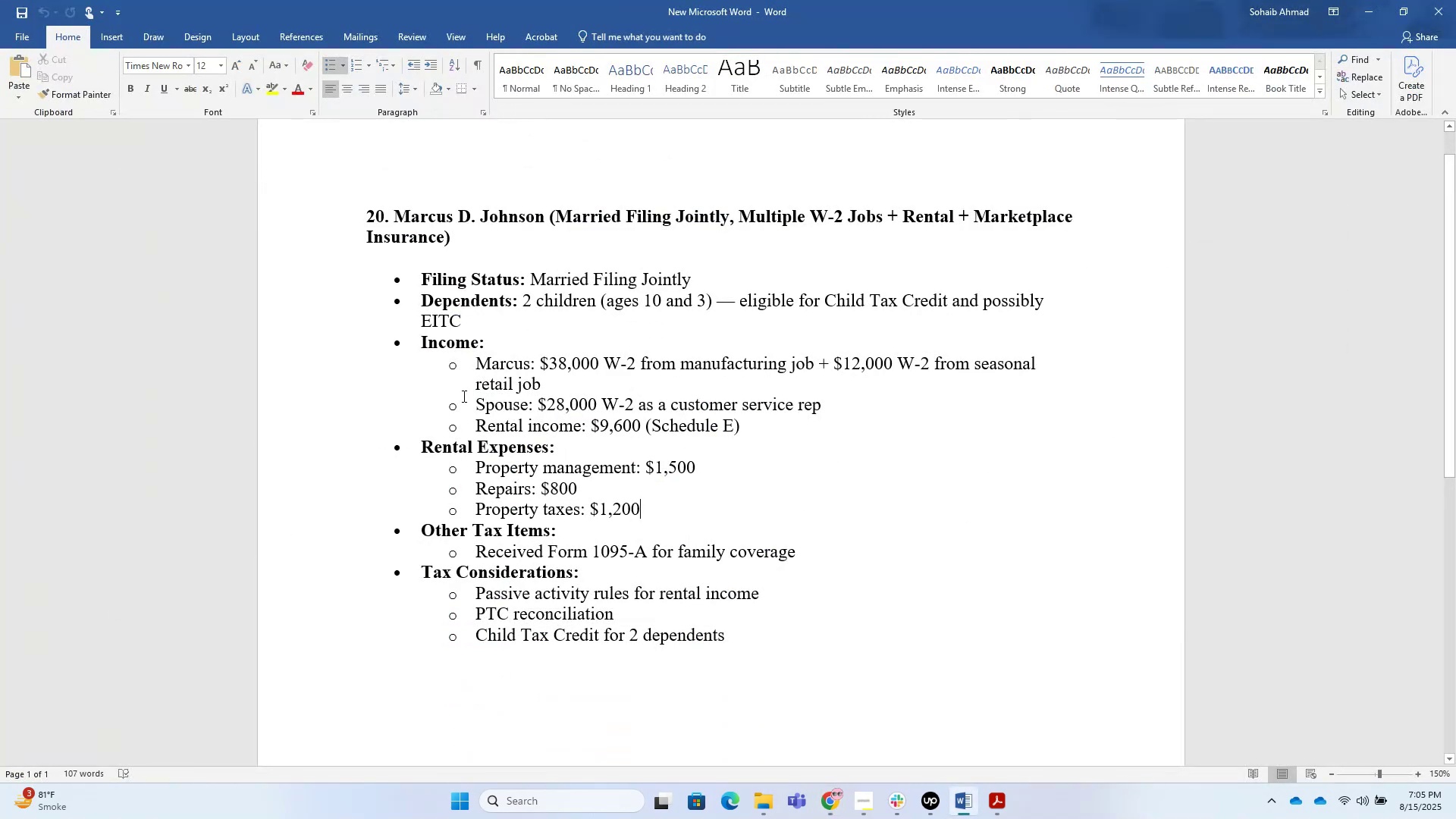 
key(Alt+Tab)
 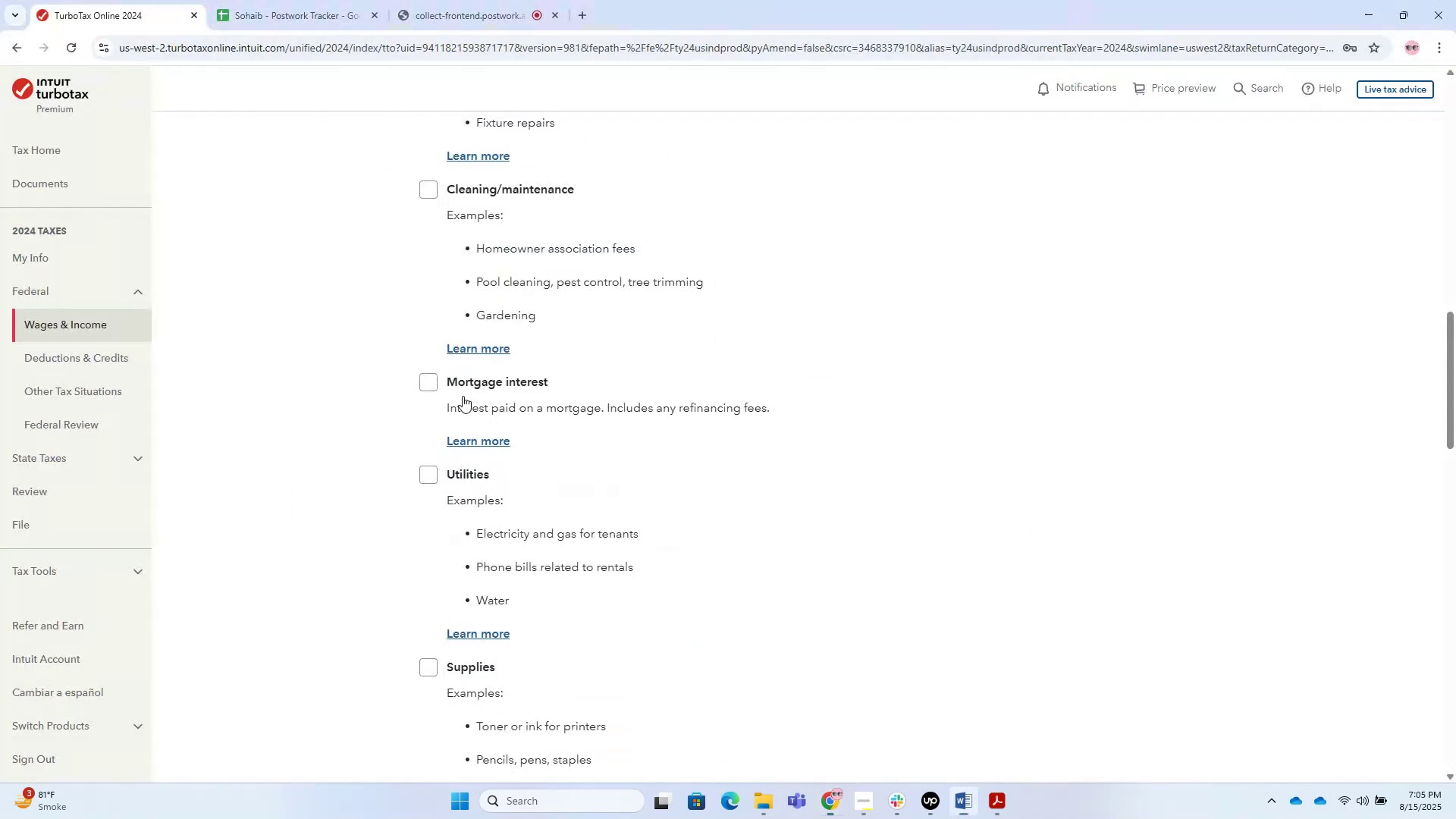 
scroll: coordinate [494, 428], scroll_direction: down, amount: 9.0
 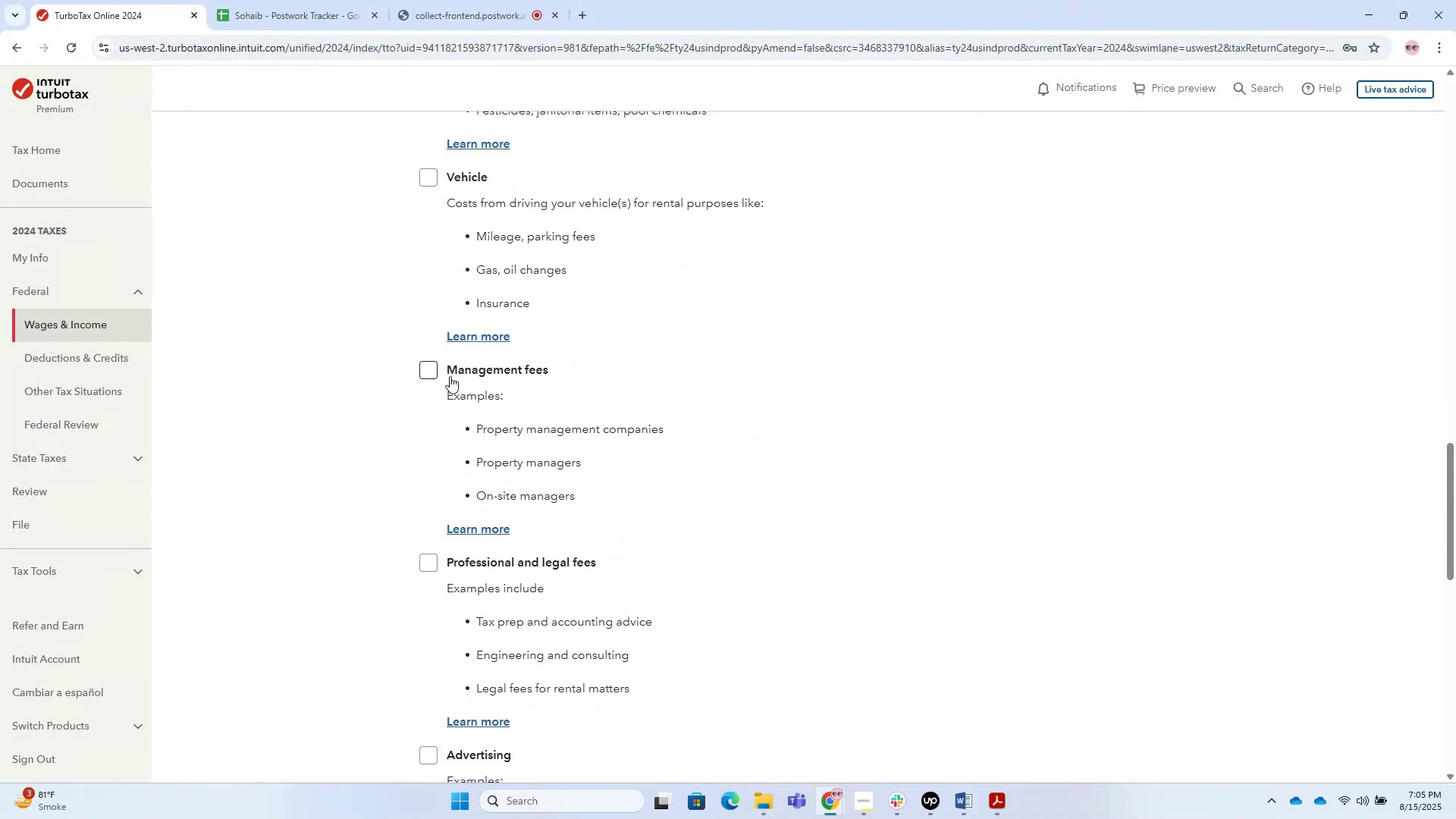 
left_click([438, 369])
 